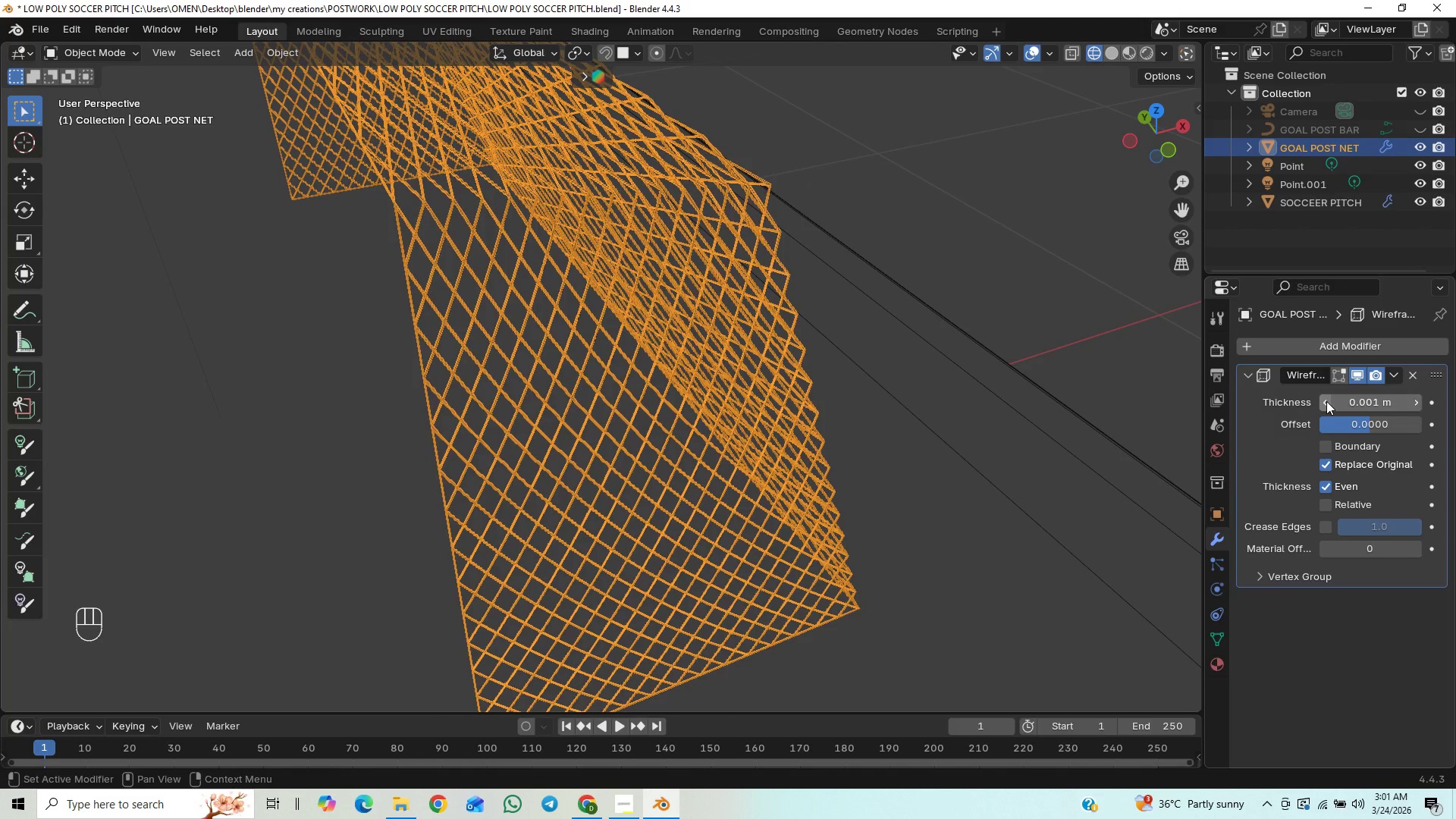 
left_click([1326, 401])
 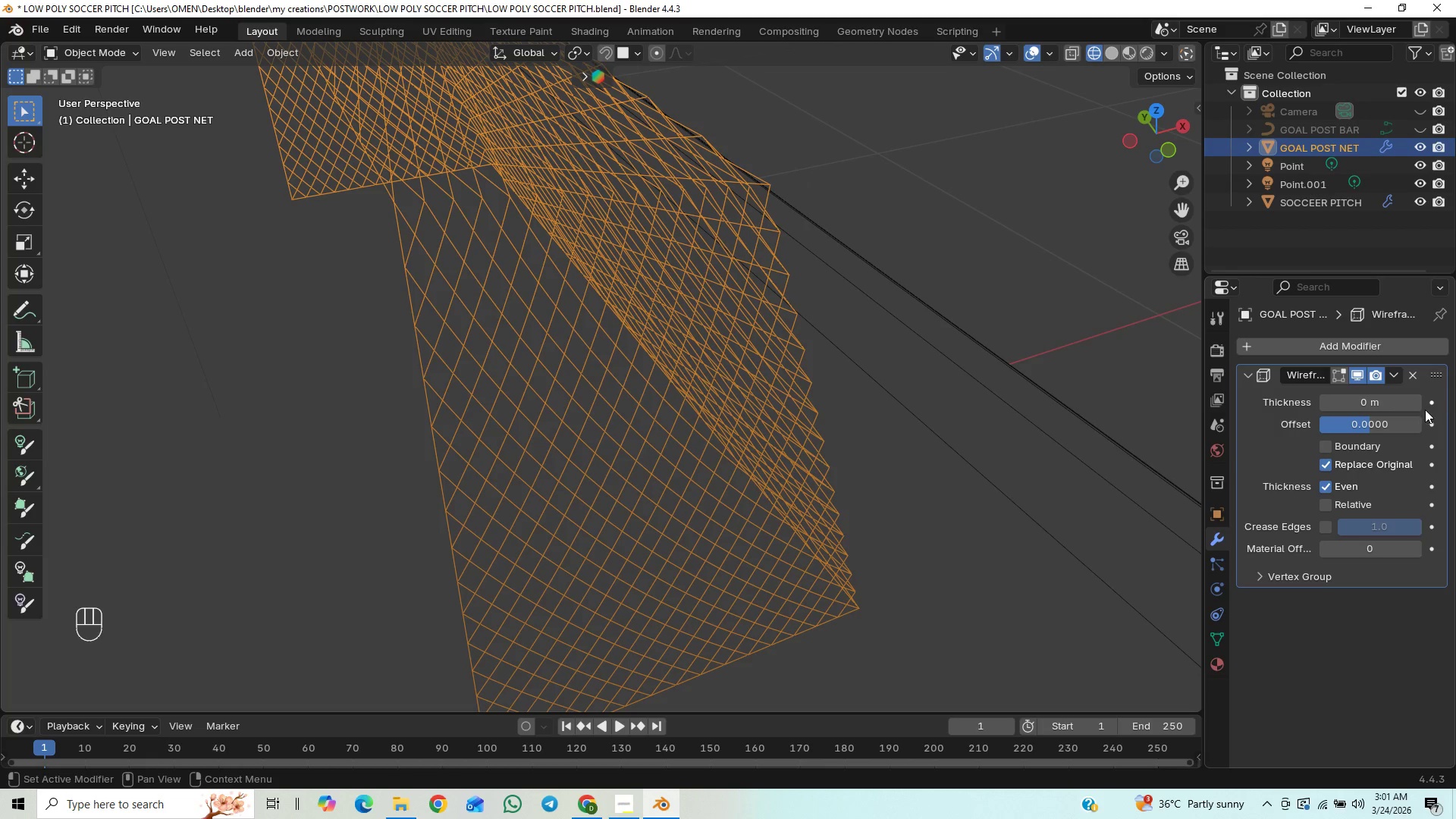 
left_click([1418, 410])
 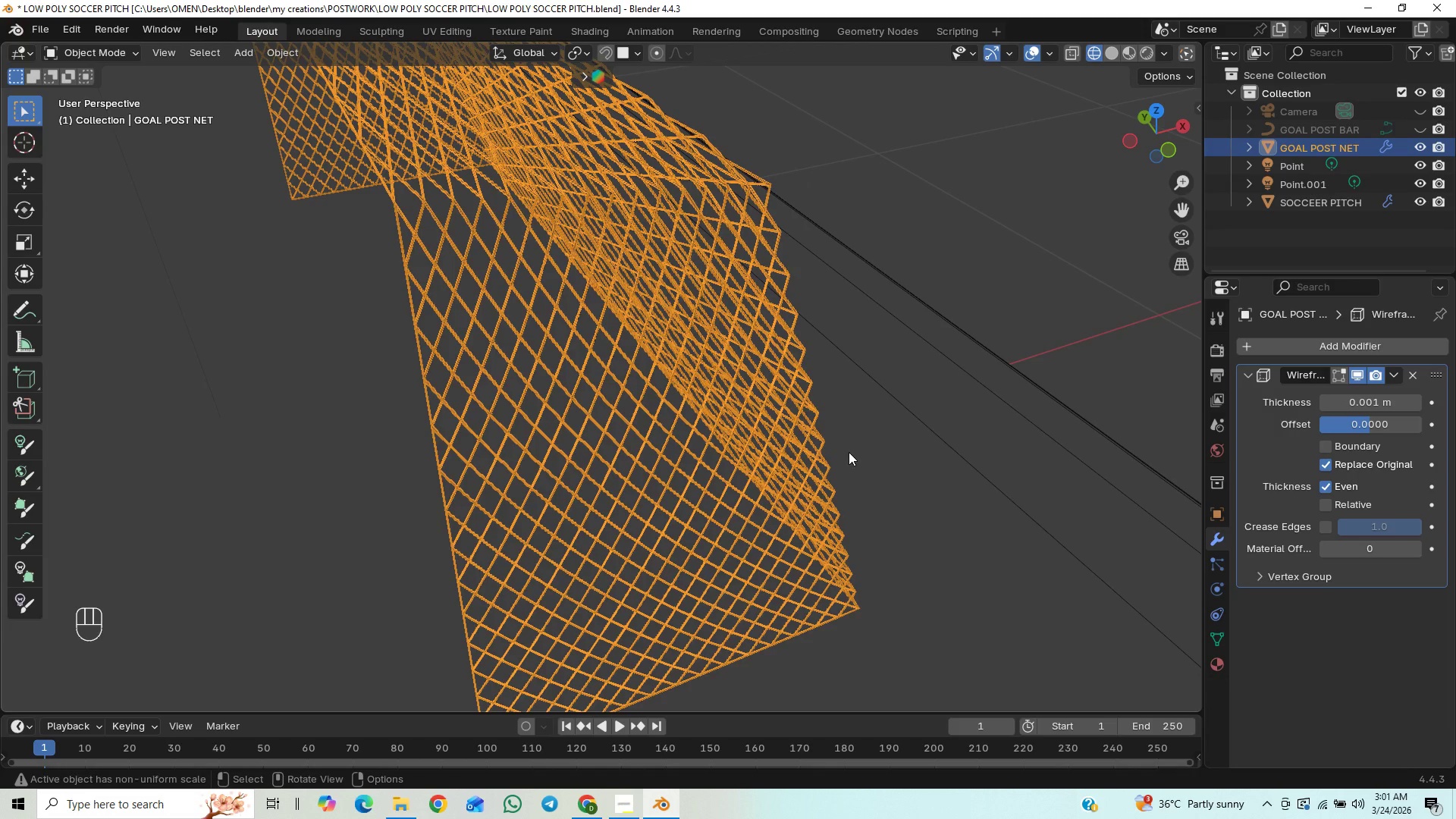 
hold_key(key=ShiftLeft, duration=0.92)
 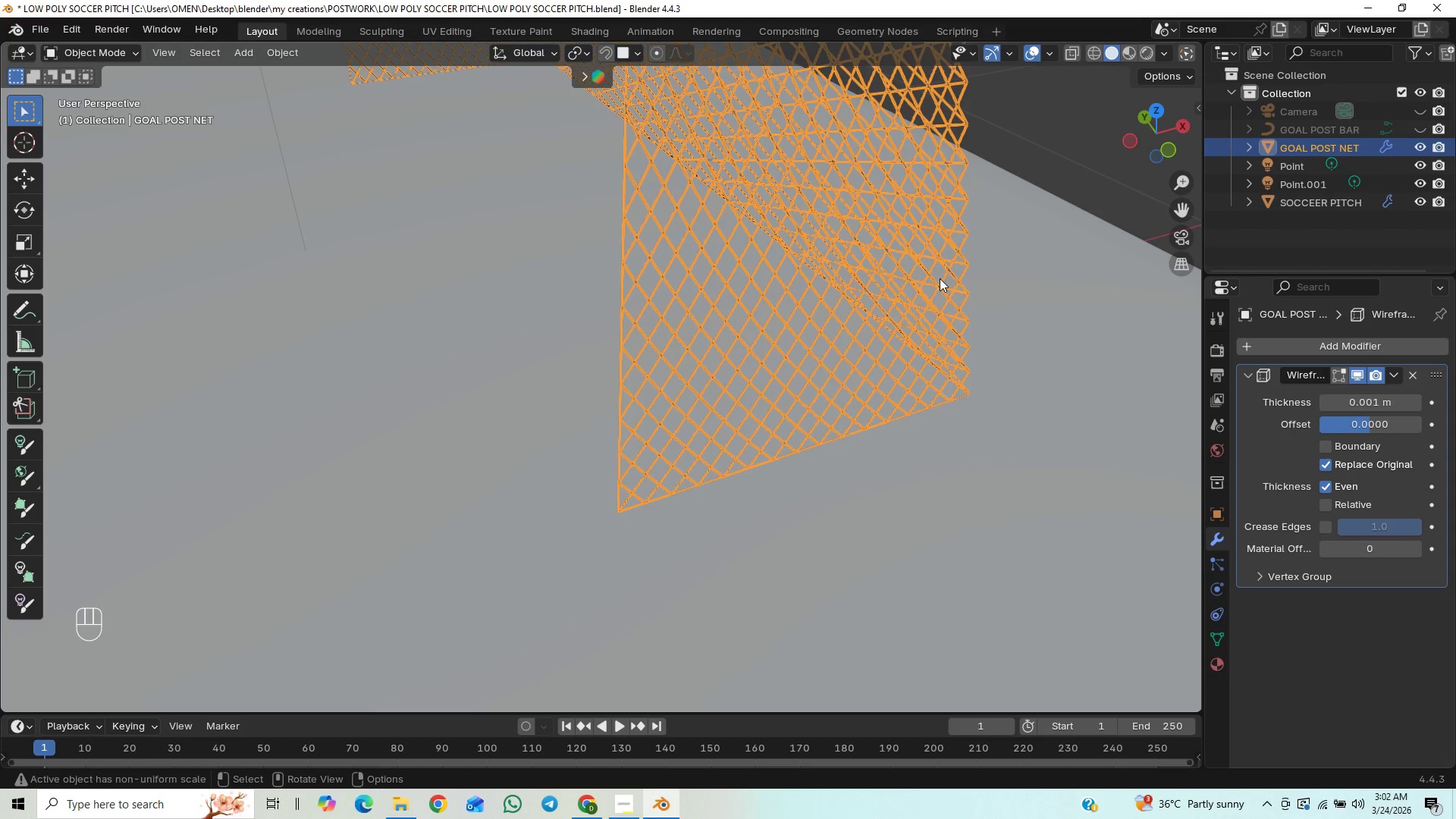 
hold_key(key=ShiftLeft, duration=1.05)
 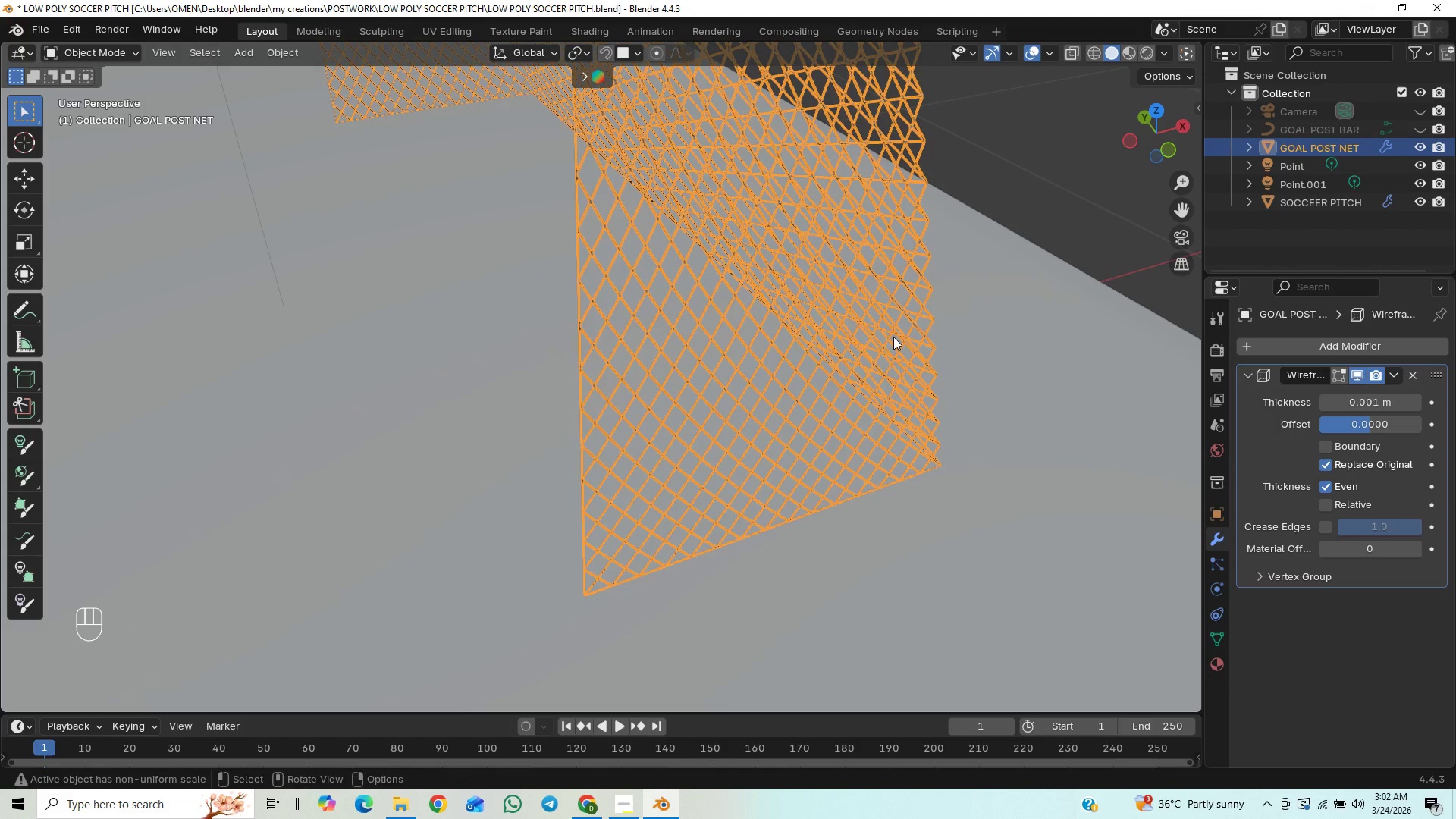 
hold_key(key=ControlLeft, duration=1.5)
 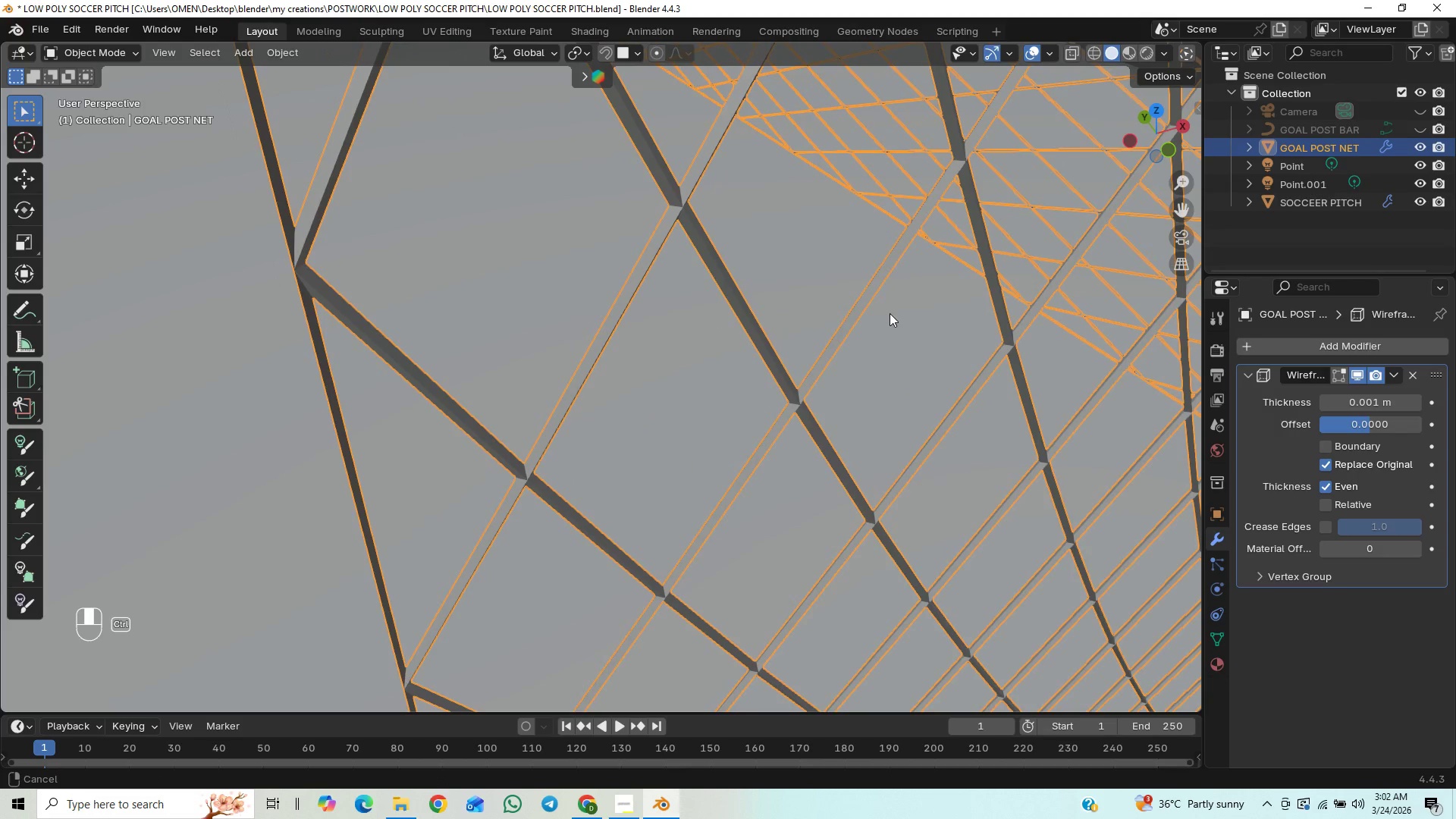 
hold_key(key=ControlLeft, duration=1.52)
 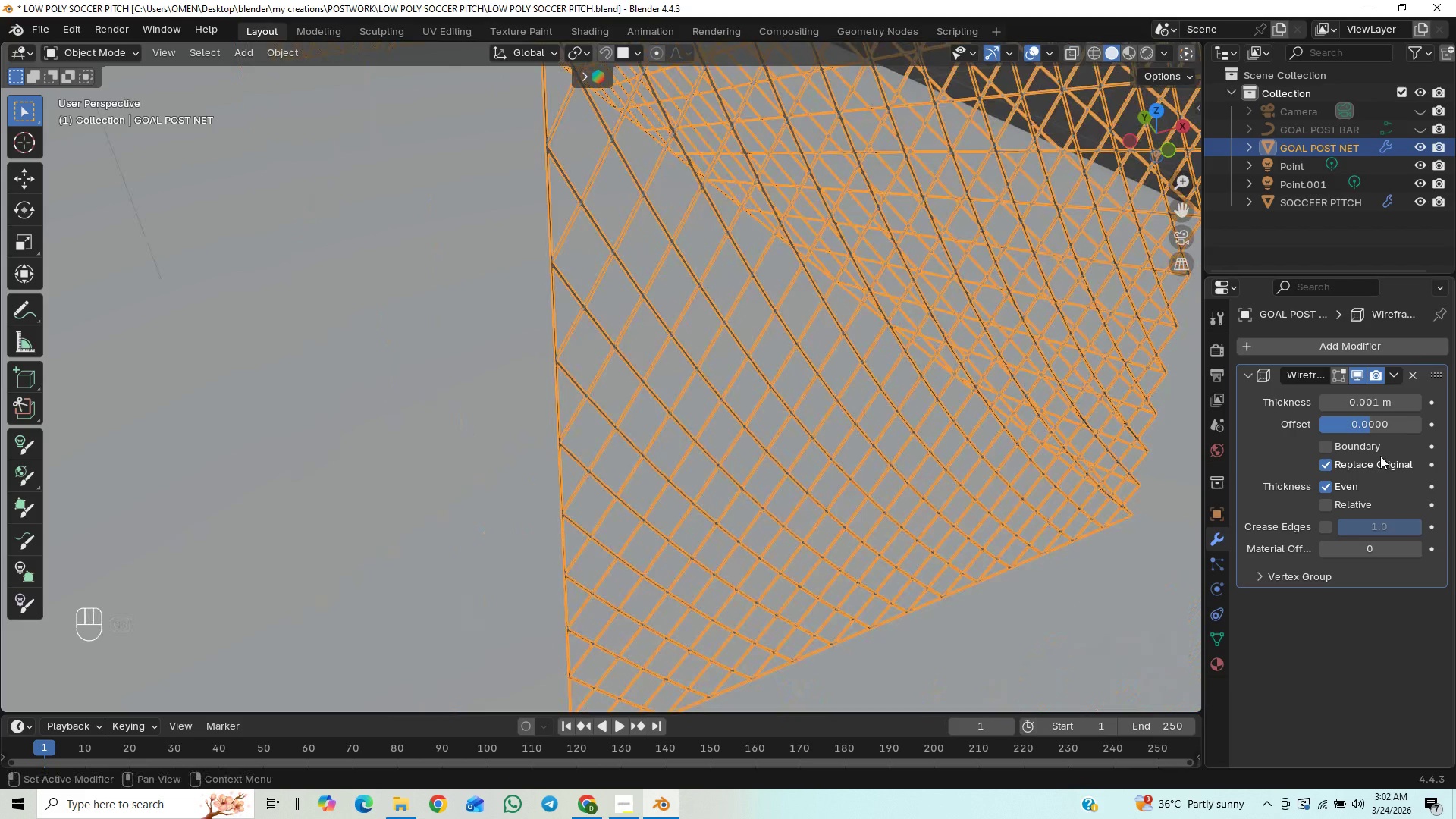 
key(Control+ControlLeft)
 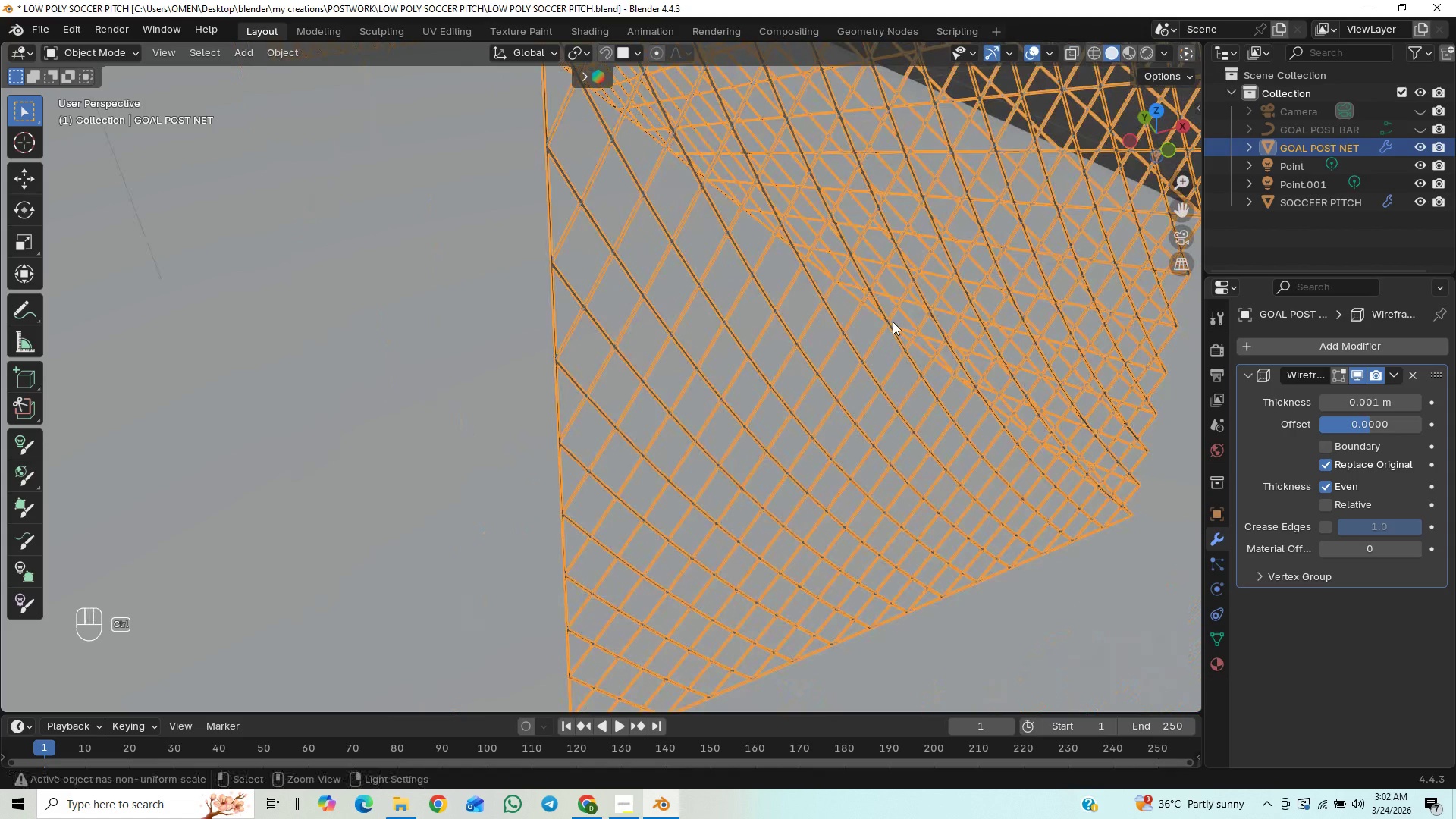 
key(Control+ControlLeft)
 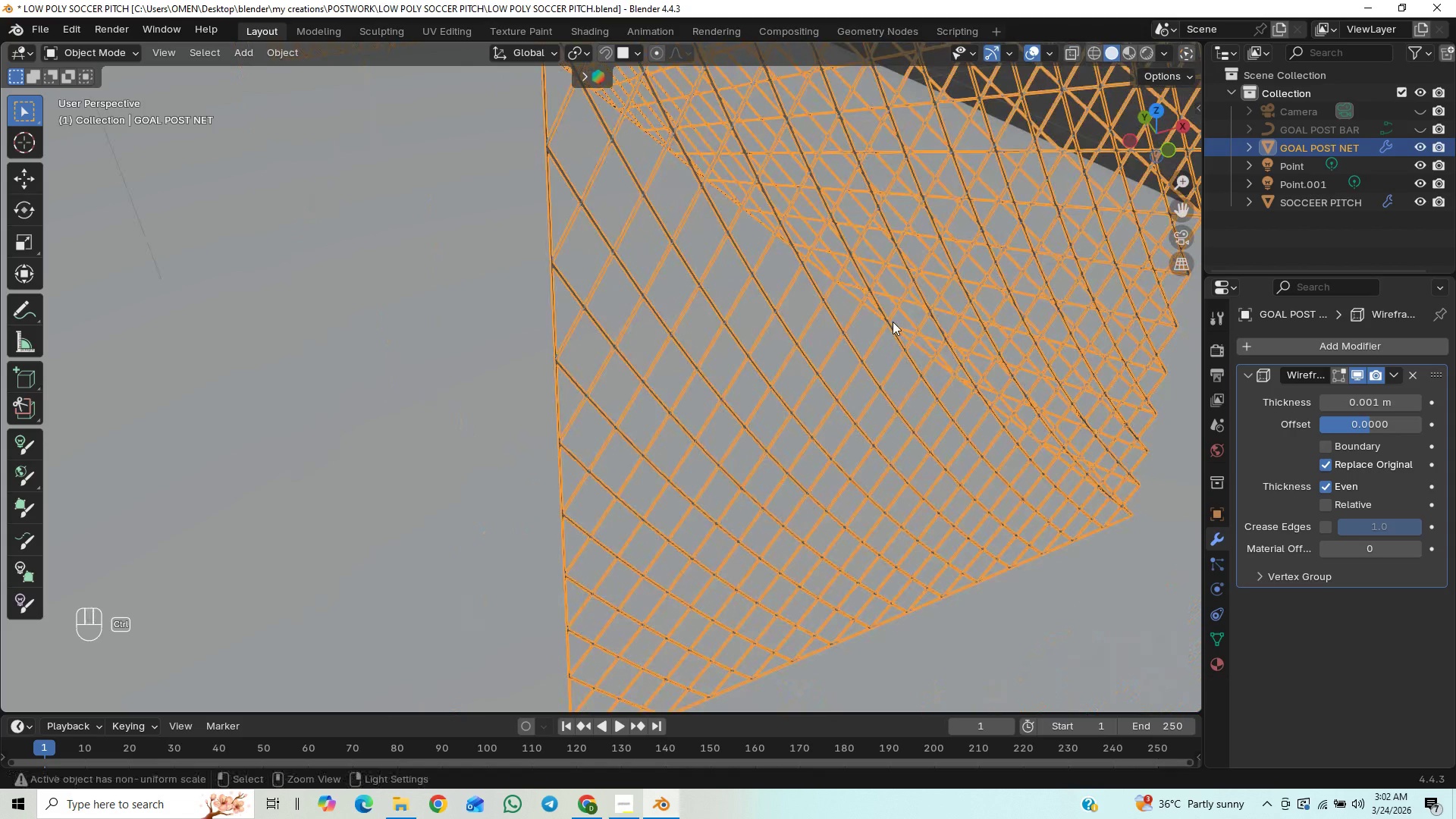 
key(Control+ControlLeft)
 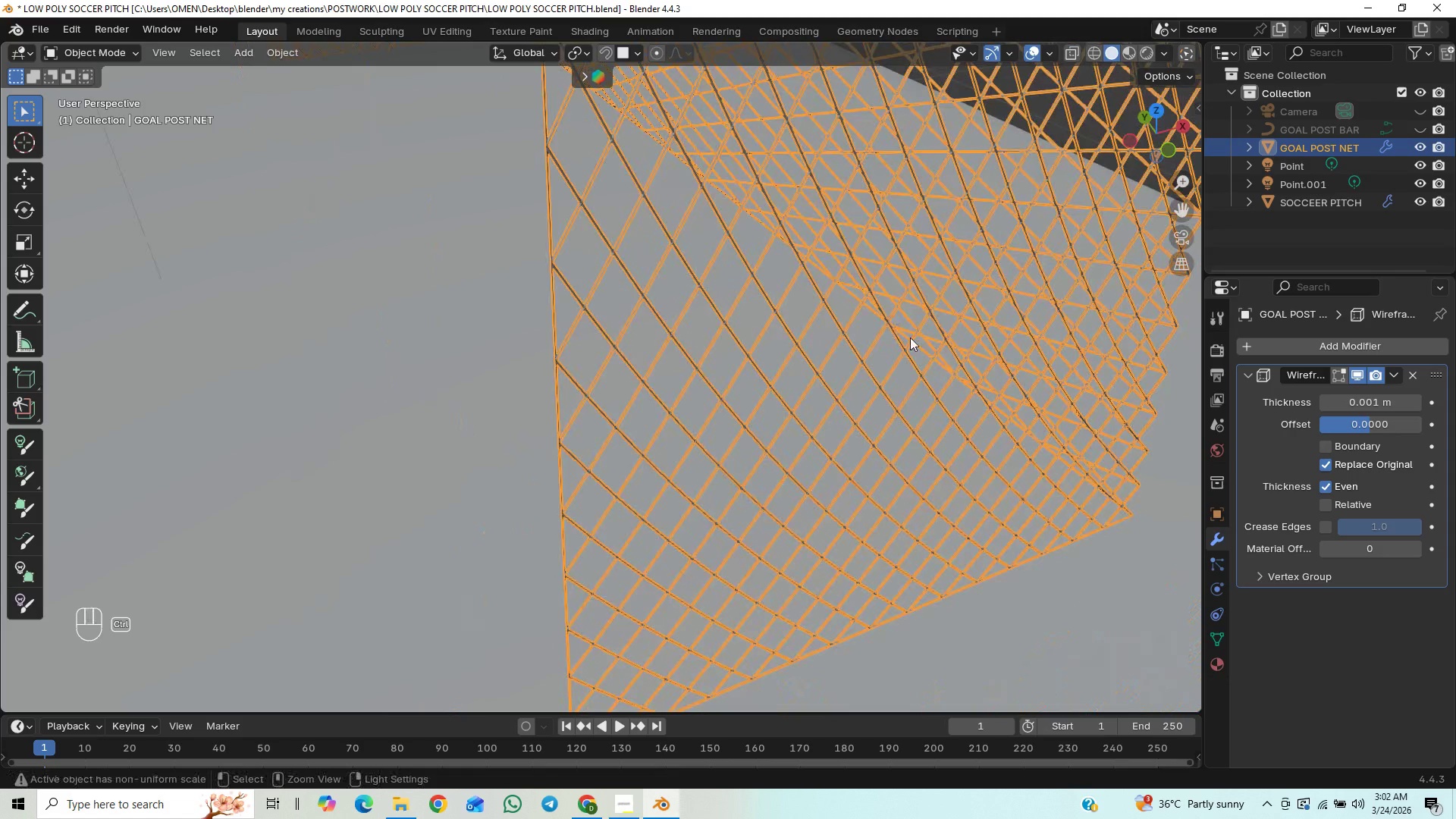 
key(Control+ControlLeft)
 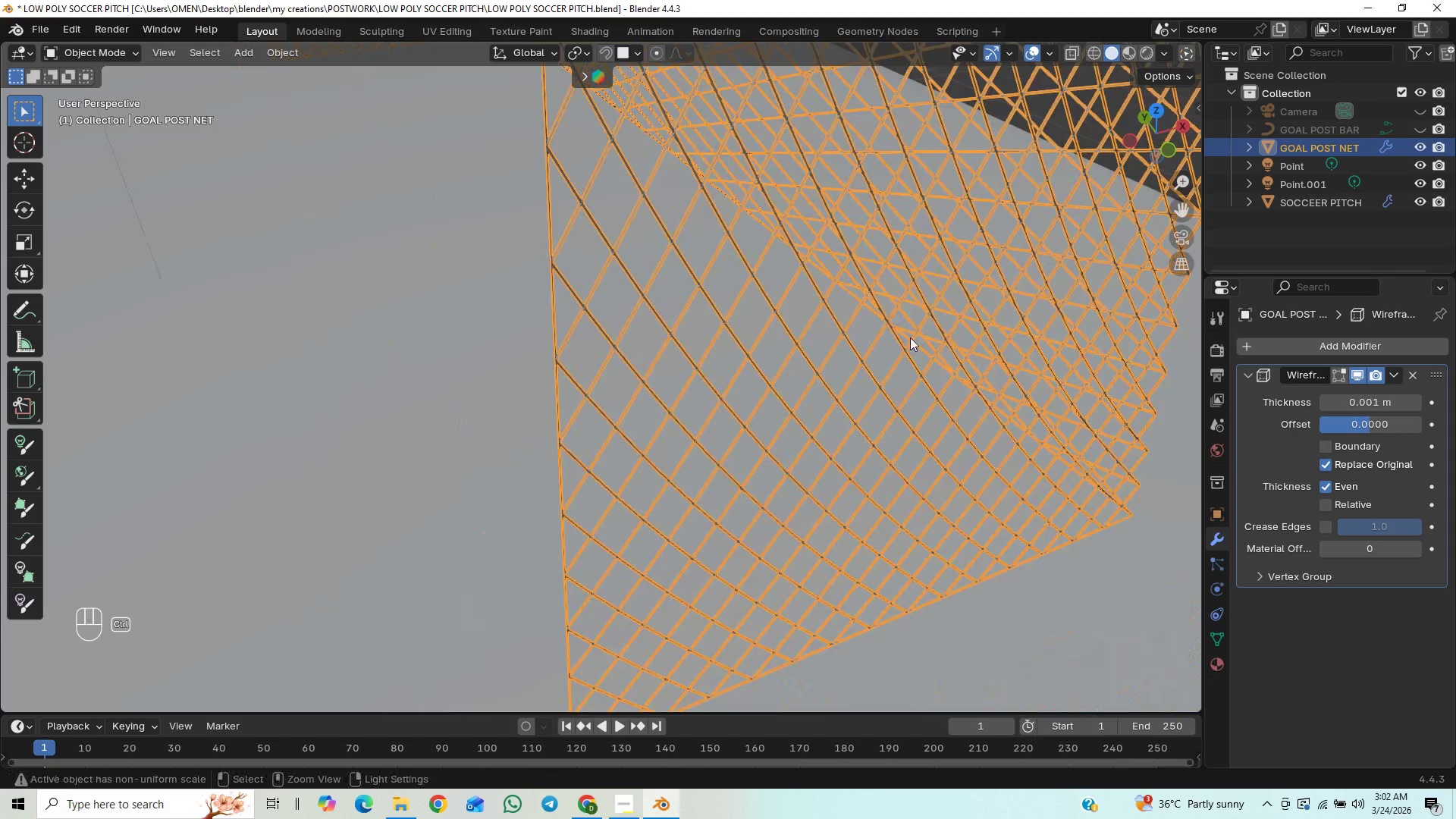 
key(Control+ControlLeft)
 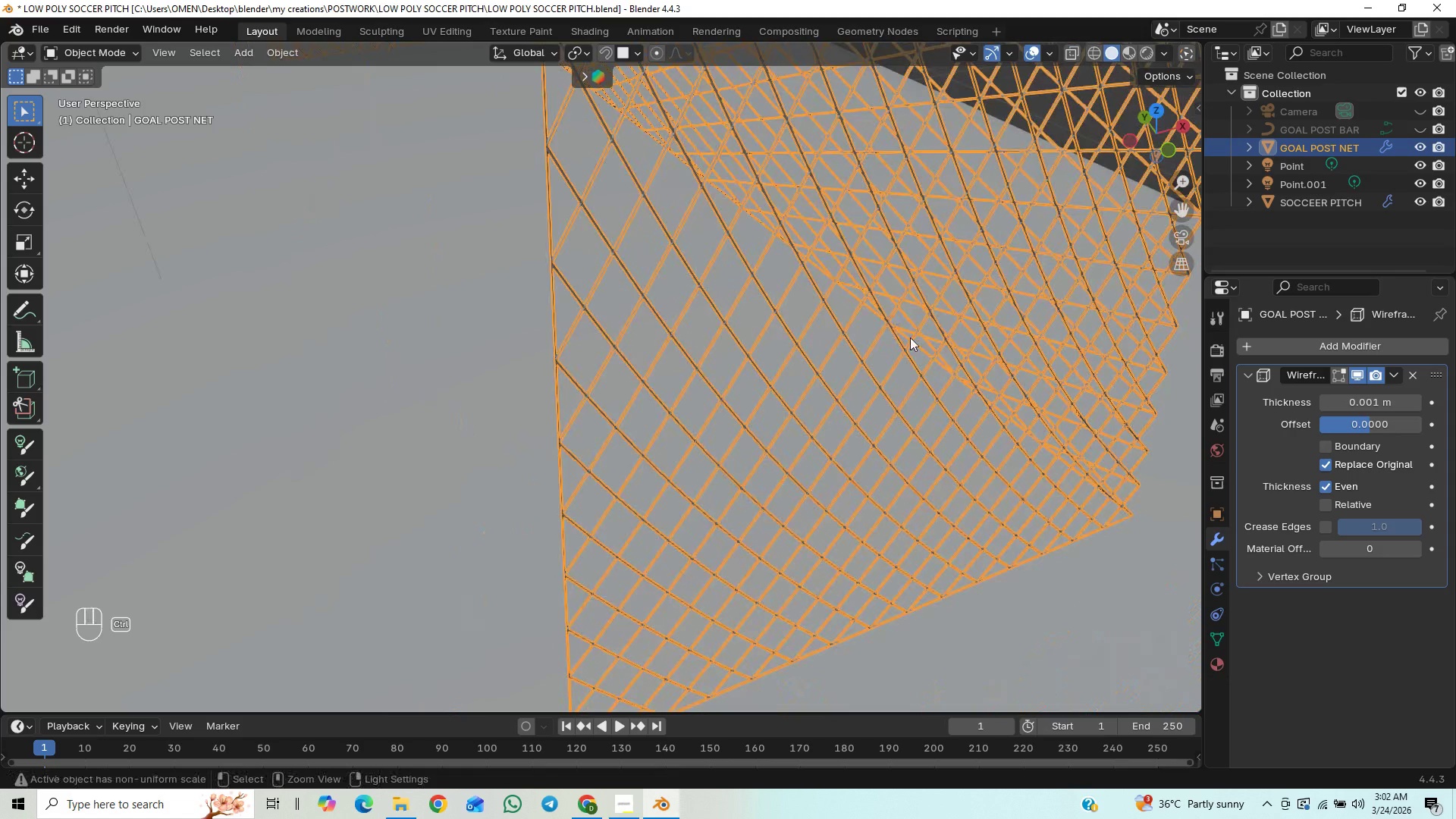 
key(Control+ControlLeft)
 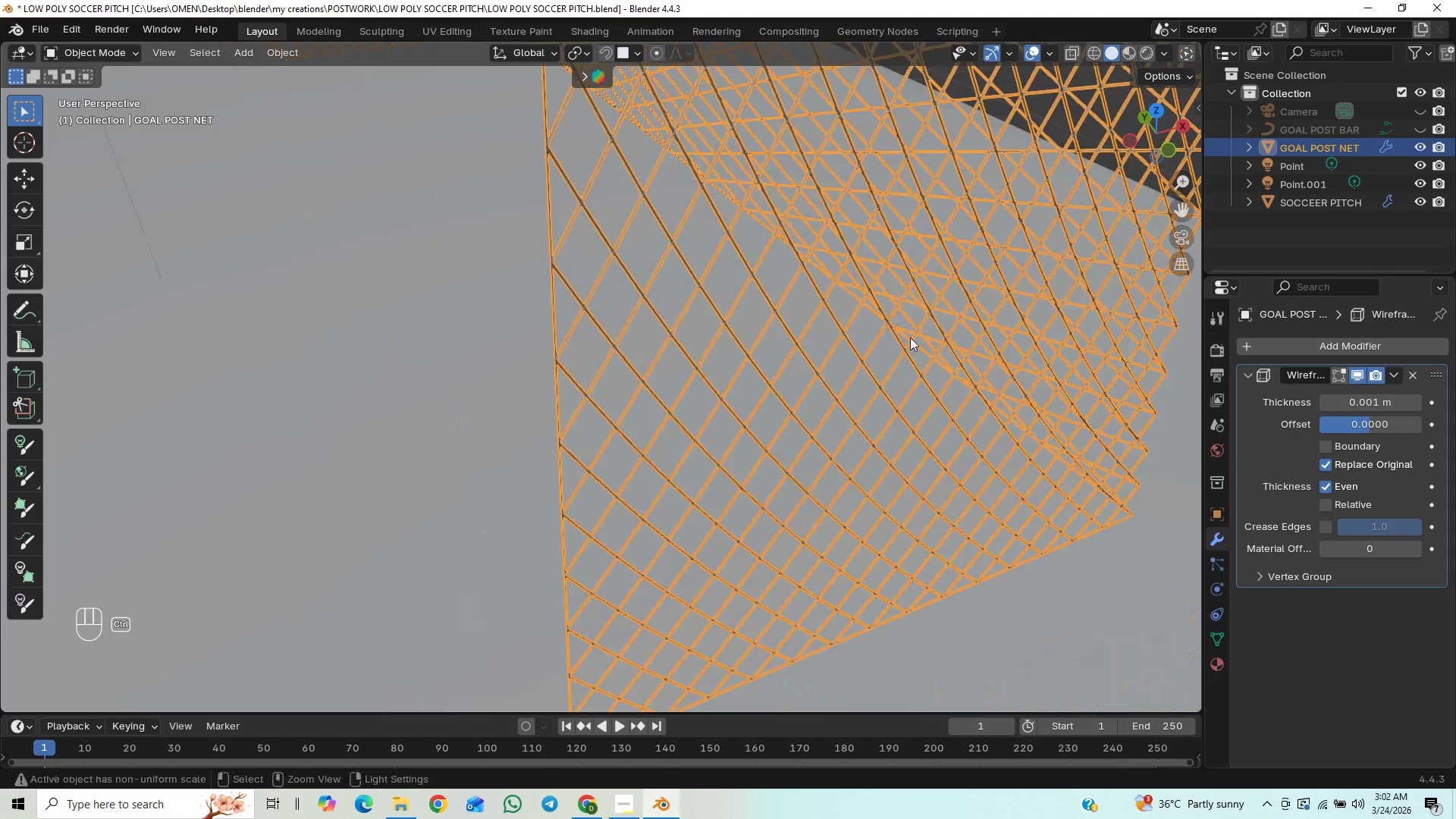 
key(Control+ControlLeft)
 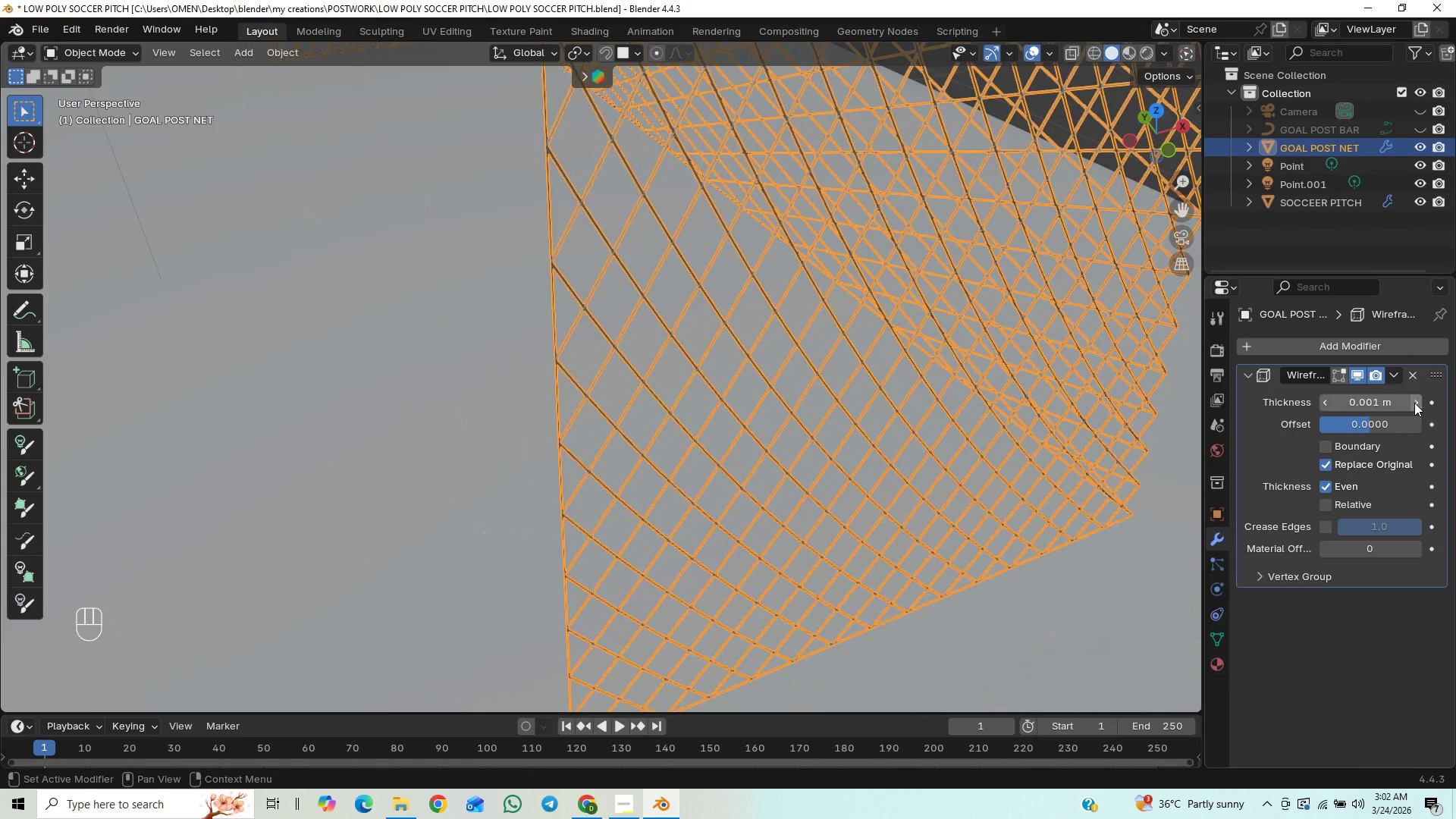 
left_click_drag(start_coordinate=[1414, 402], to_coordinate=[249, 401])
 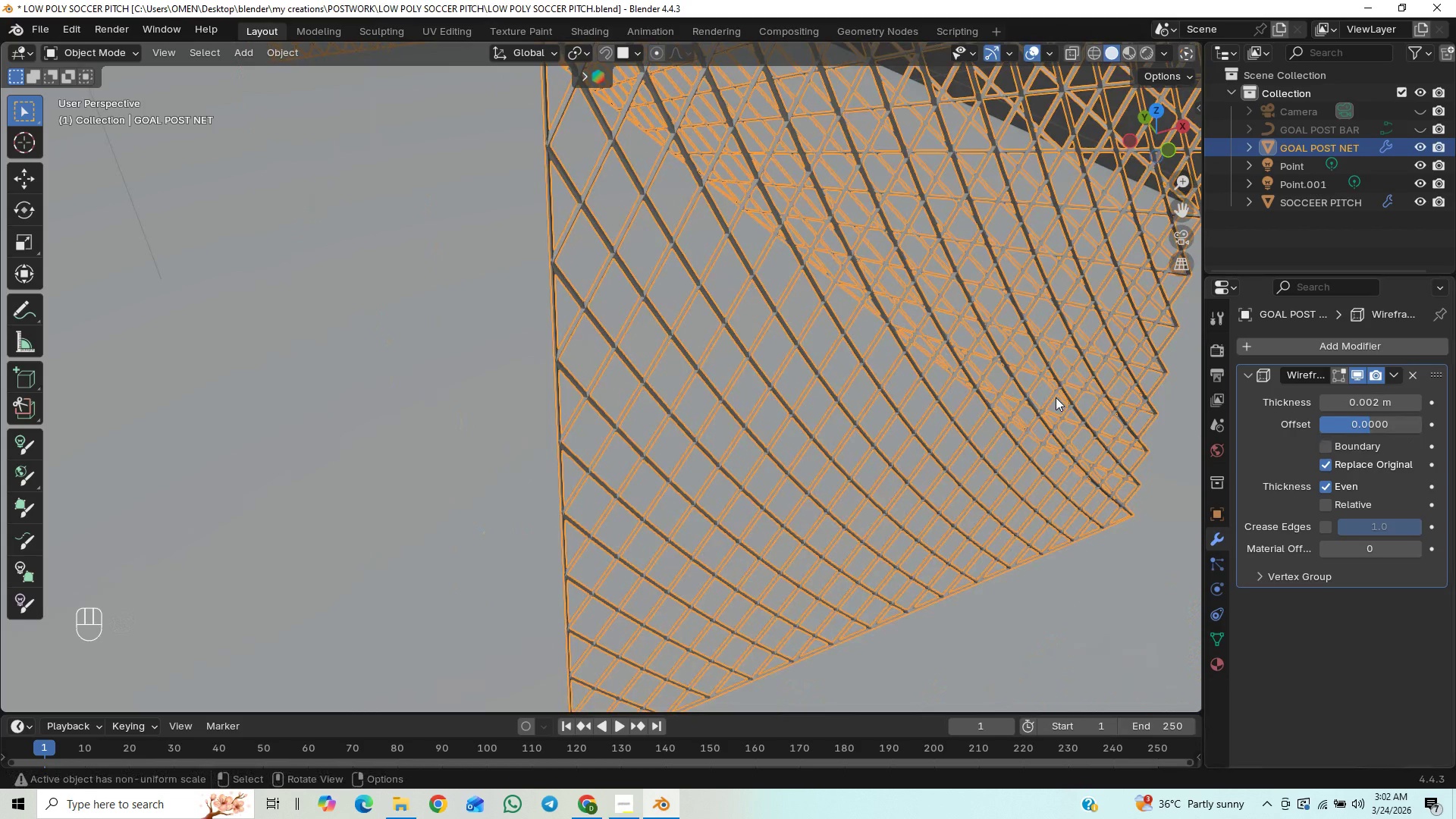 
scroll: coordinate [1056, 397], scroll_direction: down, amount: 9.0
 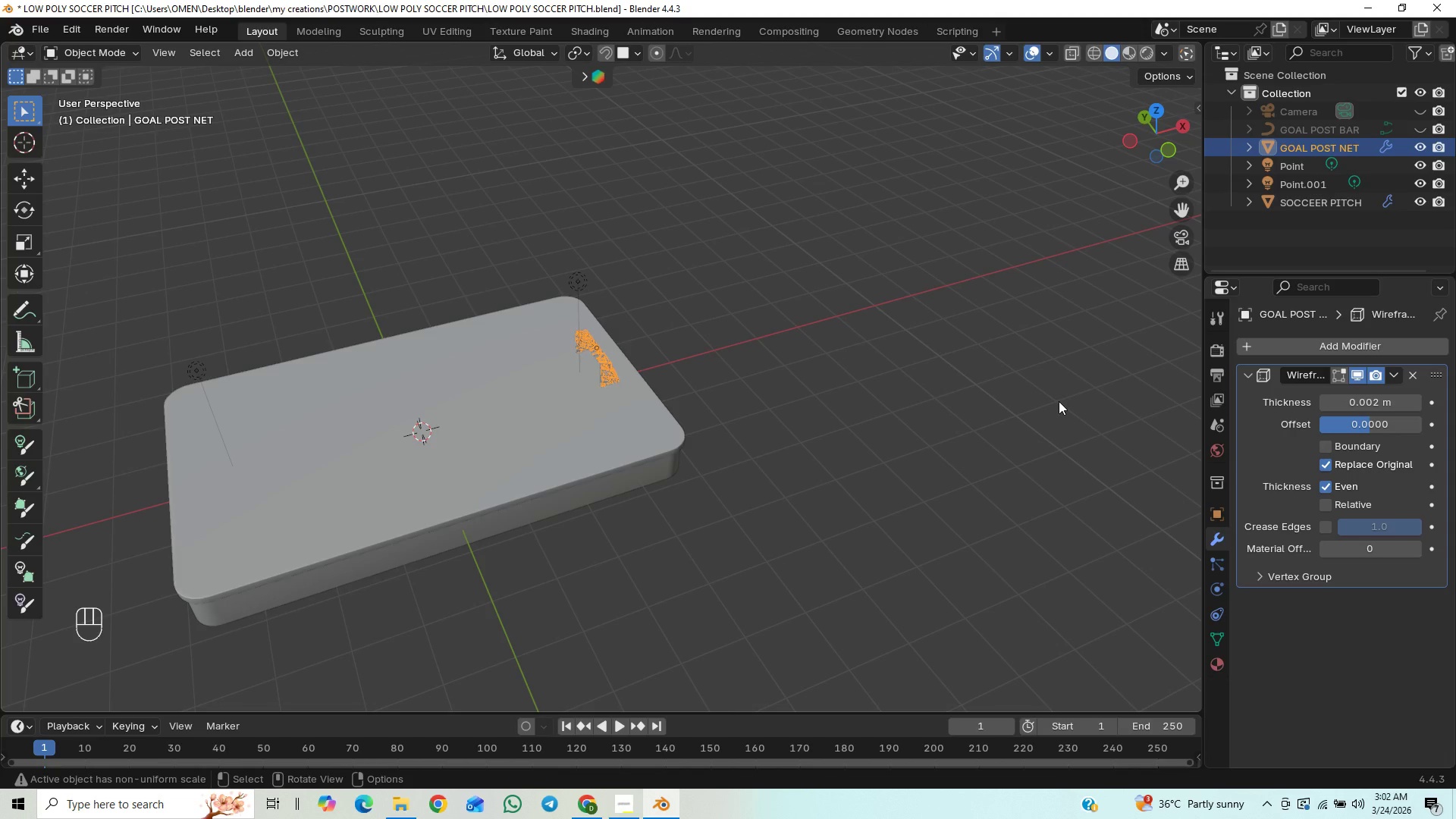 
scroll: coordinate [981, 393], scroll_direction: up, amount: 7.0
 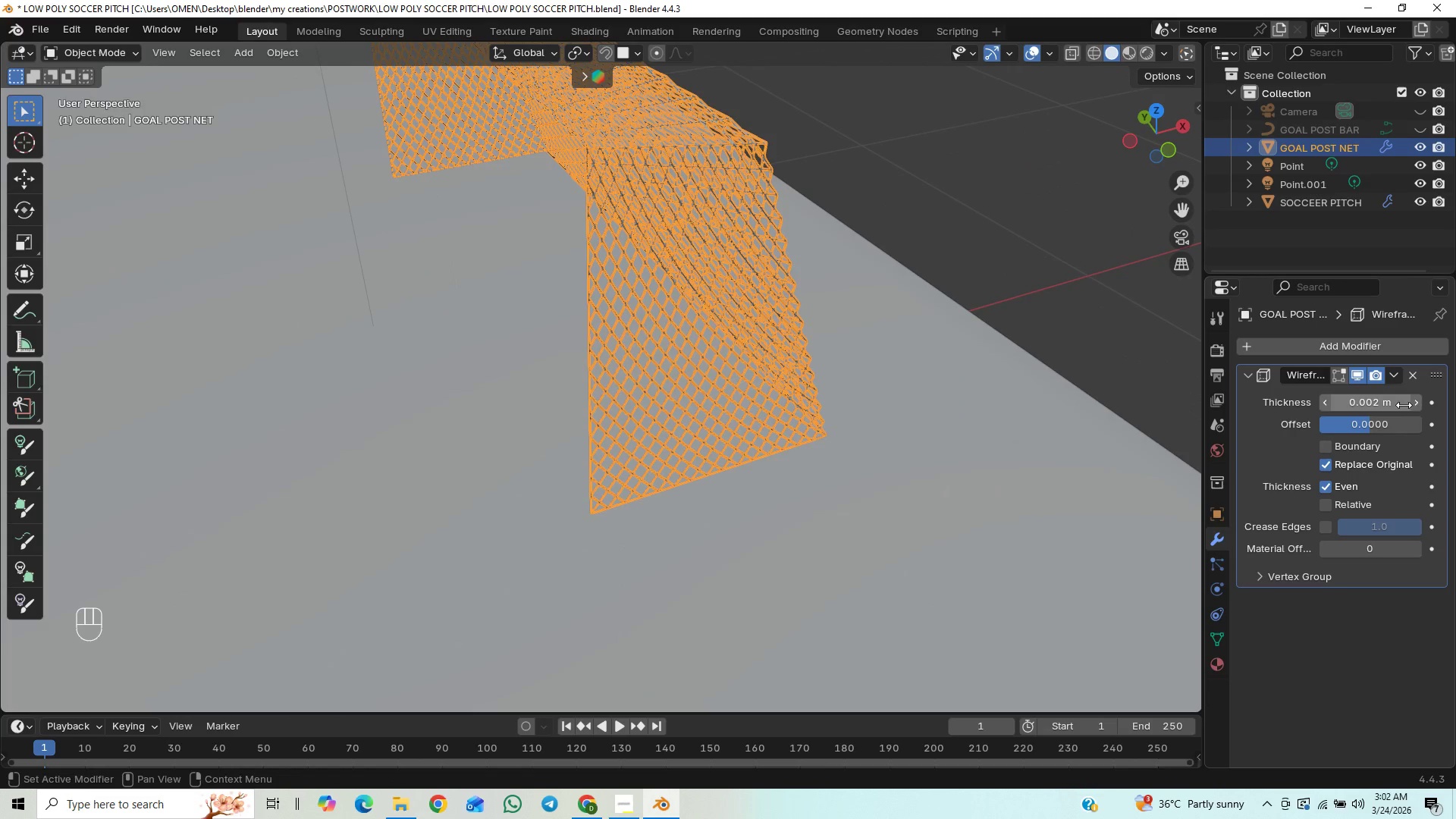 
left_click_drag(start_coordinate=[1417, 401], to_coordinate=[253, 401])
 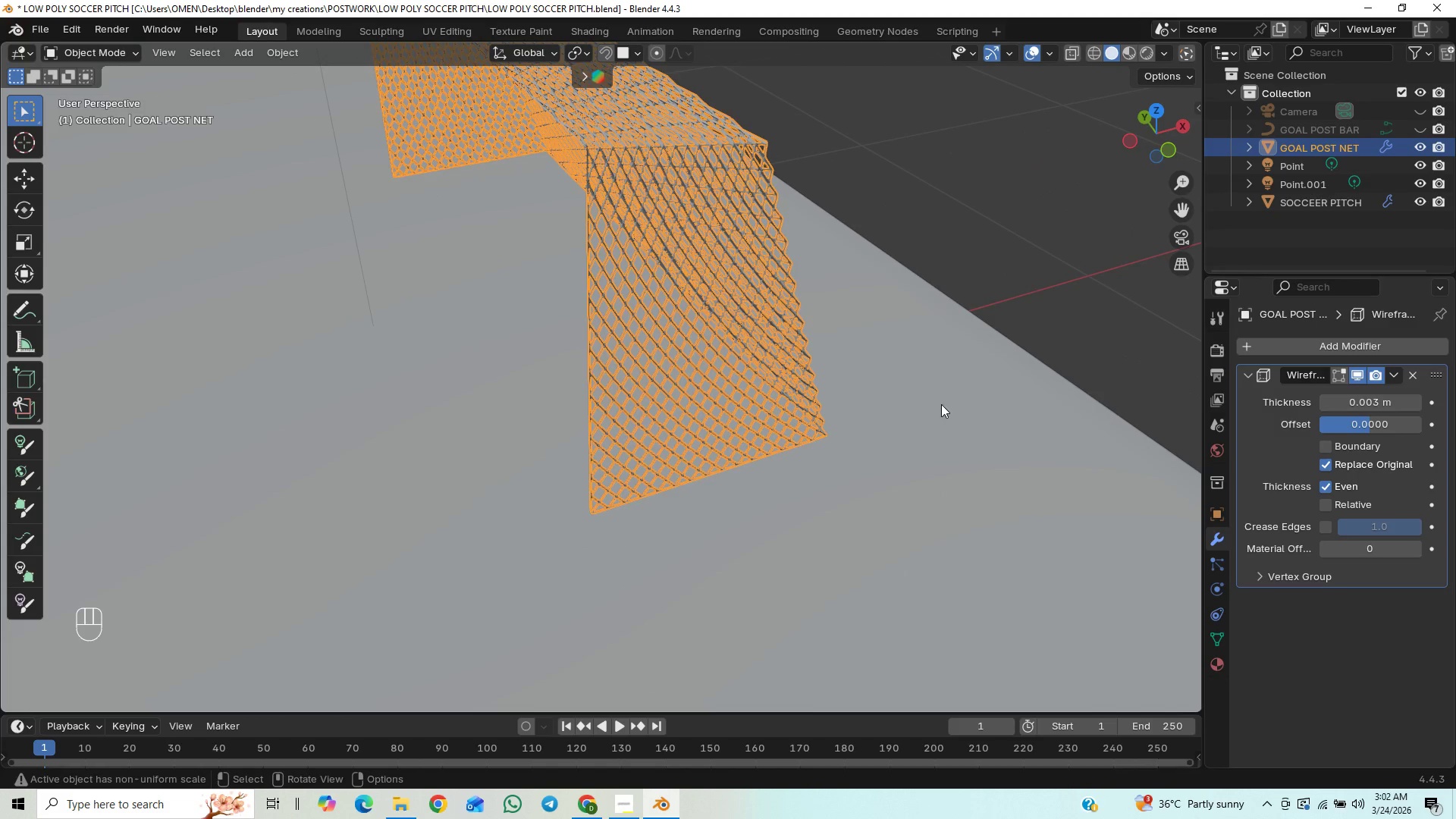 
scroll: coordinate [933, 405], scroll_direction: up, amount: 1.0
 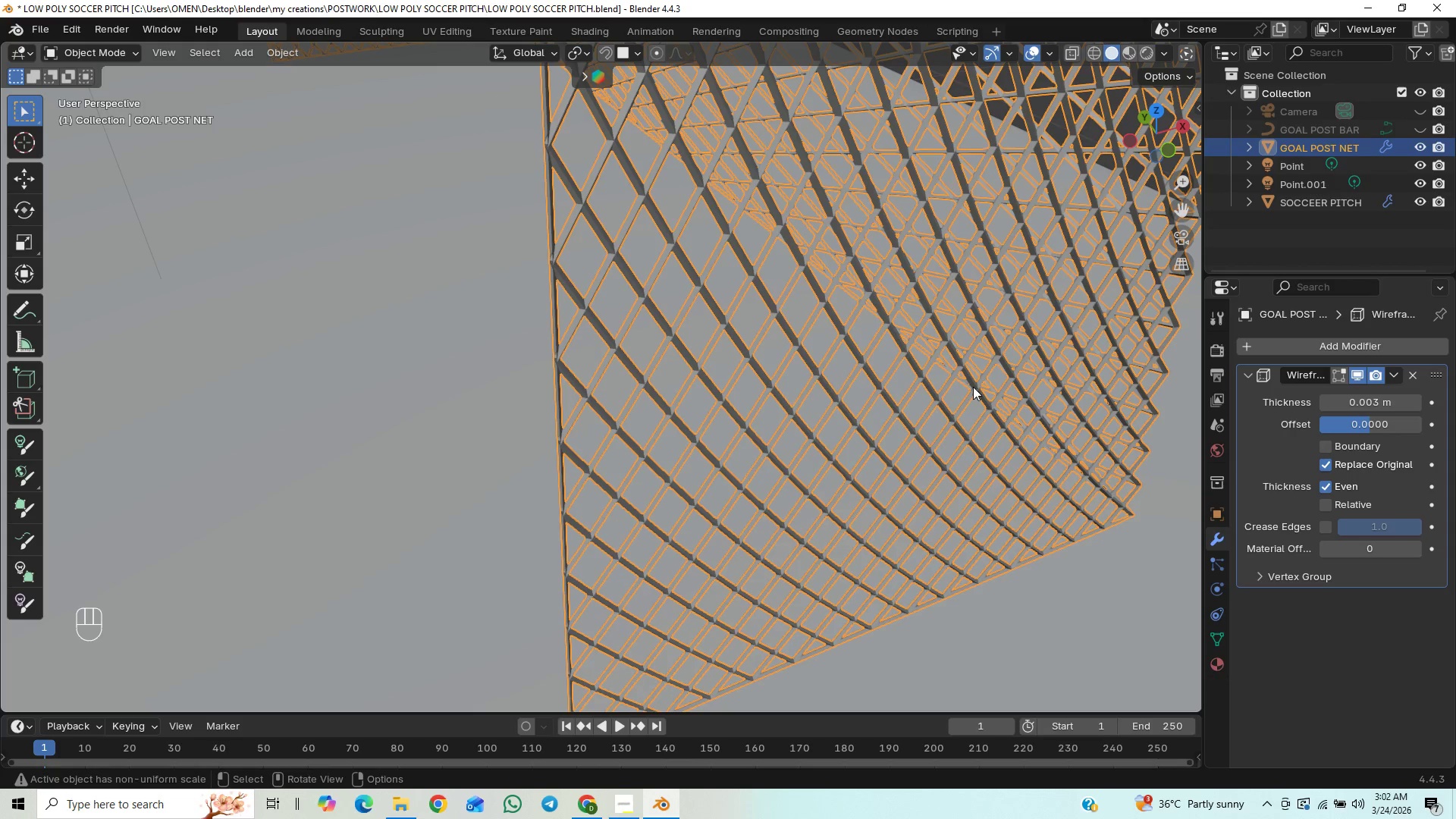 
scroll: coordinate [973, 387], scroll_direction: down, amount: 1.0
 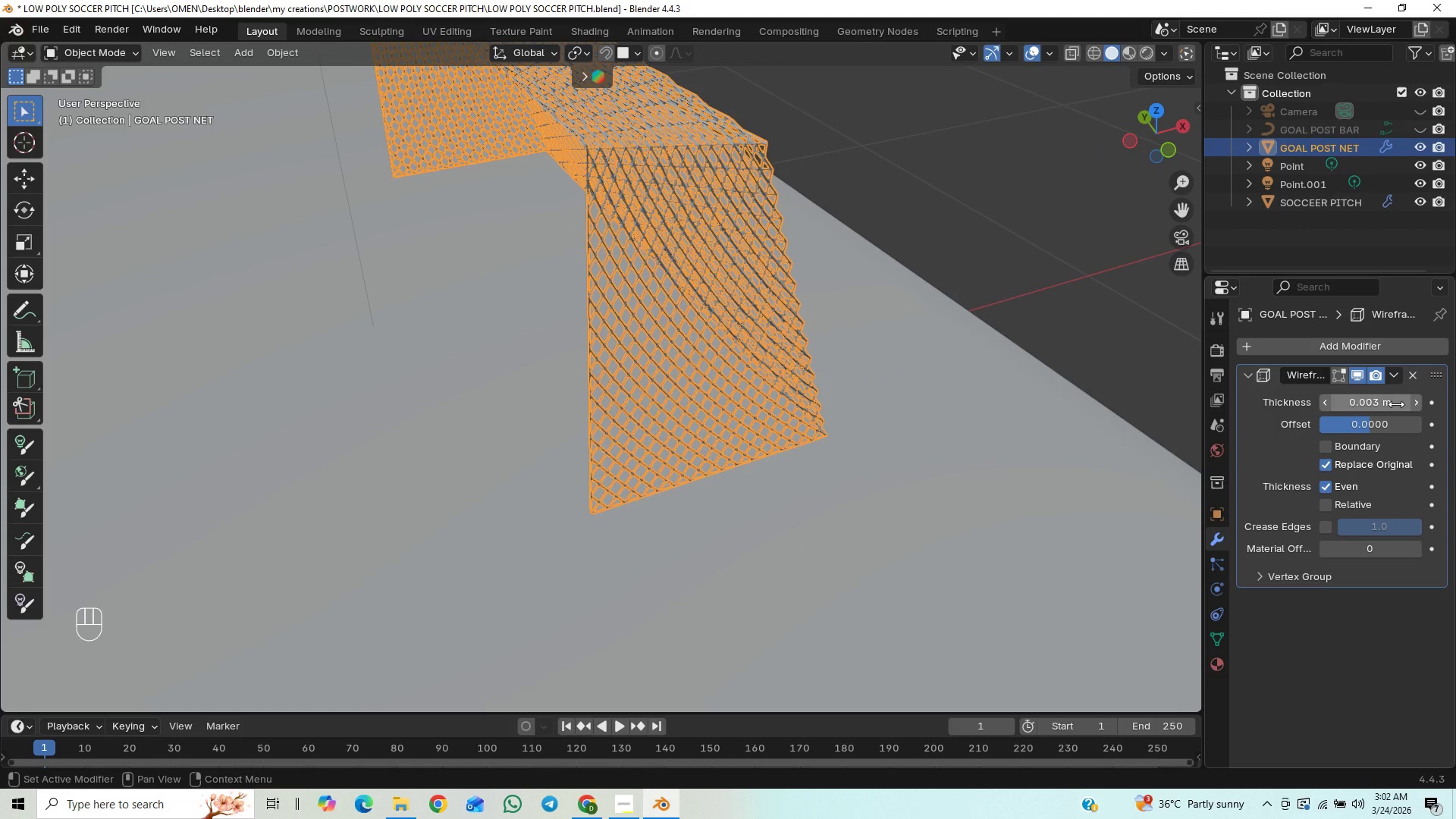 
double_click([1413, 406])
 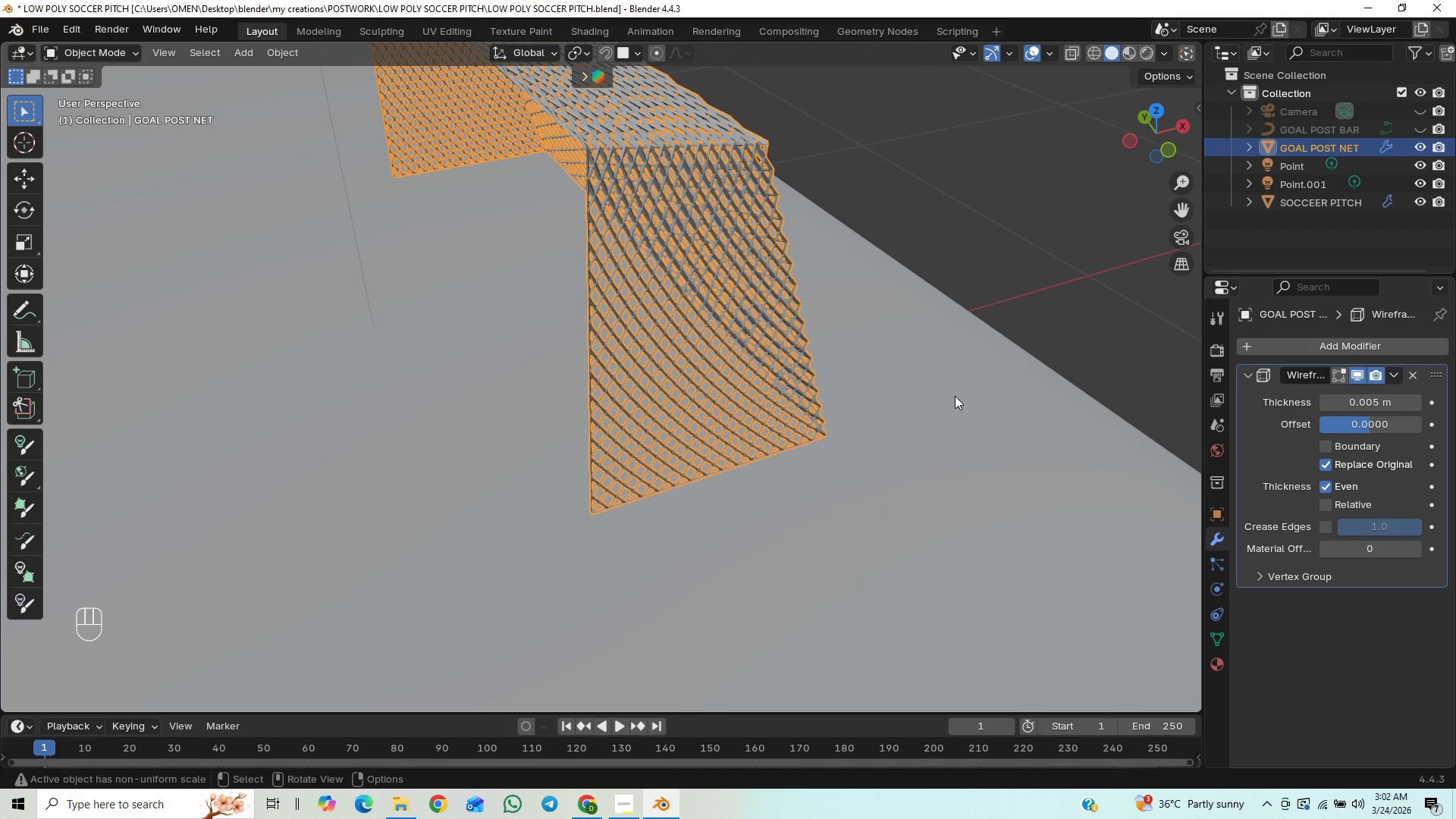 
scroll: coordinate [935, 397], scroll_direction: up, amount: 1.0
 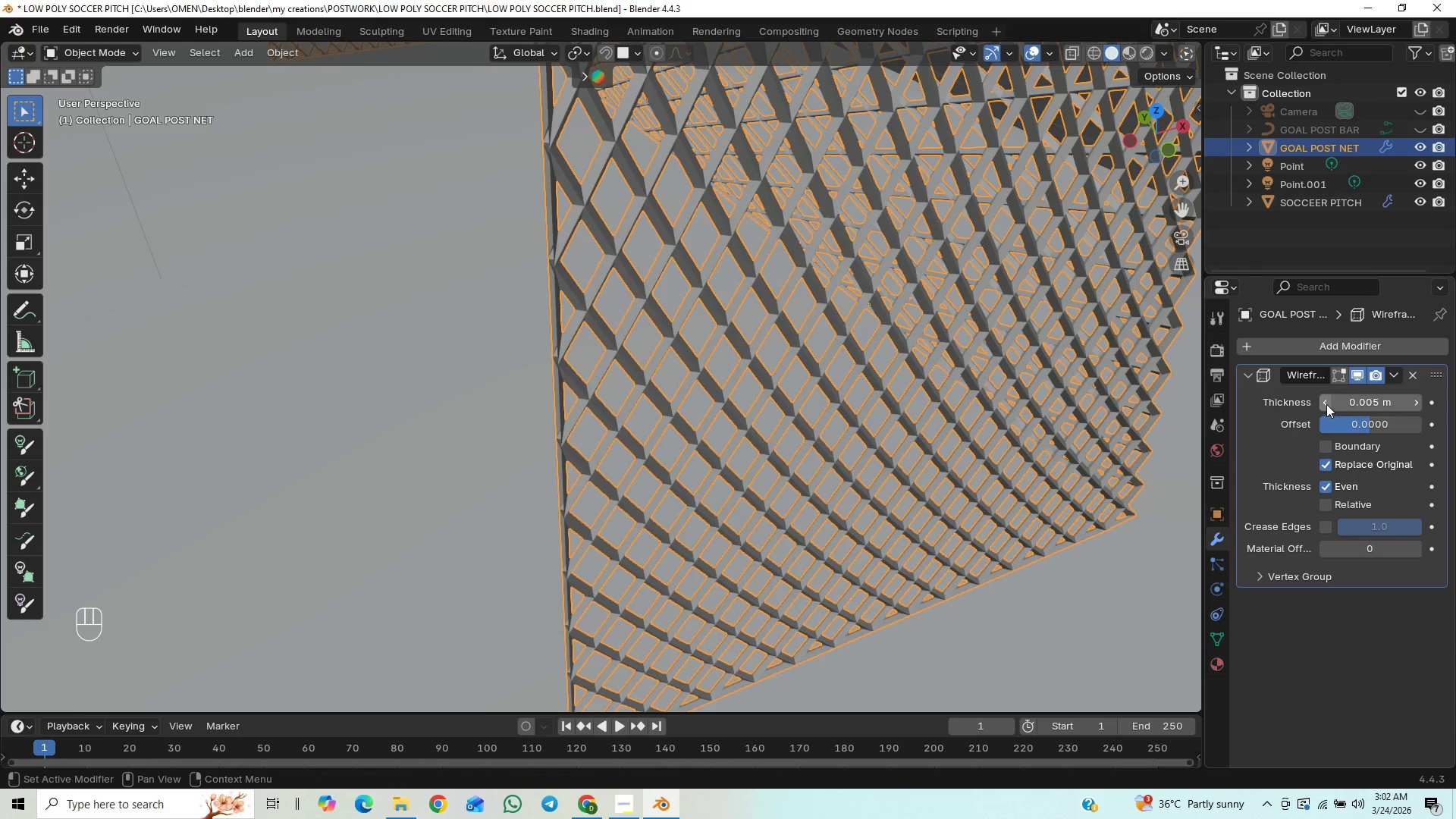 
double_click([1326, 402])
 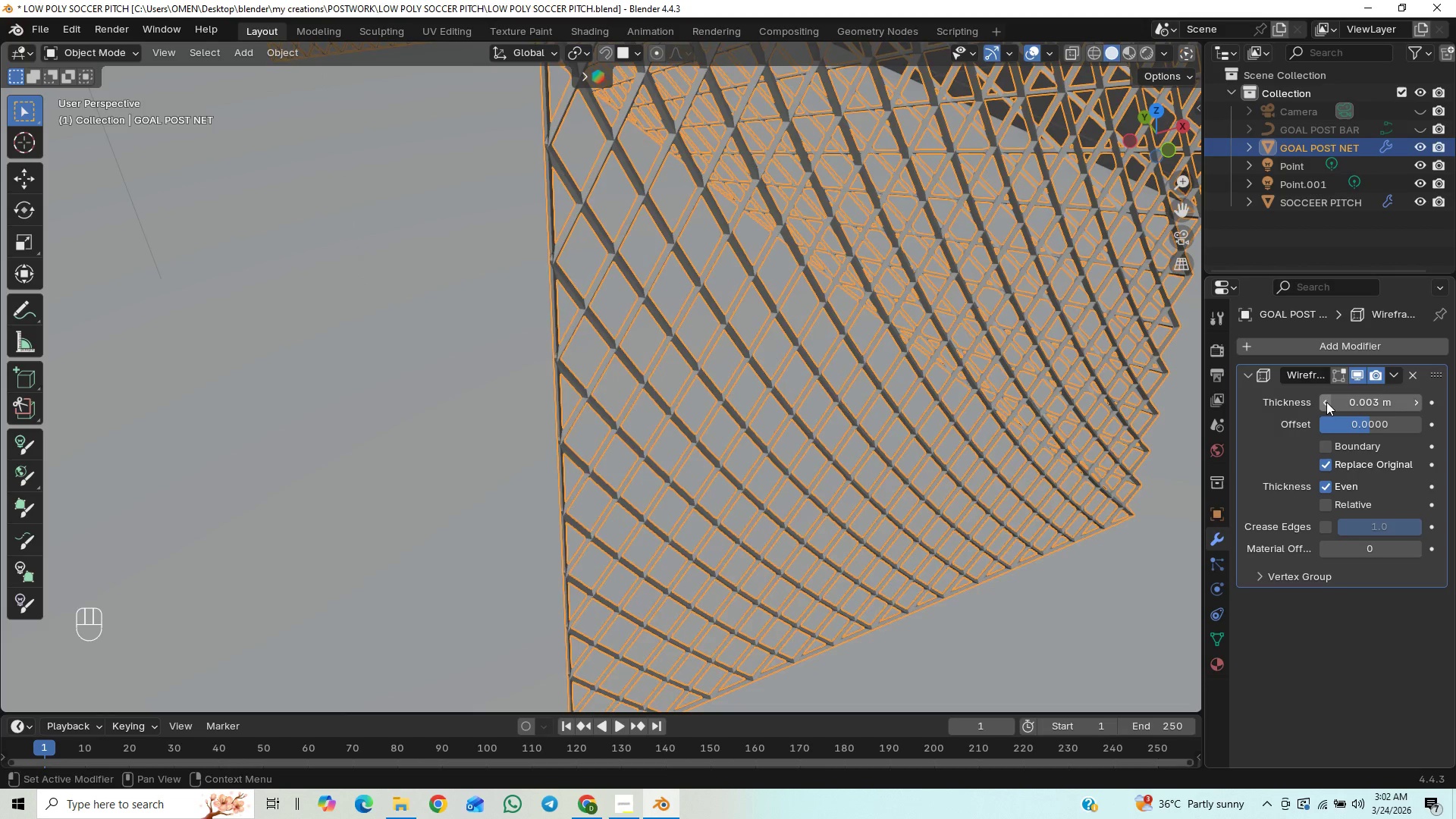 
left_click([1326, 402])
 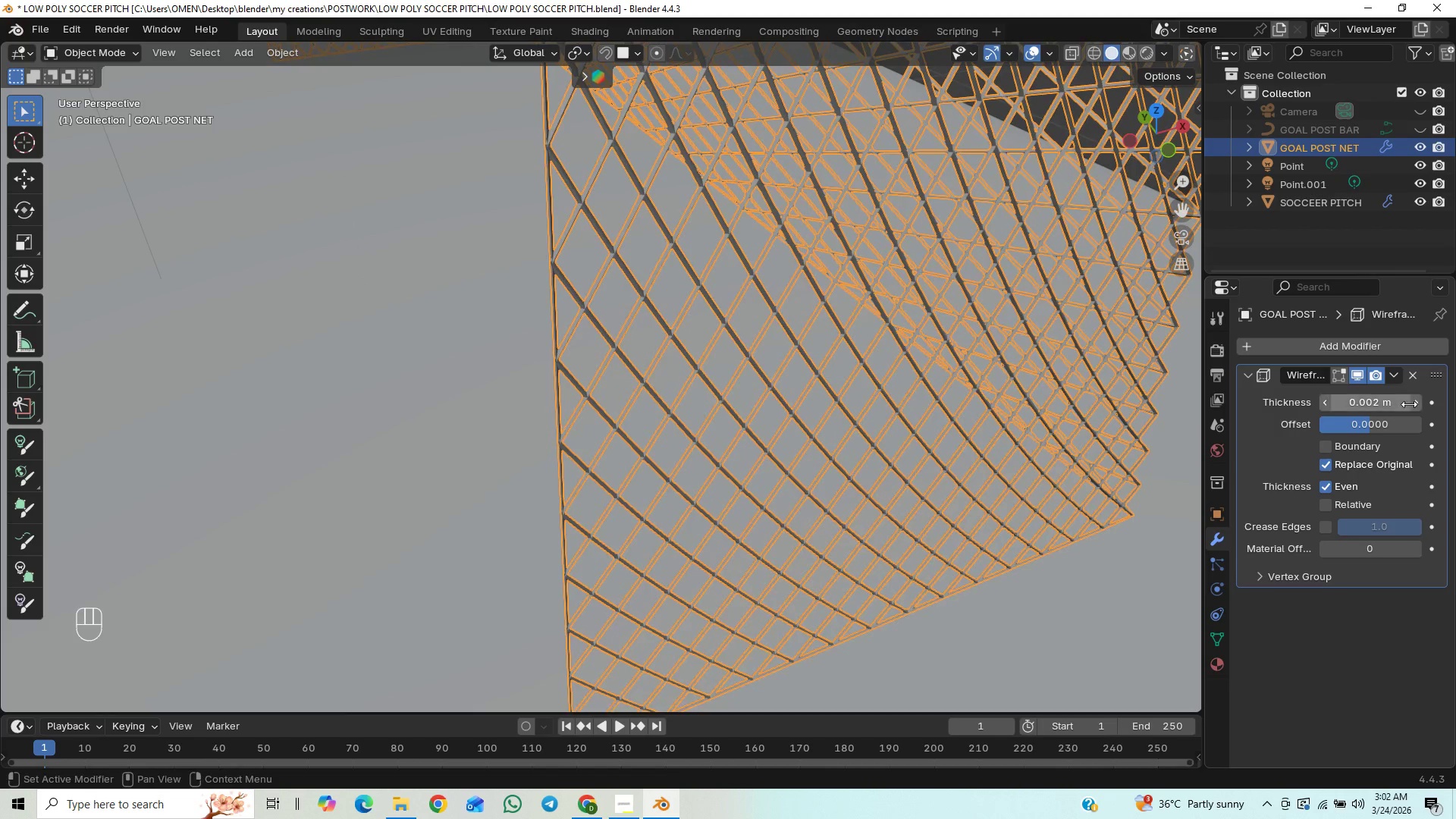 
left_click([1413, 403])
 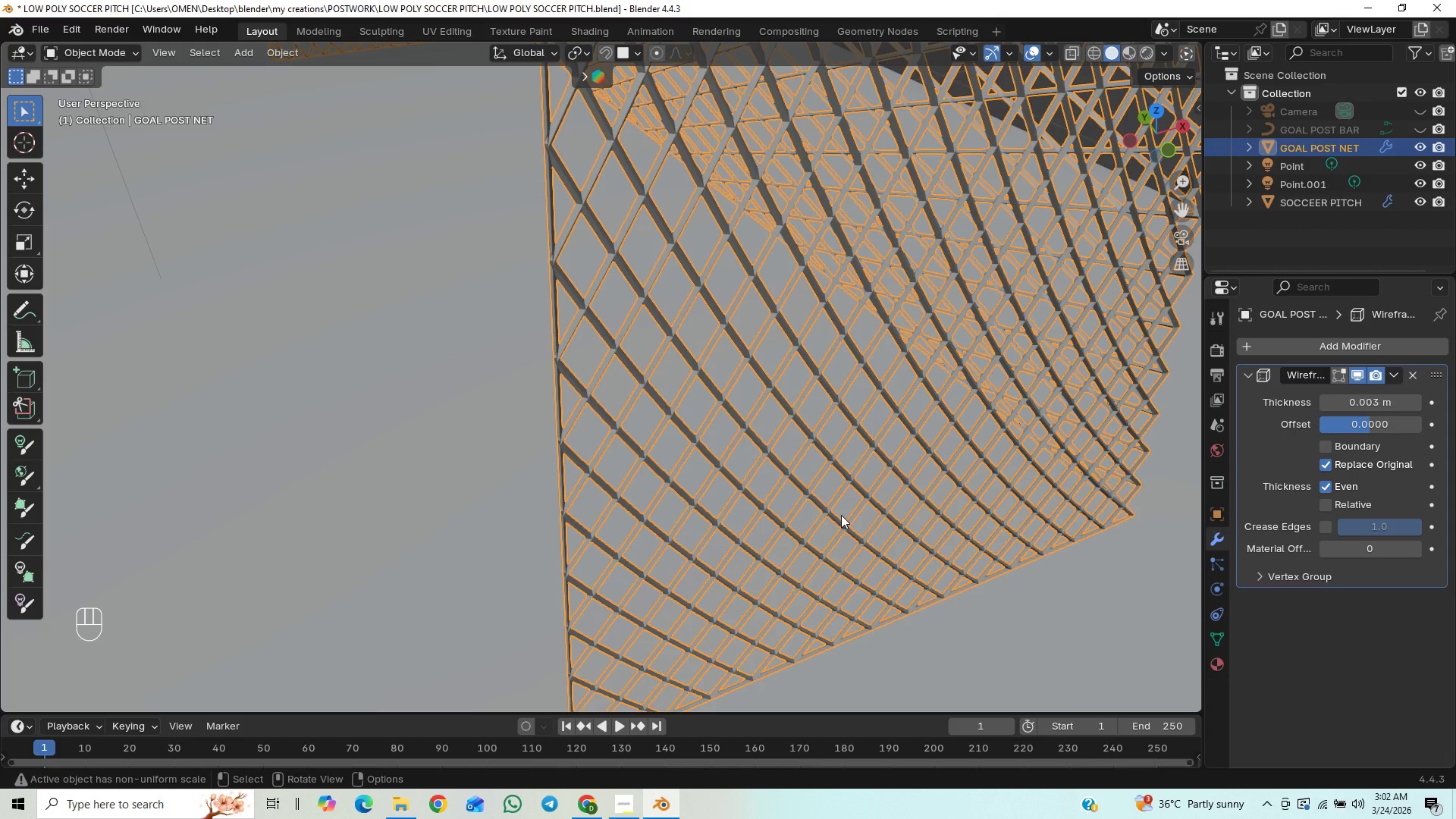 
scroll: coordinate [841, 515], scroll_direction: down, amount: 1.0
 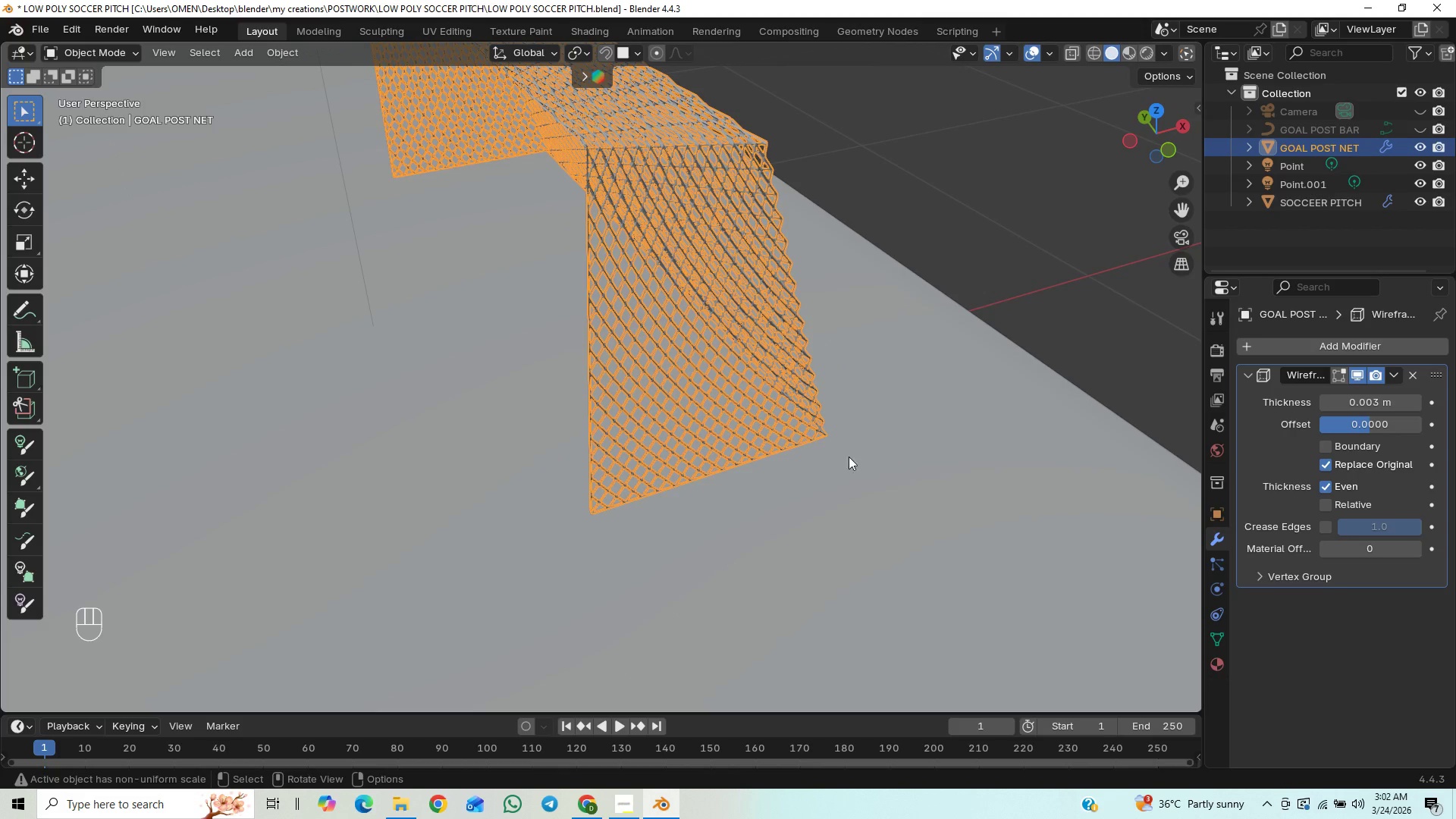 
left_click([958, 286])
 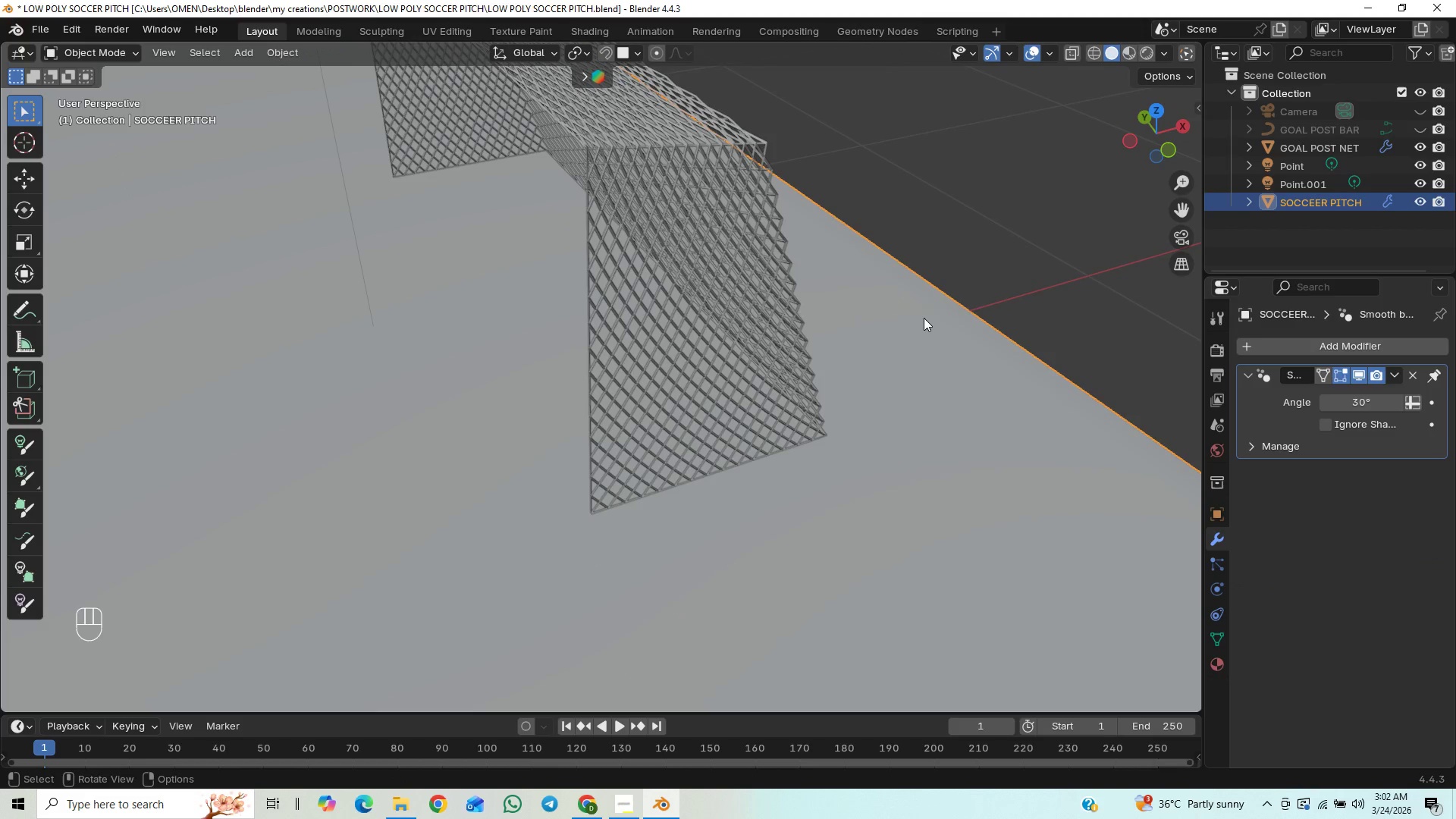 
scroll: coordinate [924, 318], scroll_direction: down, amount: 3.0
 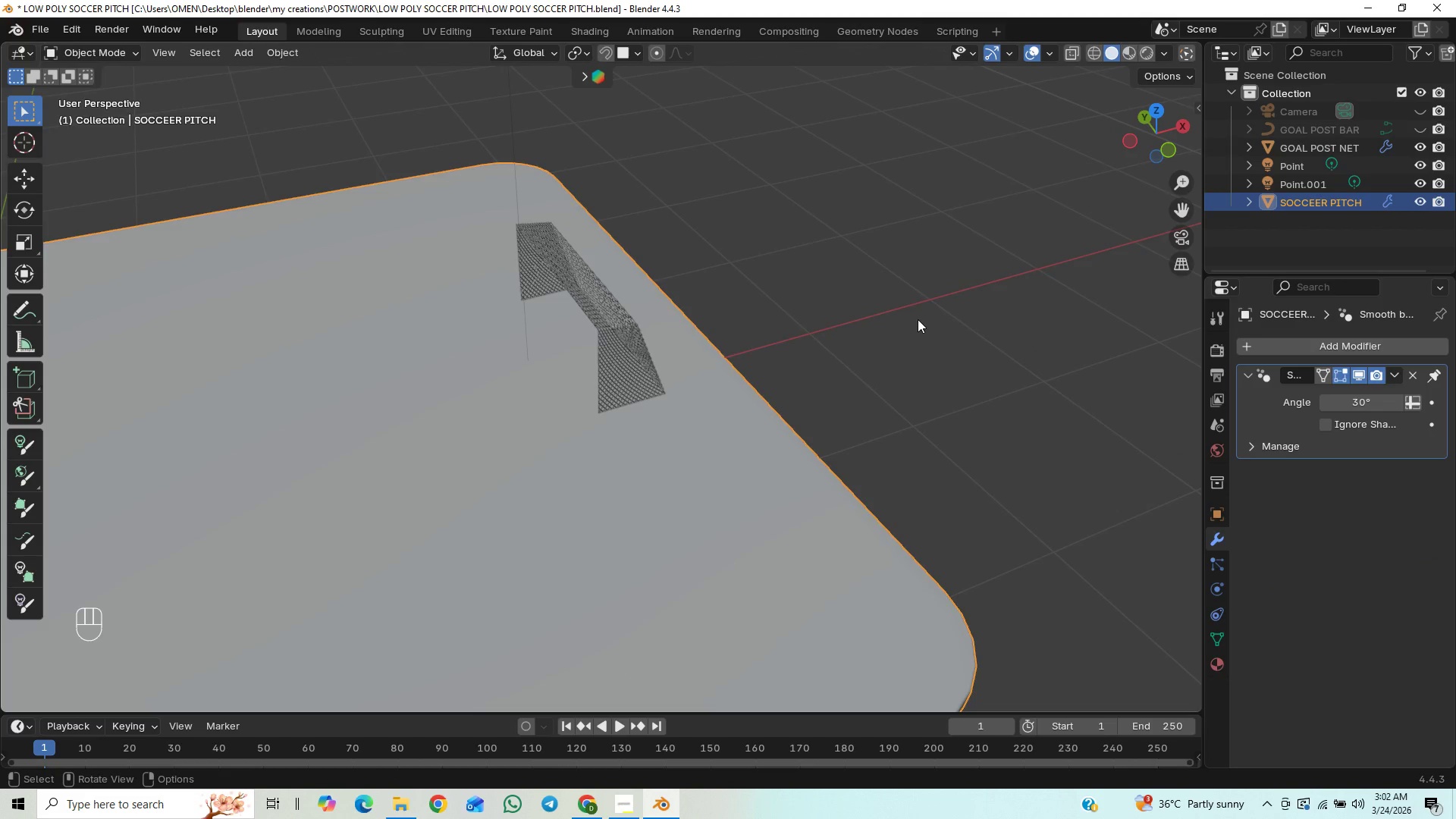 
scroll: coordinate [918, 319], scroll_direction: up, amount: 2.0
 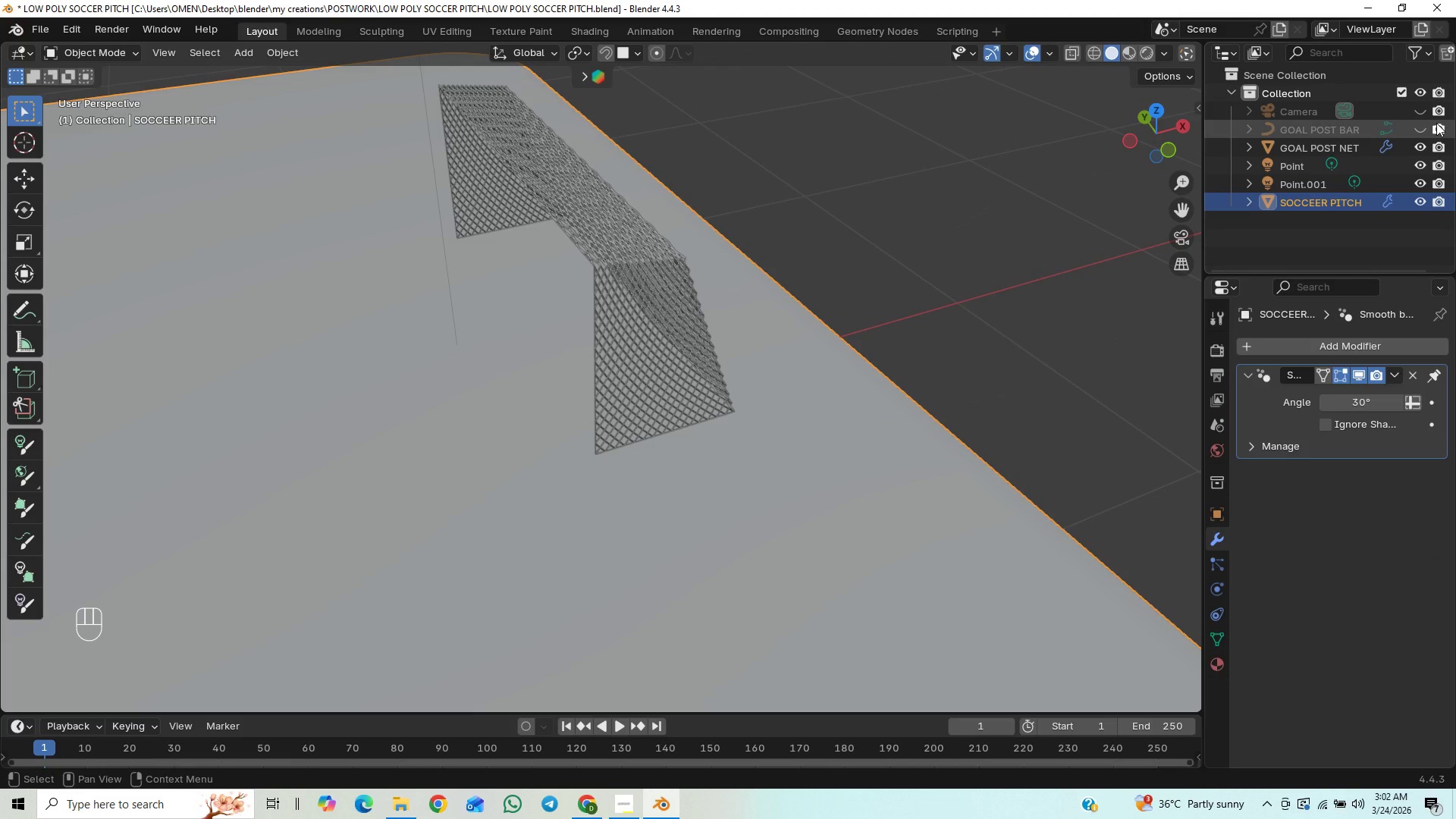 
left_click([1417, 127])
 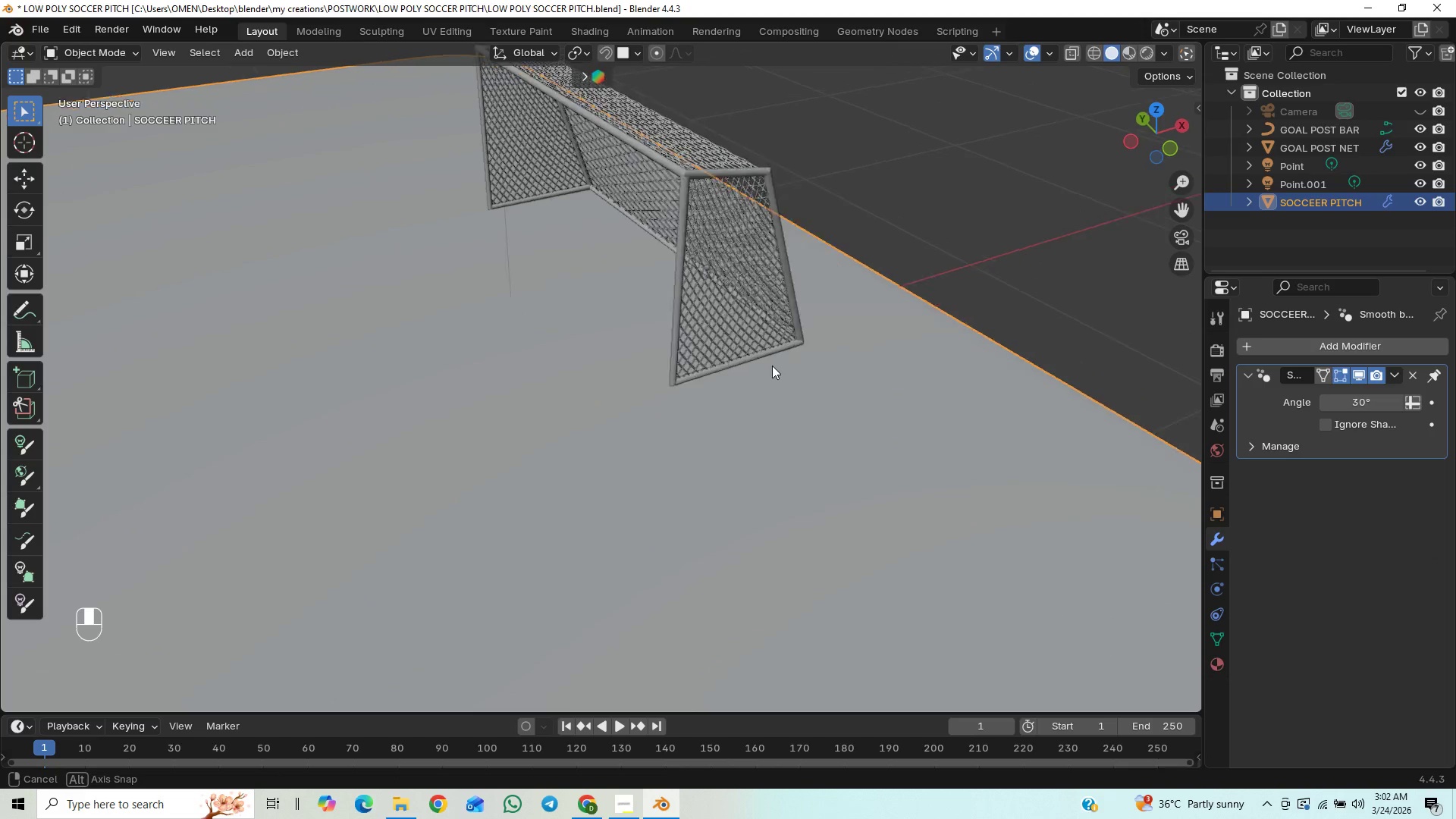 
scroll: coordinate [767, 367], scroll_direction: up, amount: 1.0
 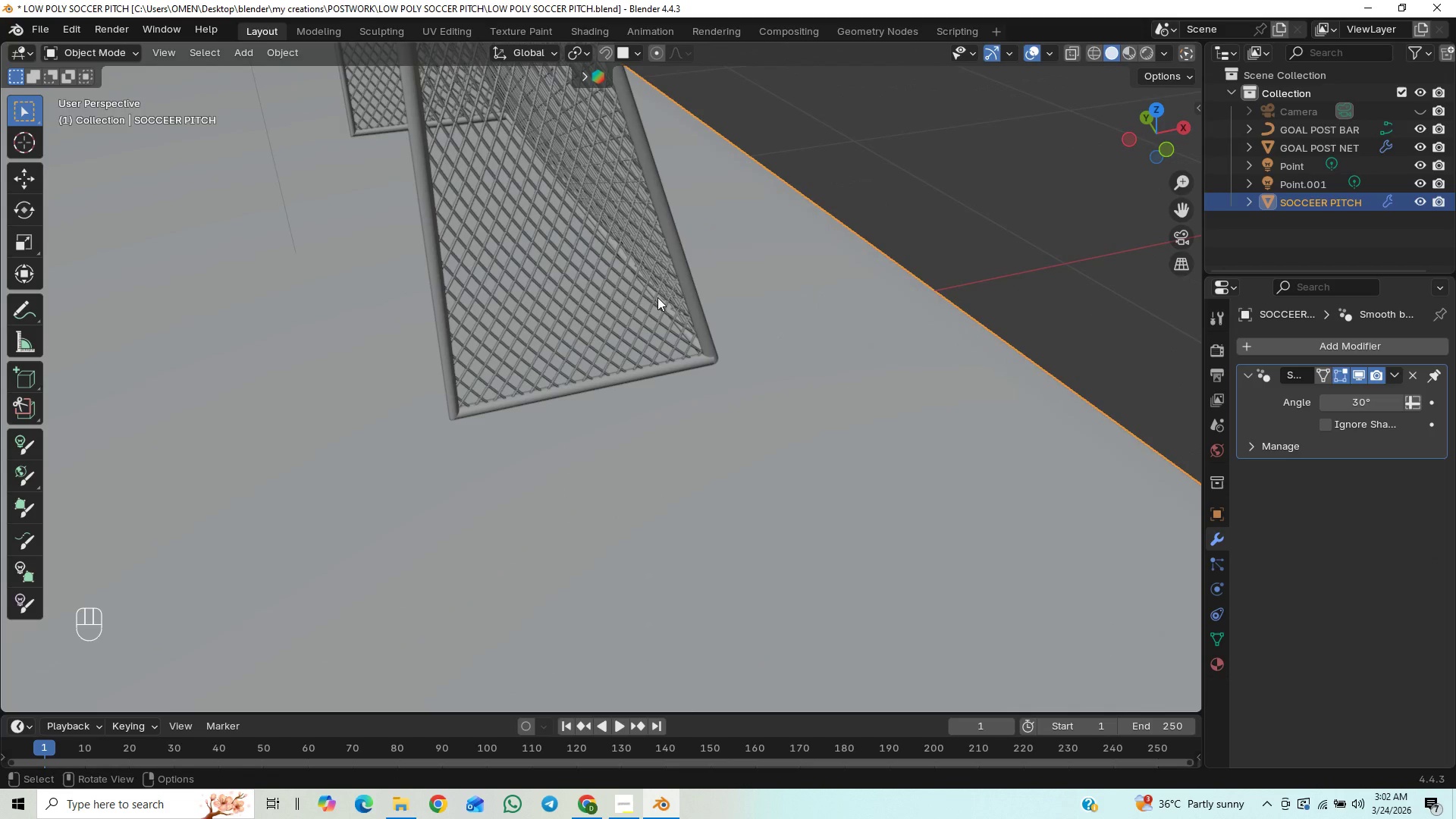 
scroll: coordinate [667, 306], scroll_direction: down, amount: 6.0
 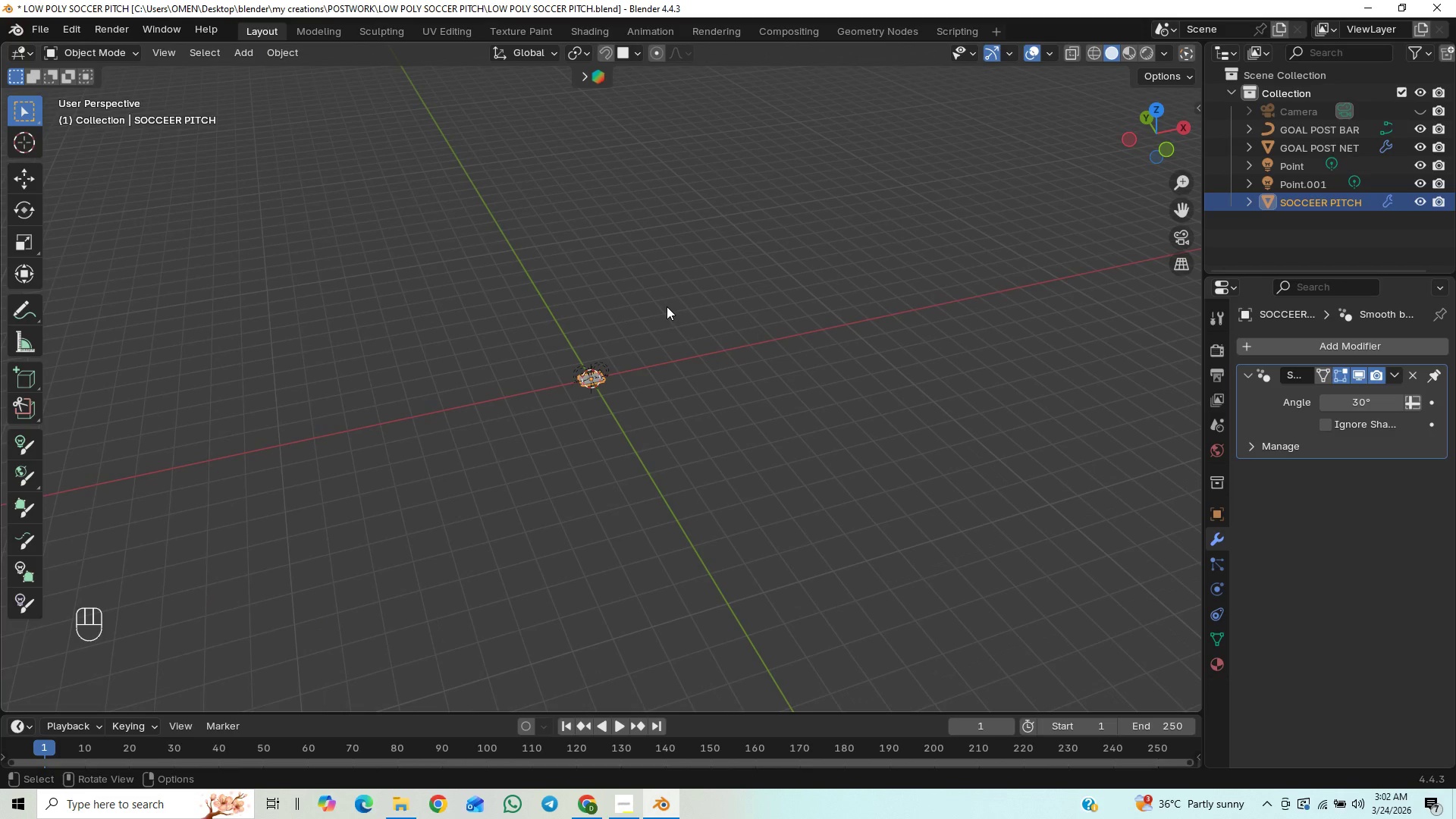 
scroll: coordinate [667, 306], scroll_direction: up, amount: 19.0
 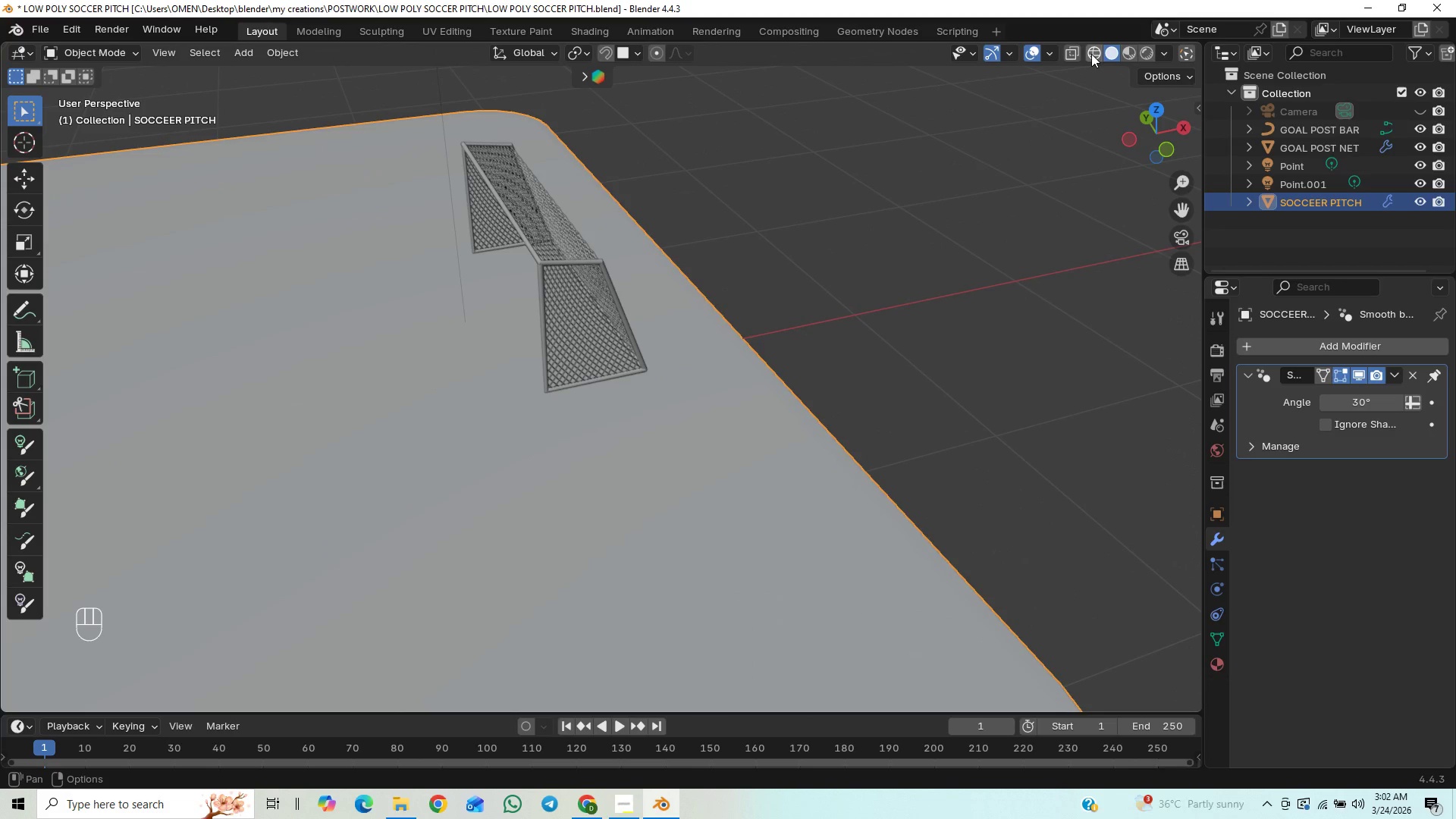 
left_click([1128, 49])
 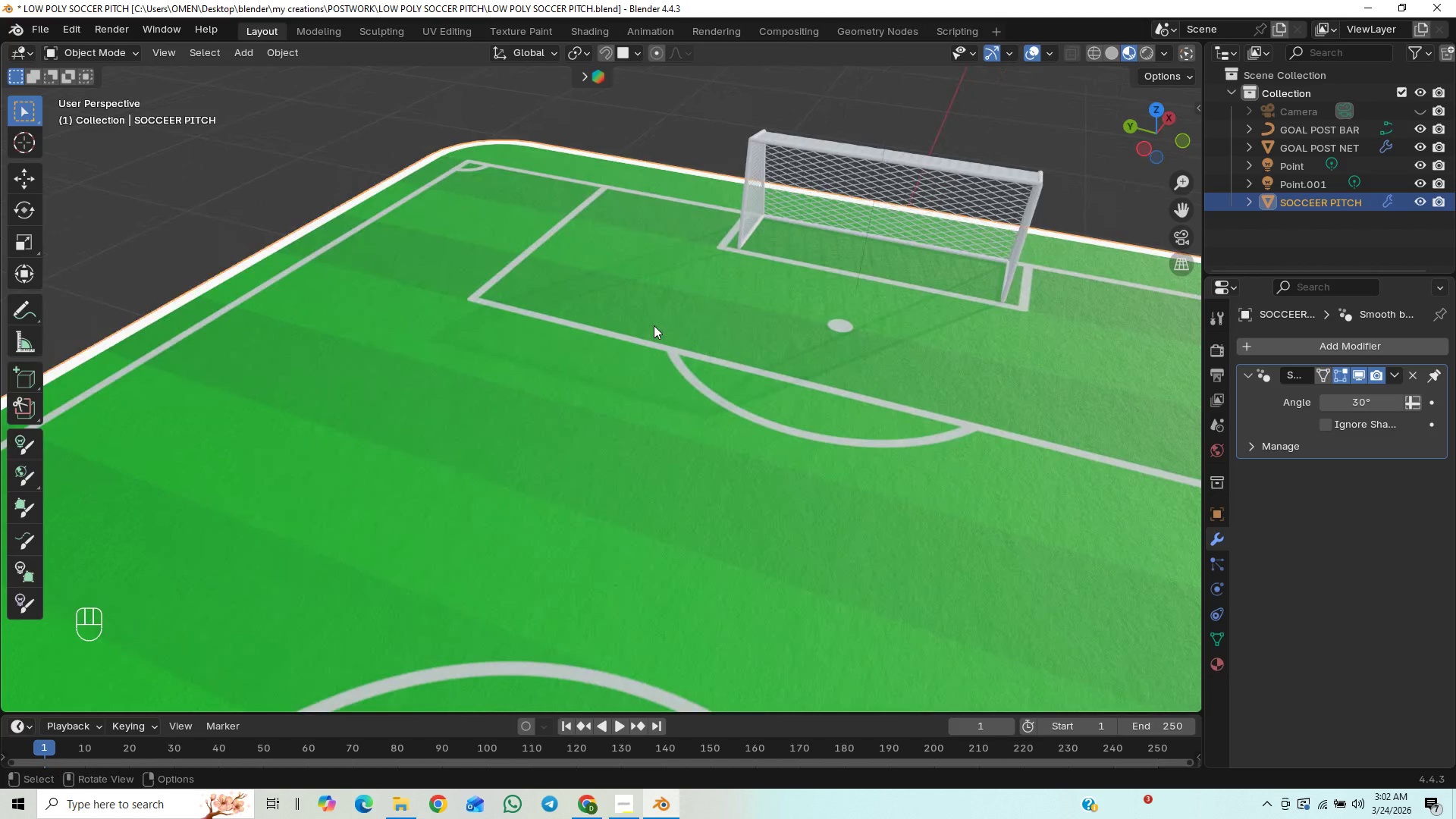 
hold_key(key=ShiftLeft, duration=0.78)
 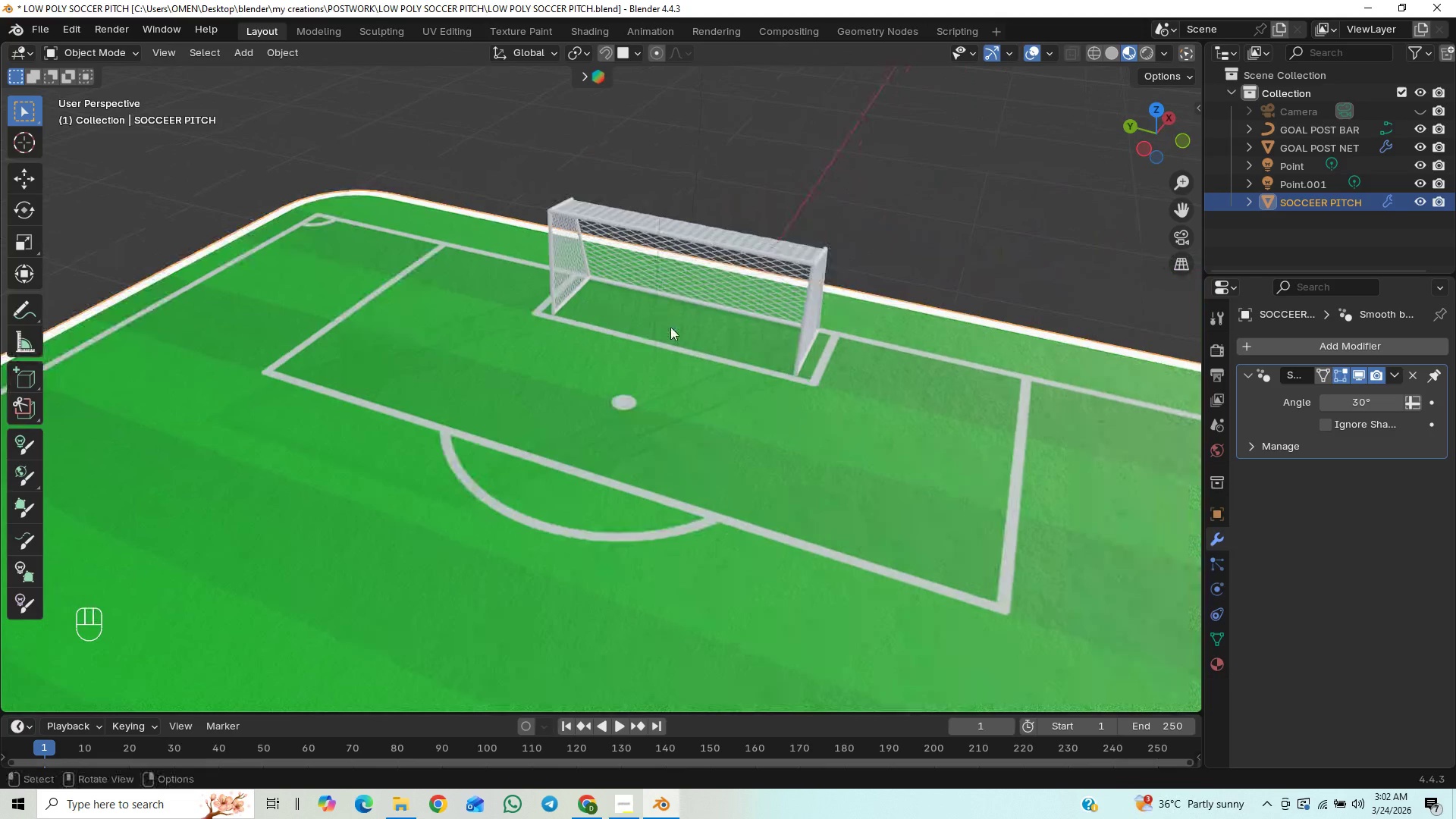 
hold_key(key=ControlLeft, duration=1.52)
 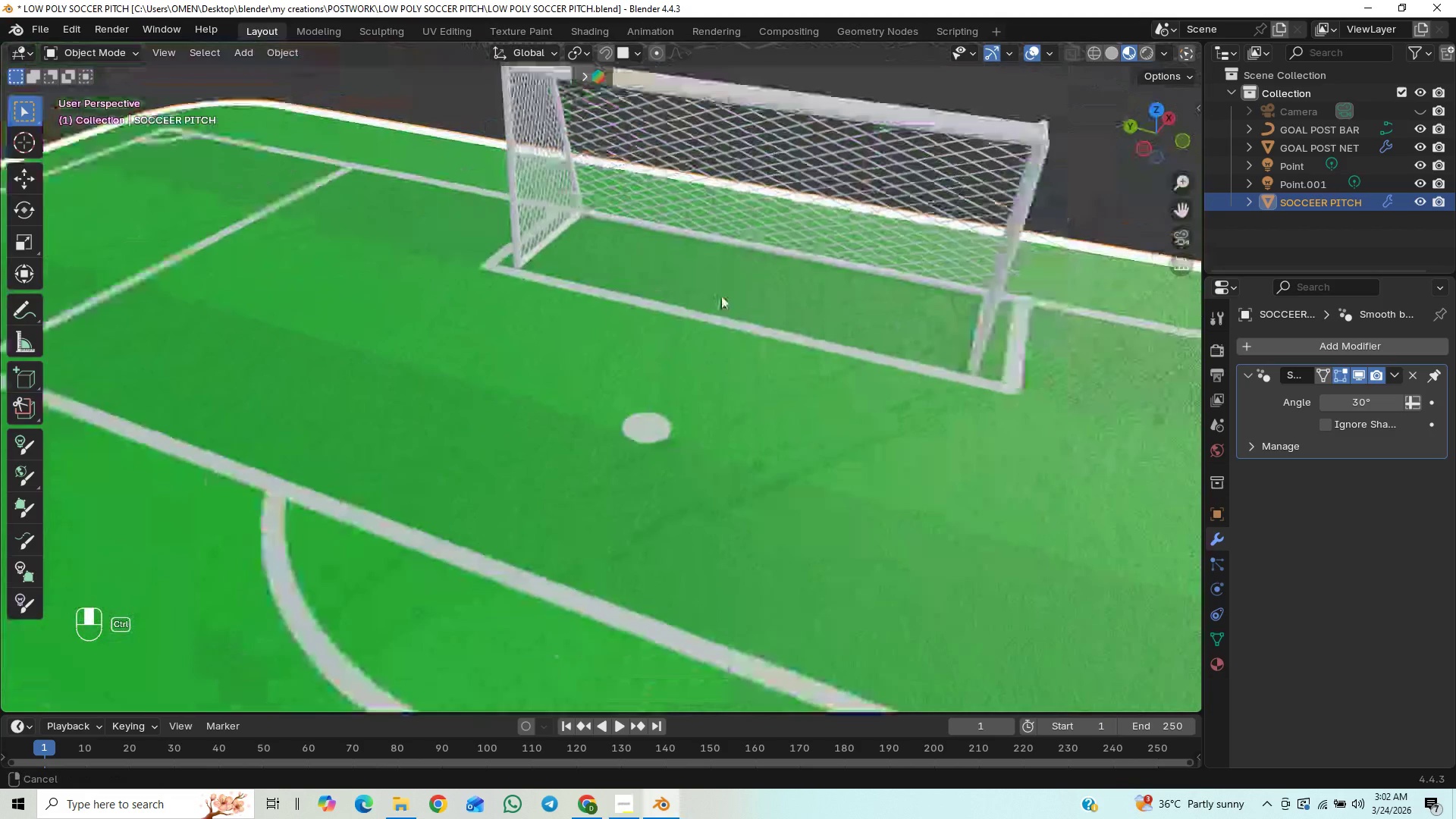 
hold_key(key=ControlLeft, duration=1.28)
 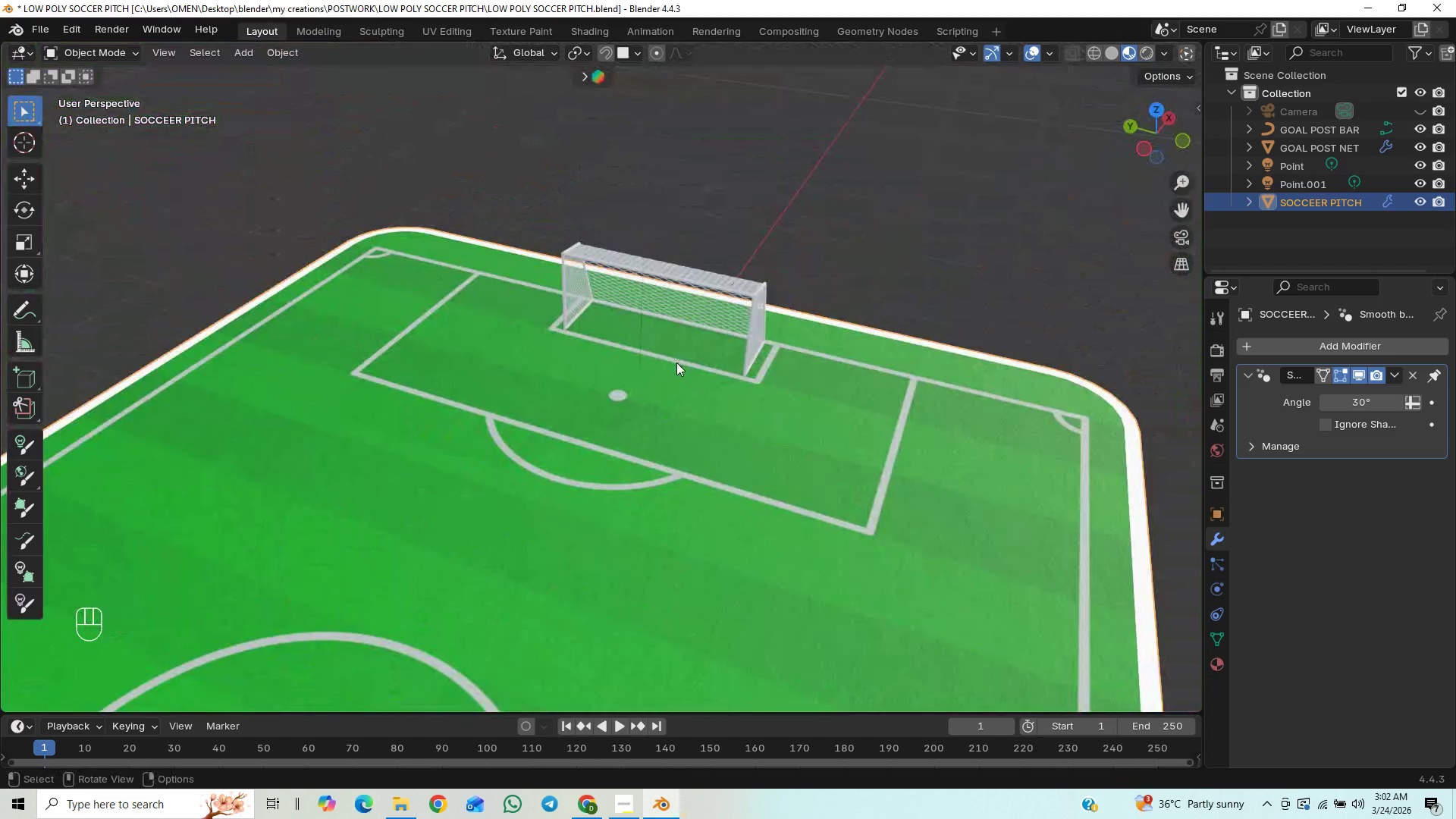 
scroll: coordinate [676, 363], scroll_direction: down, amount: 4.0
 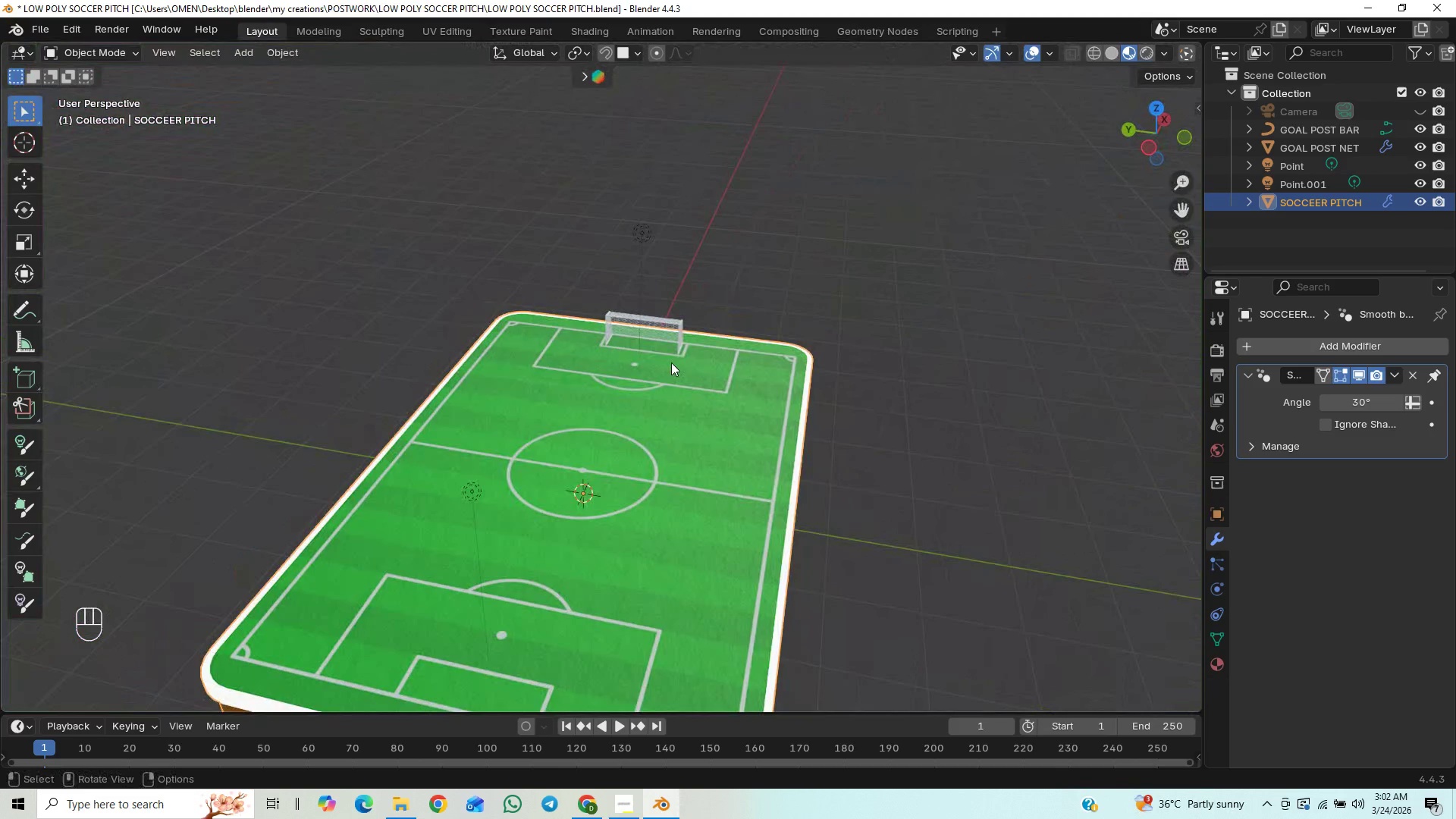 
key(Control+S)
 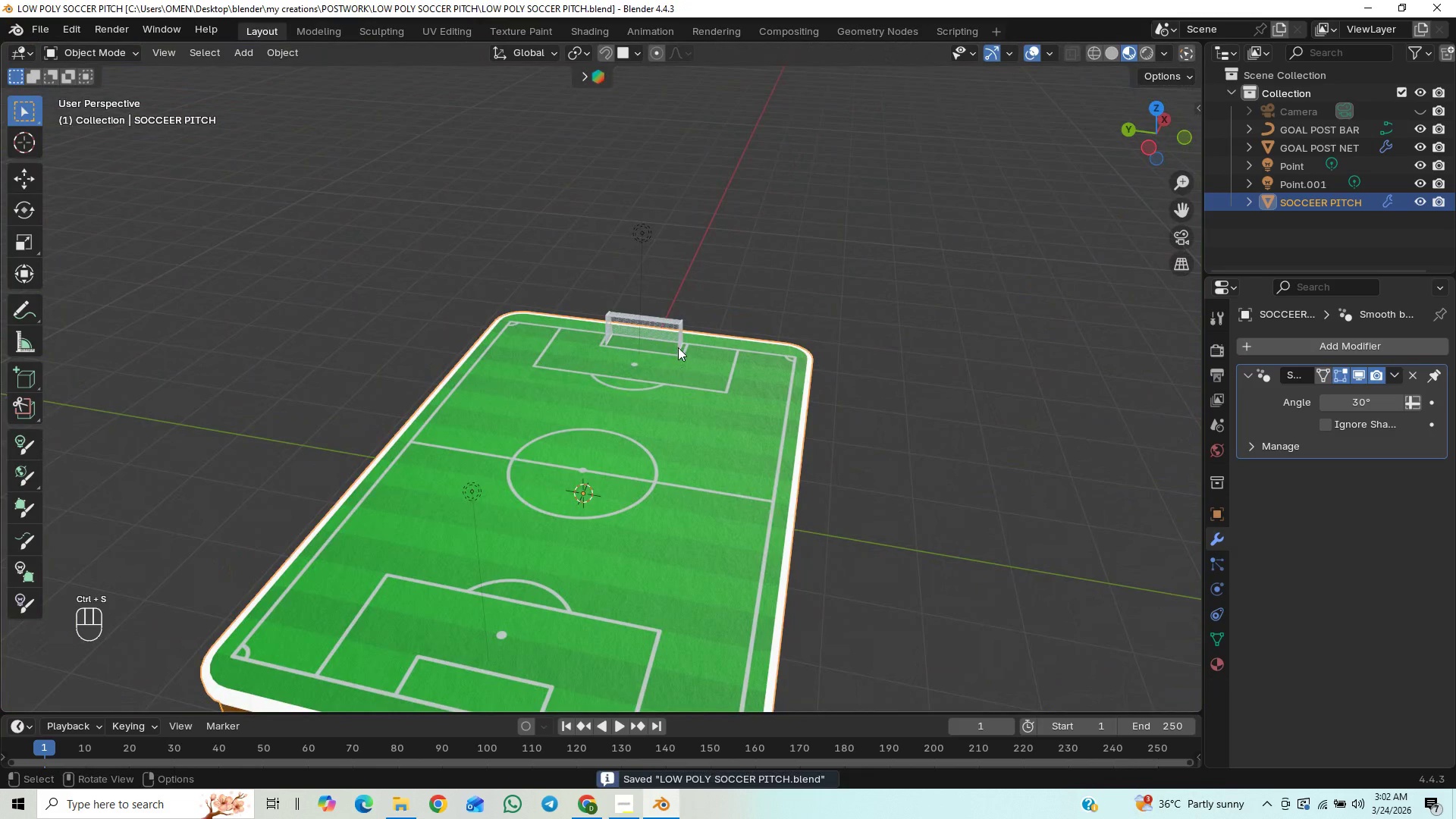 
hold_key(key=ShiftLeft, duration=1.24)
 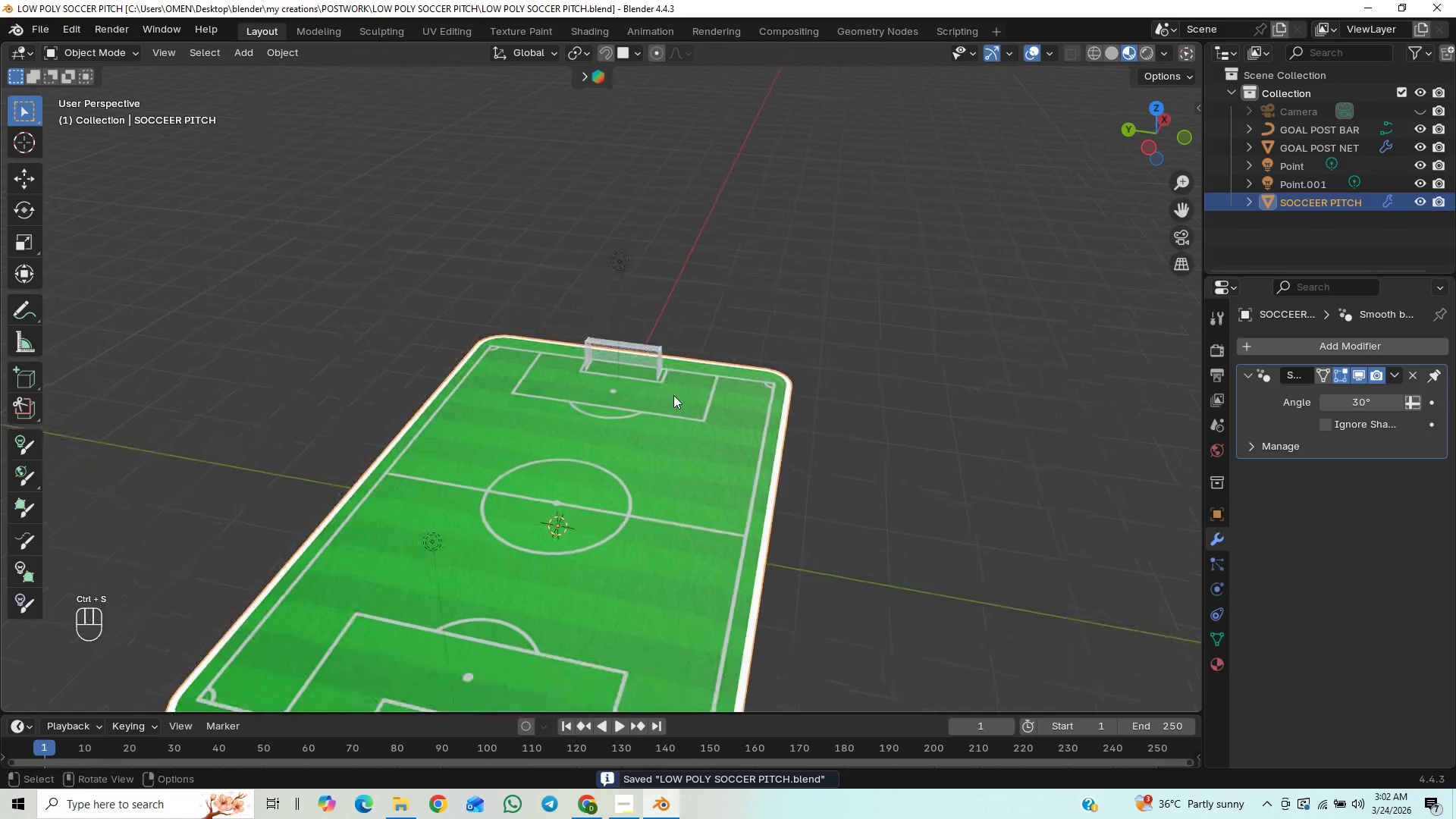 
scroll: coordinate [679, 393], scroll_direction: up, amount: 6.0
 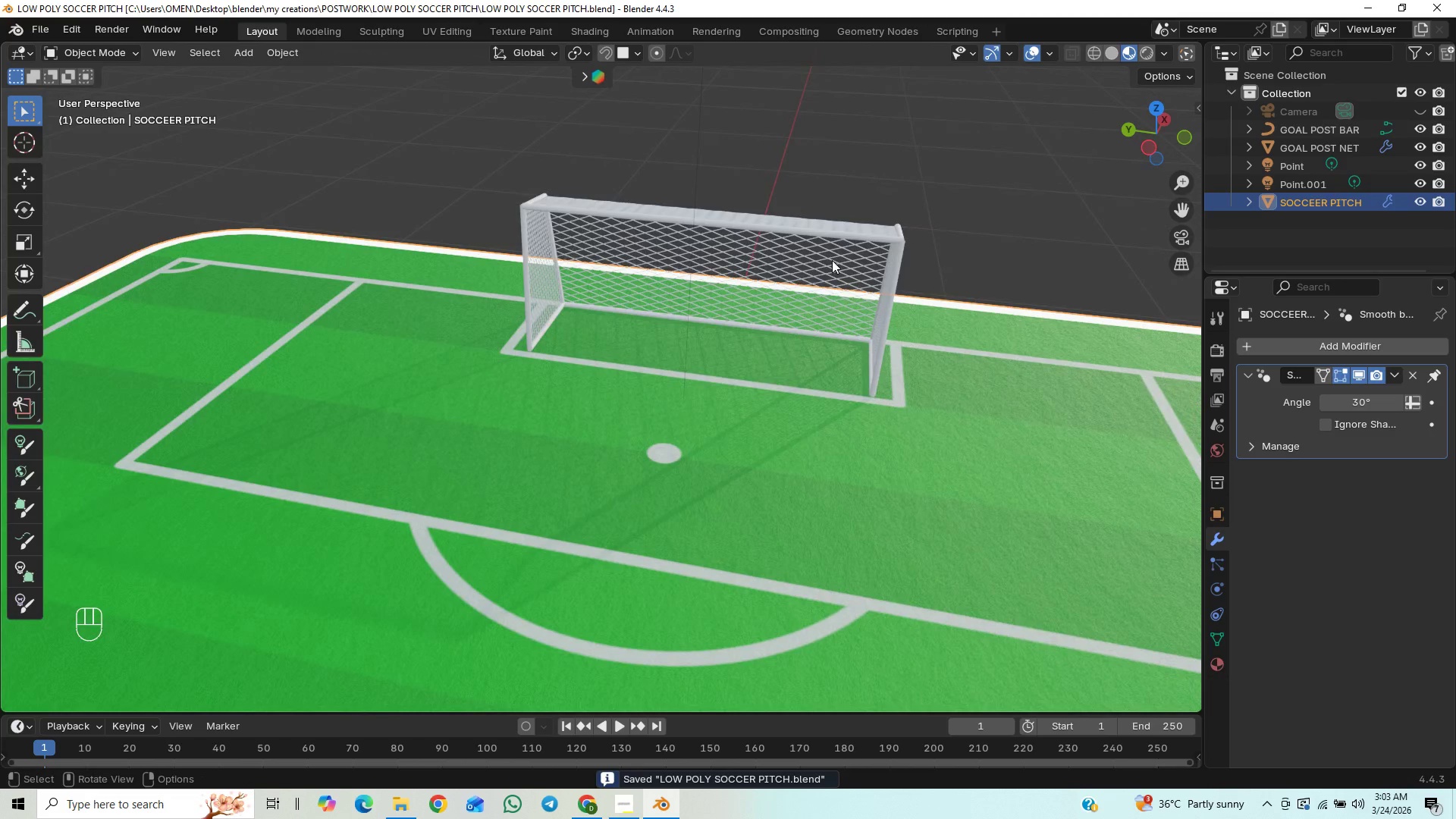 
left_click([830, 263])
 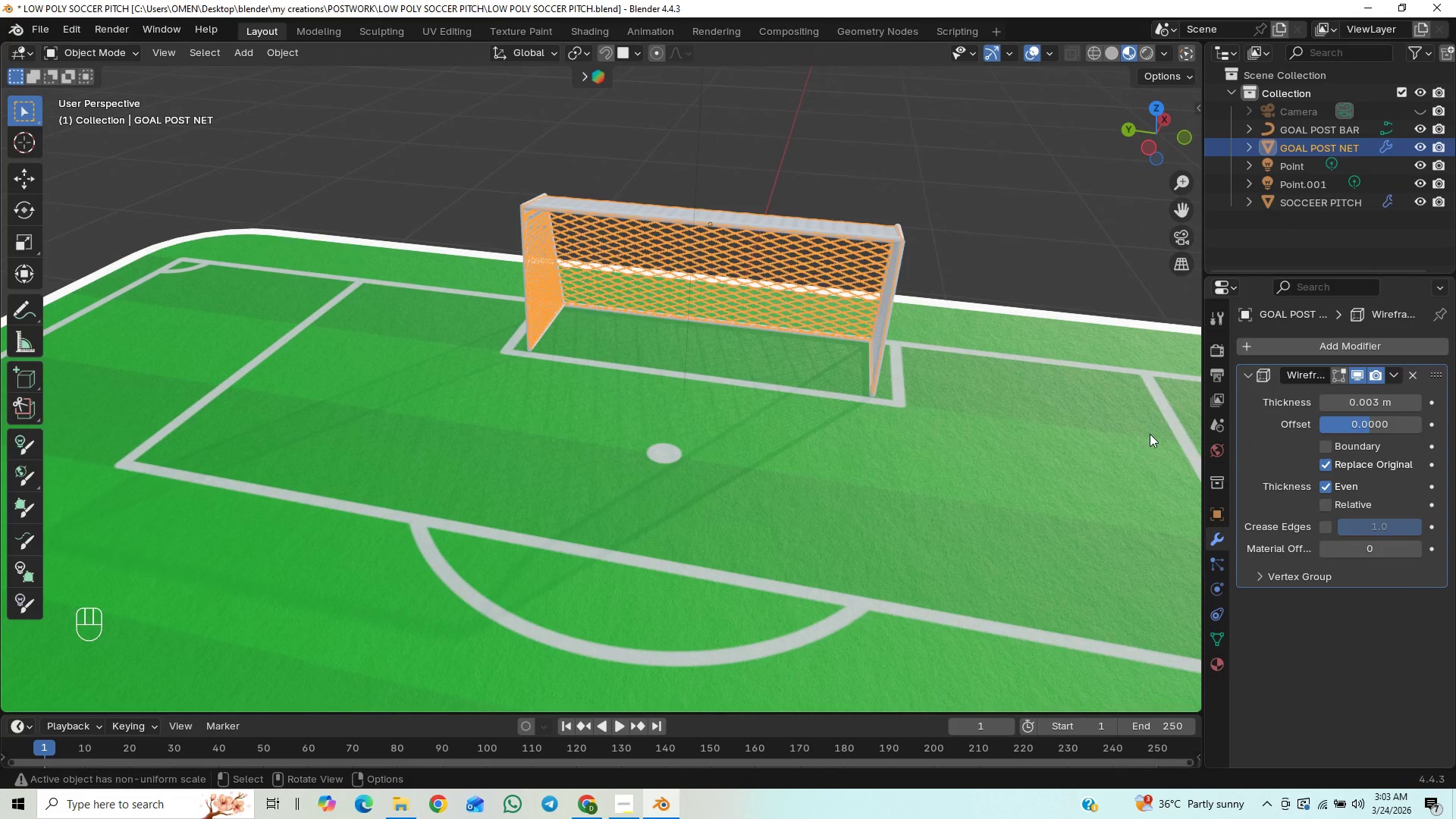 
mouse_move([1335, 427])
 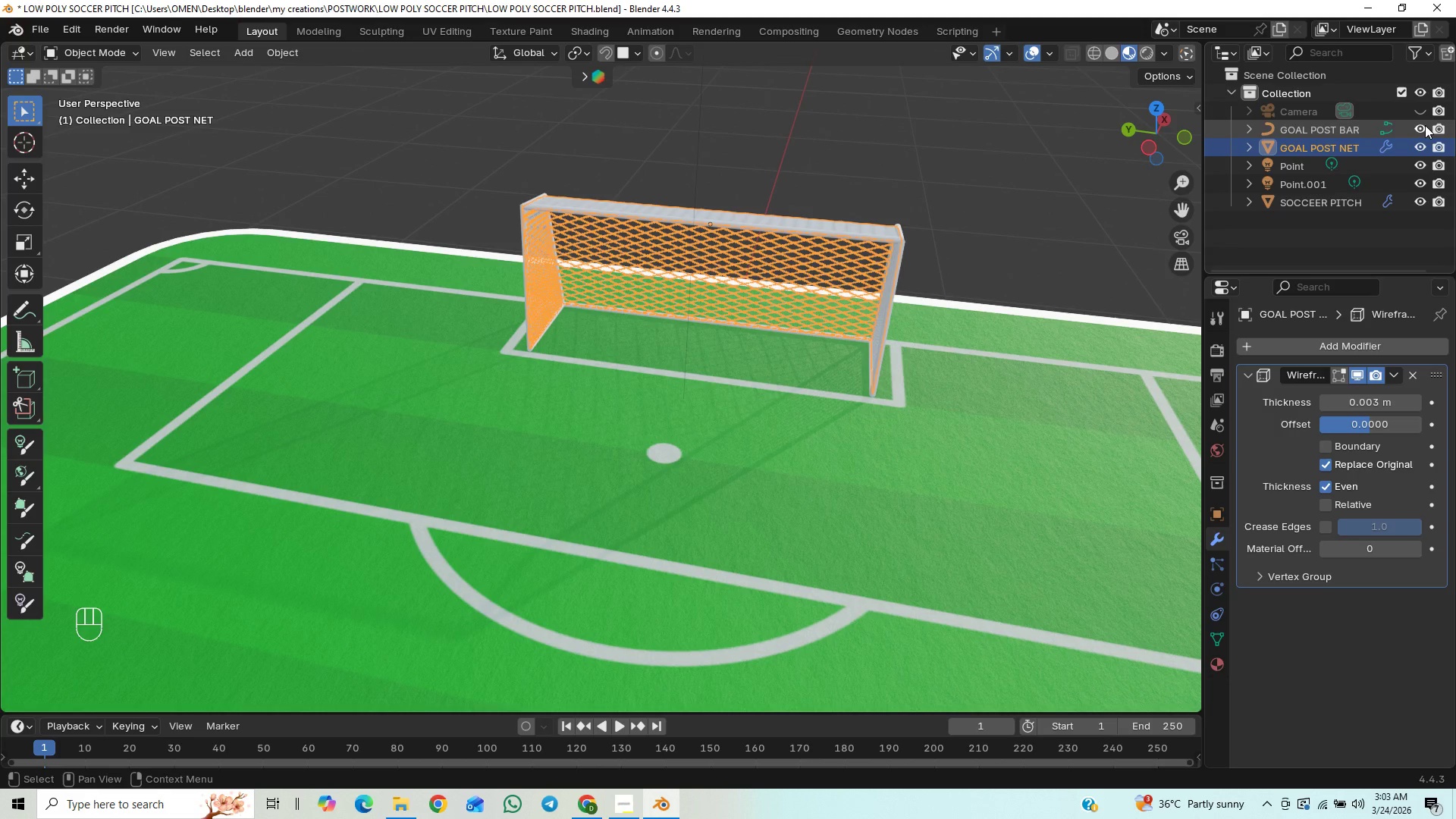 
left_click([1424, 127])
 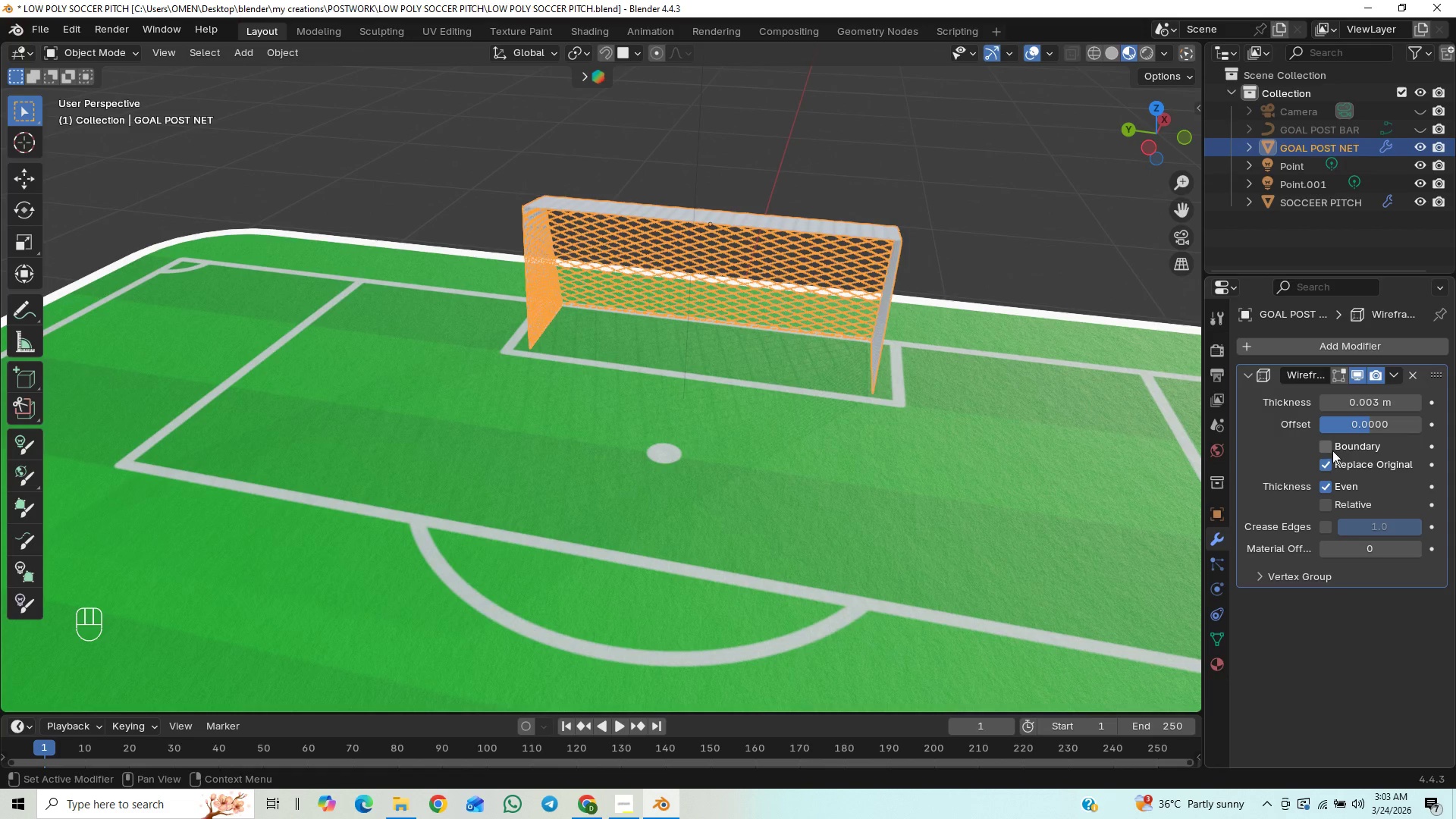 
left_click([1326, 453])
 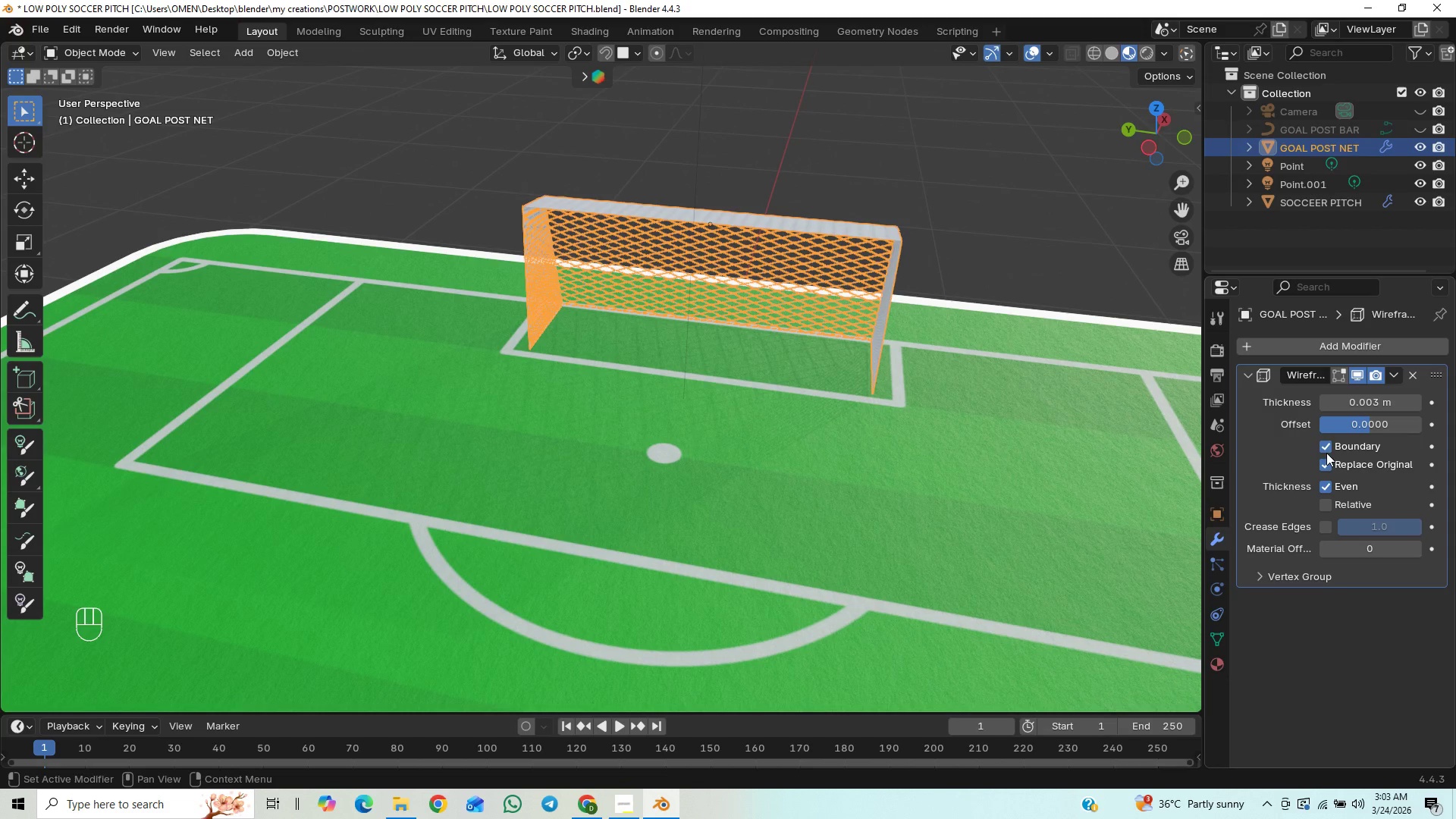 
left_click([1326, 453])
 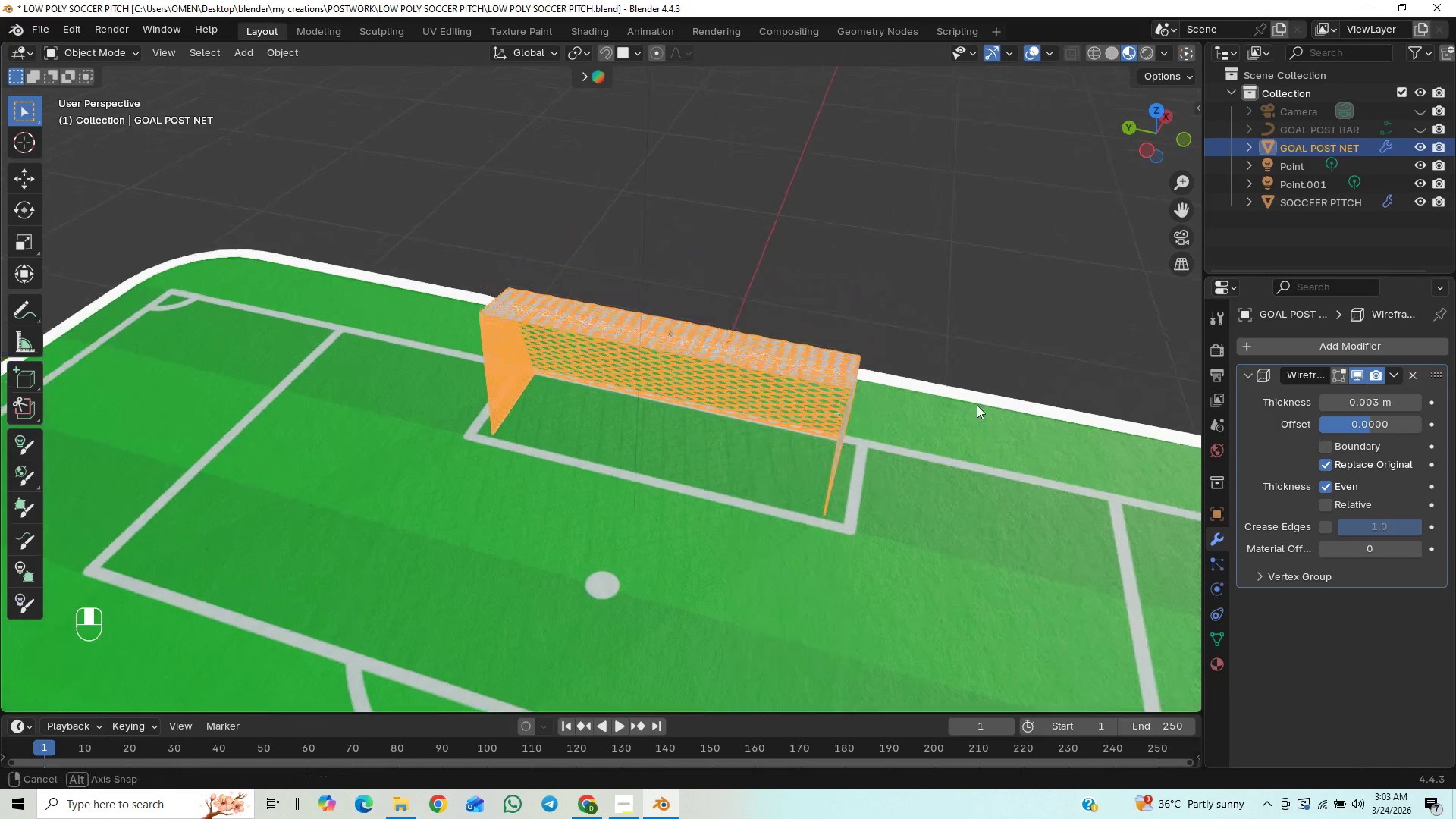 
scroll: coordinate [940, 437], scroll_direction: up, amount: 3.0
 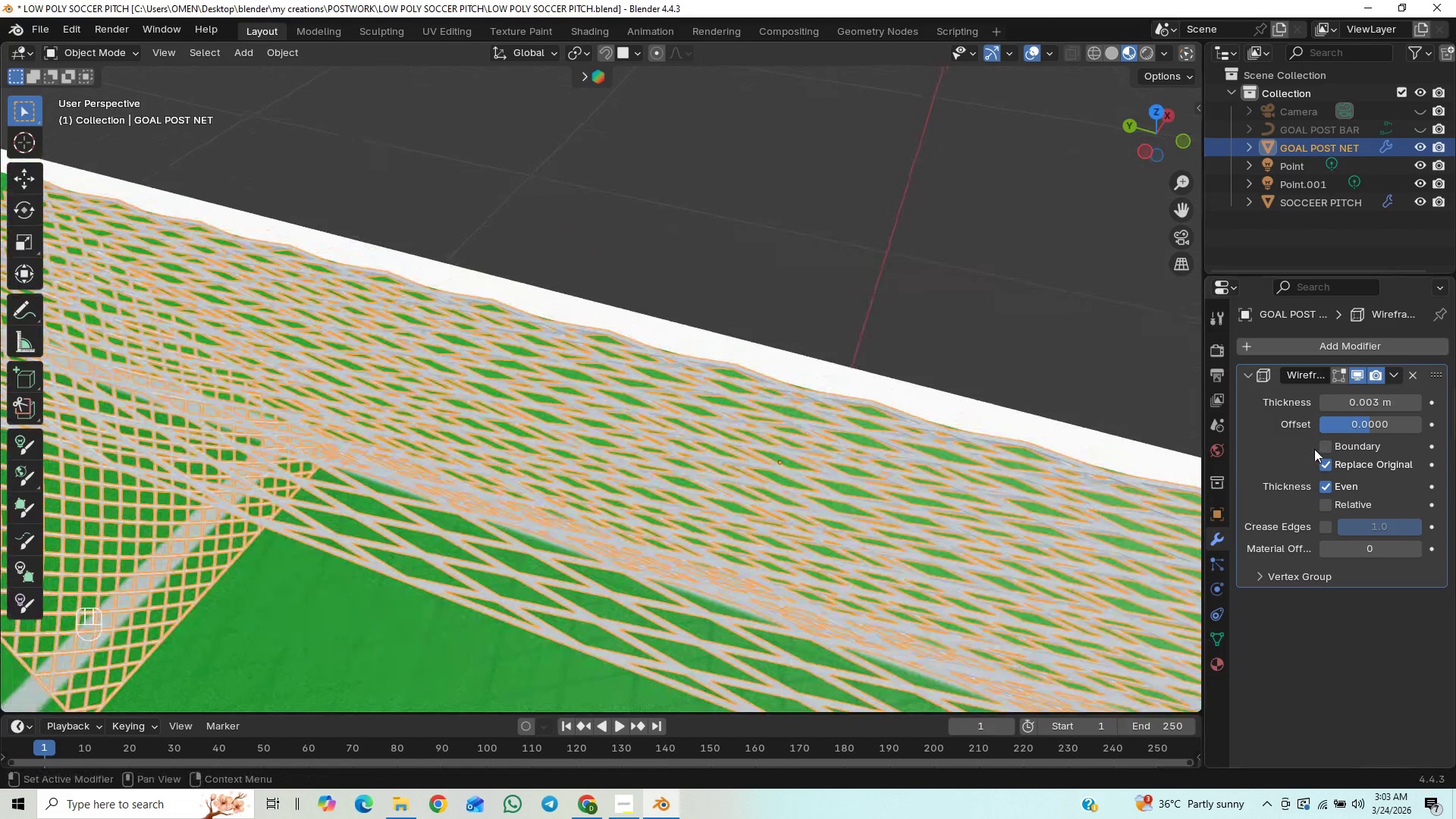 
left_click([1327, 444])
 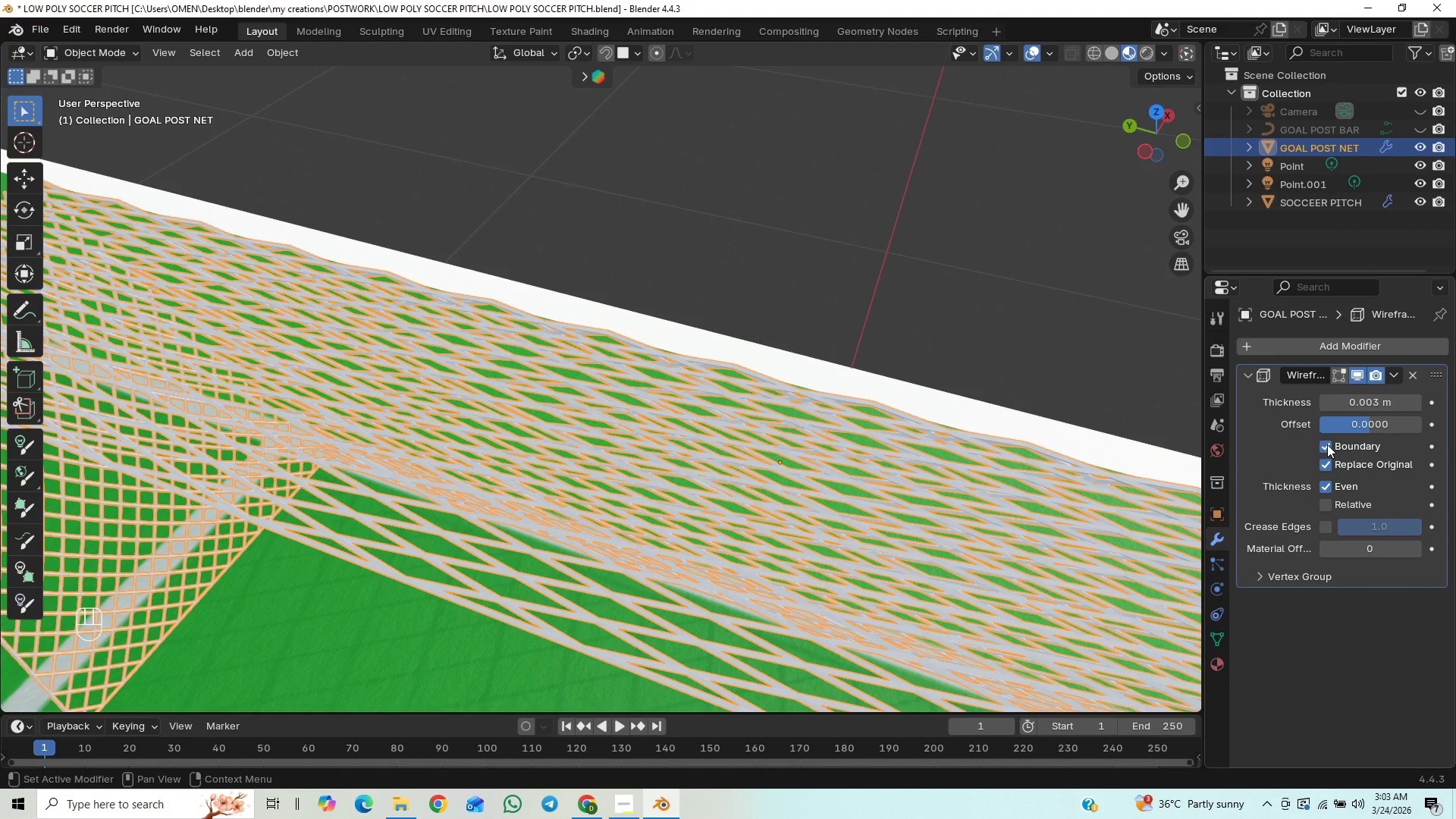 
left_click([1327, 444])
 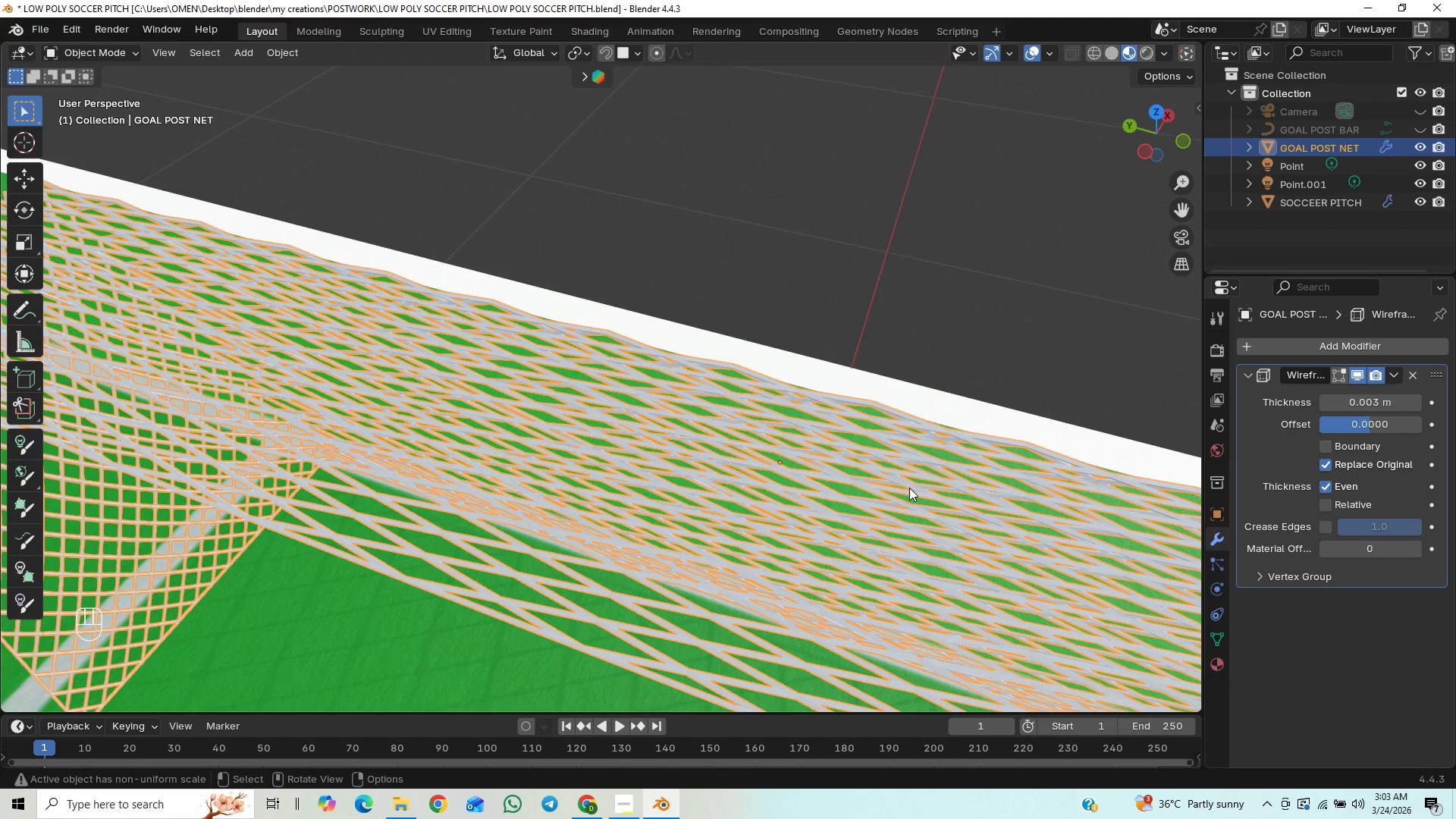 
scroll: coordinate [909, 488], scroll_direction: down, amount: 6.0
 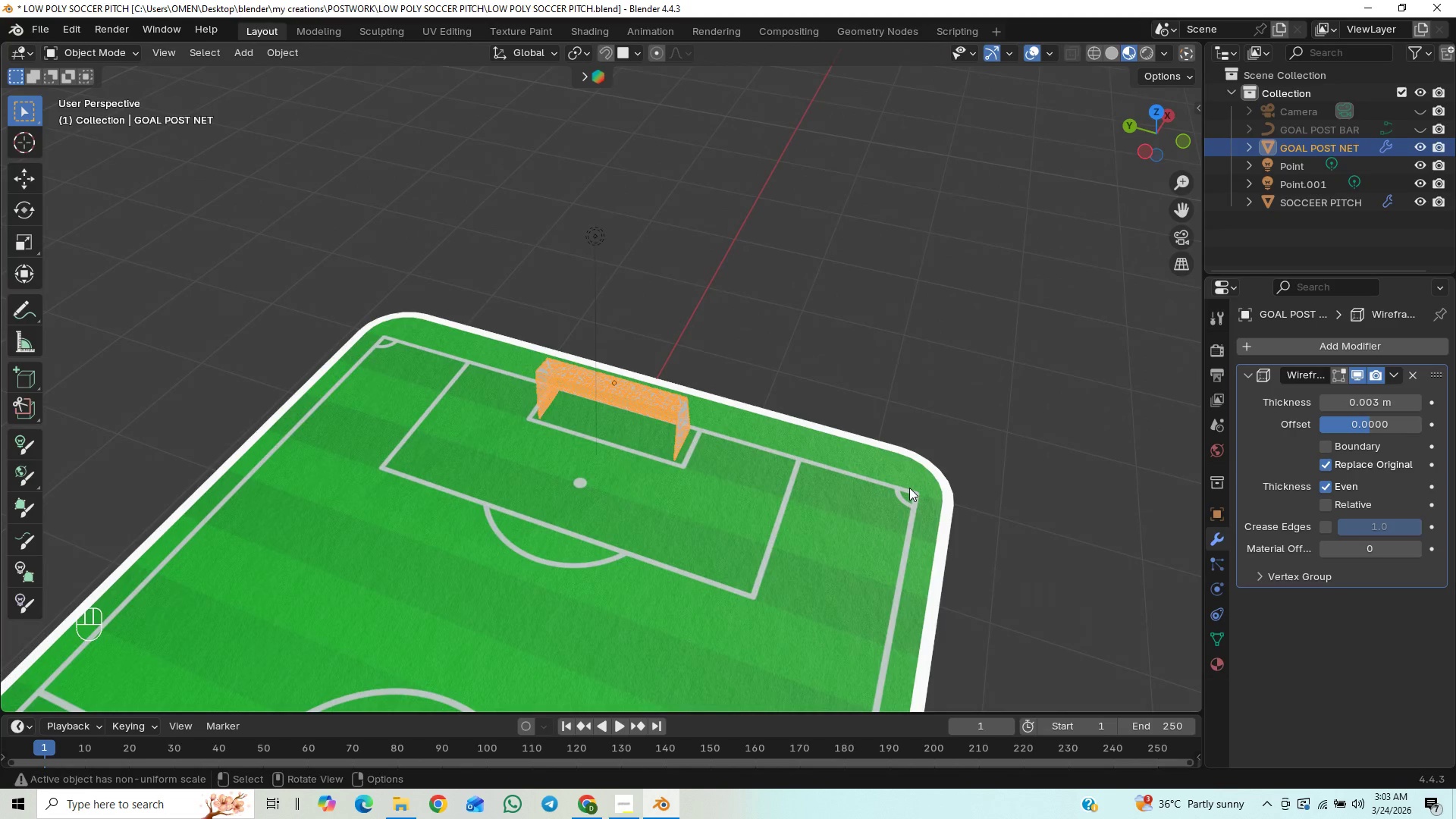 
scroll: coordinate [909, 488], scroll_direction: up, amount: 2.0
 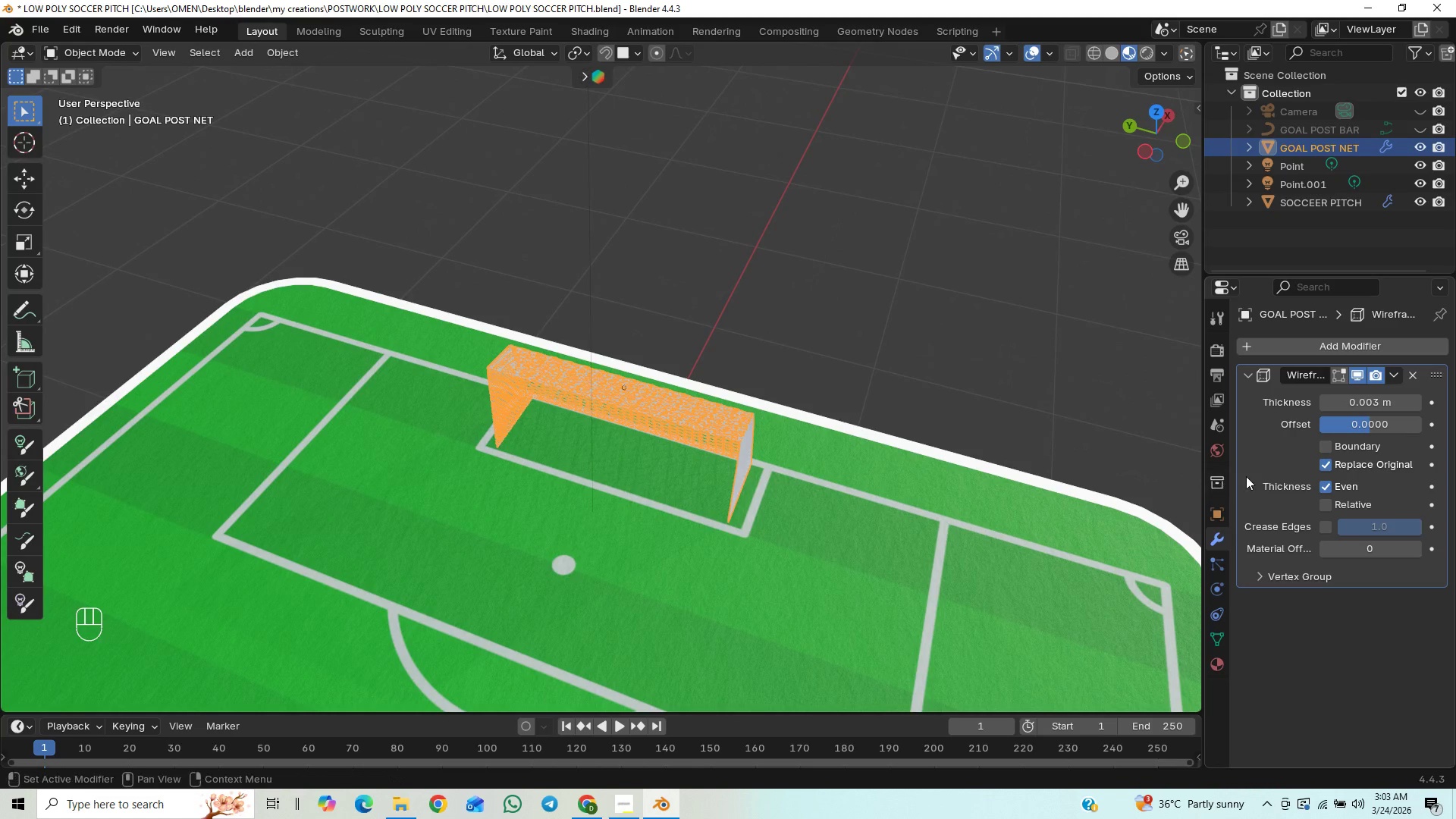 
left_click([1323, 504])
 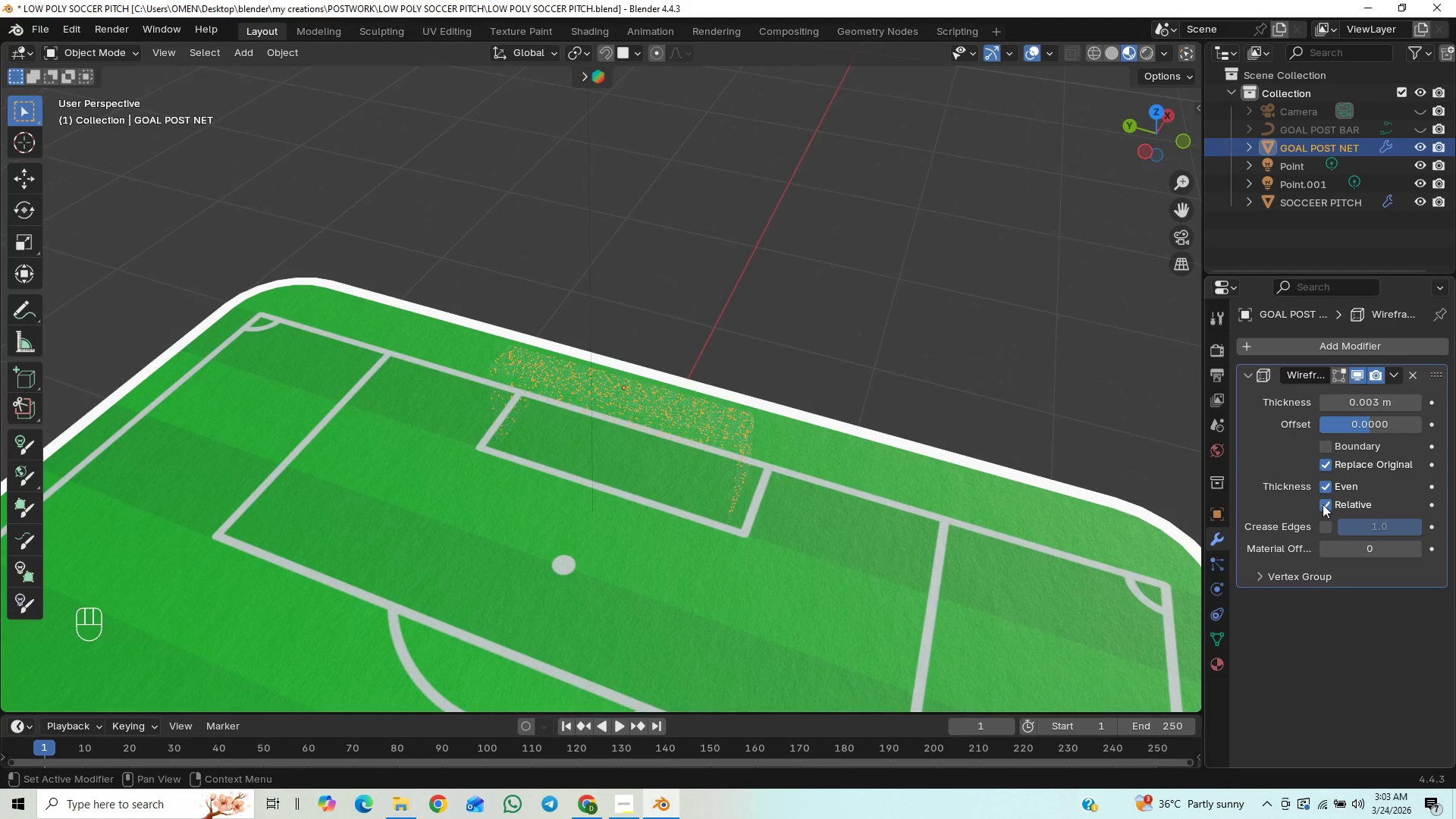 
left_click([1323, 504])
 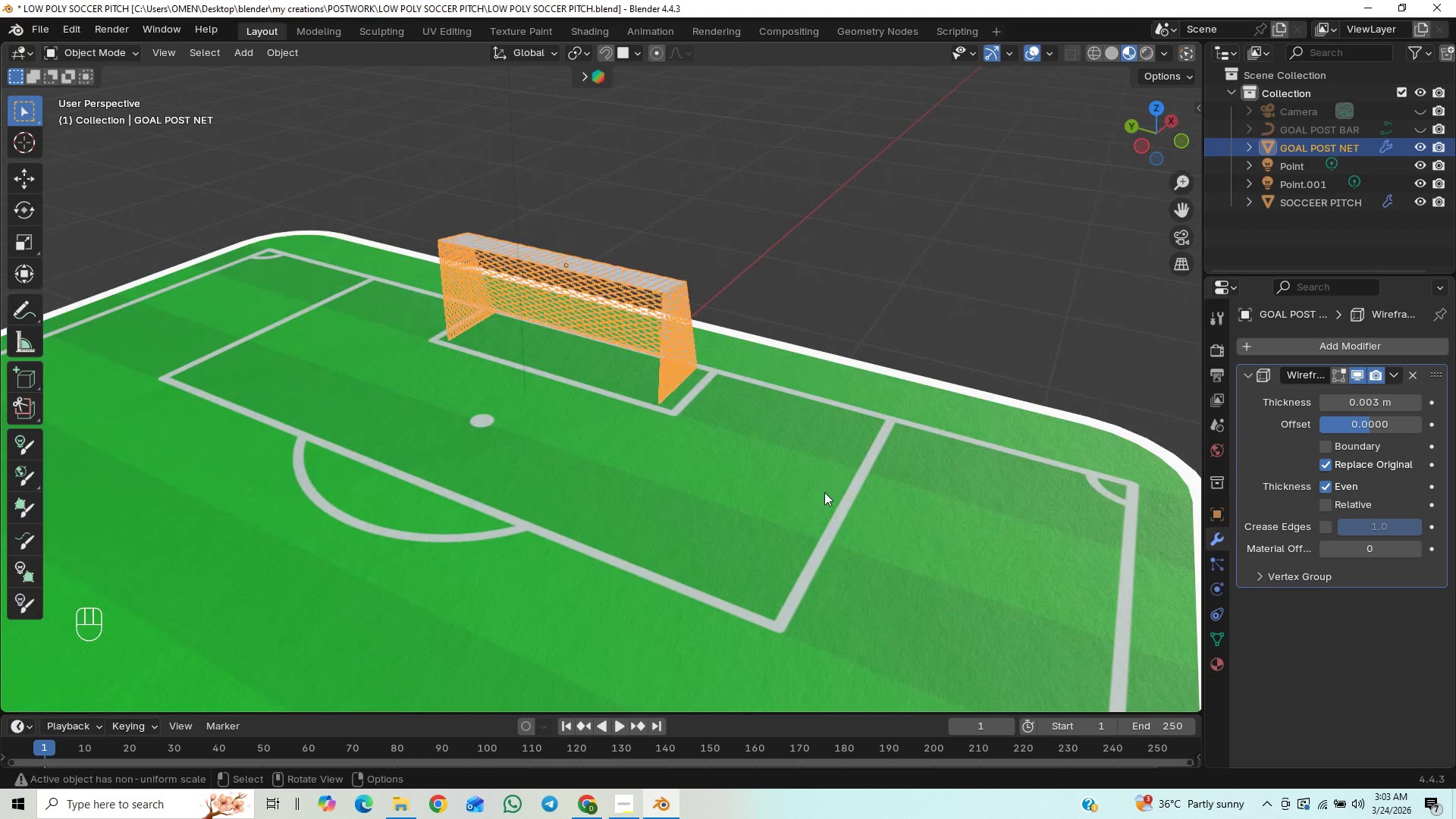 
wait(7.06)
 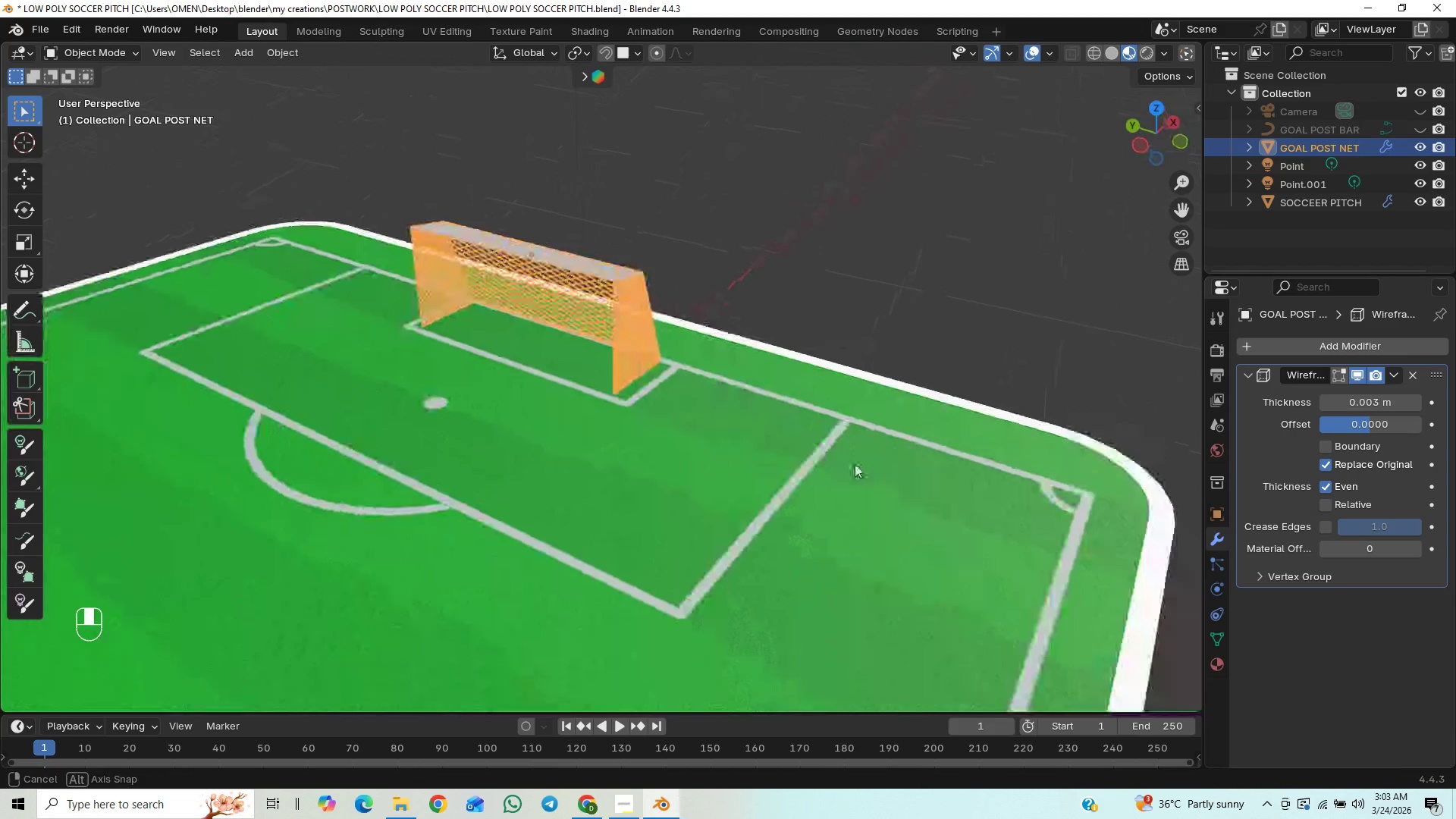 
scroll: coordinate [782, 372], scroll_direction: up, amount: 2.0
 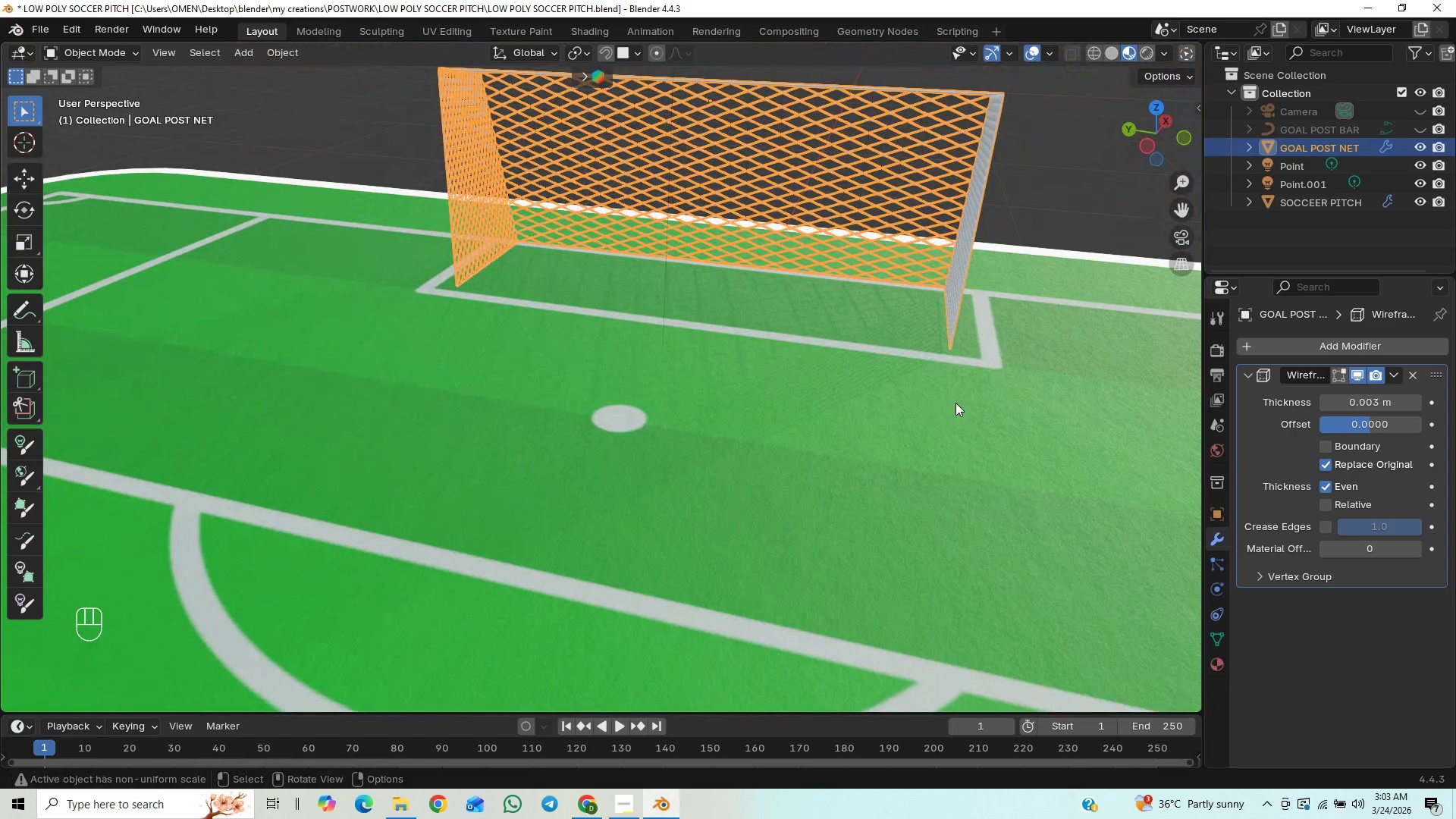 
wait(7.04)
 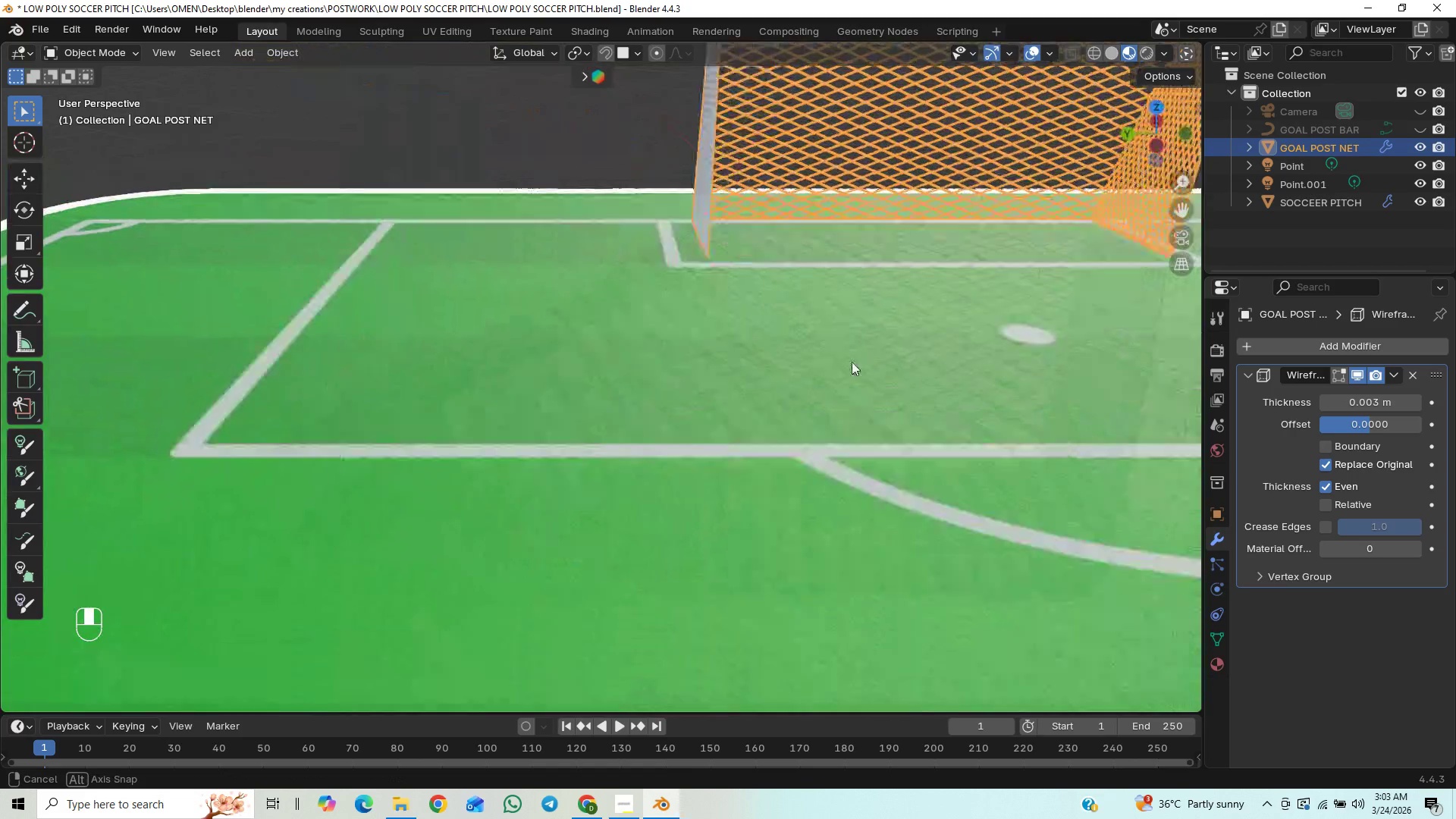 
key(Control+S)
 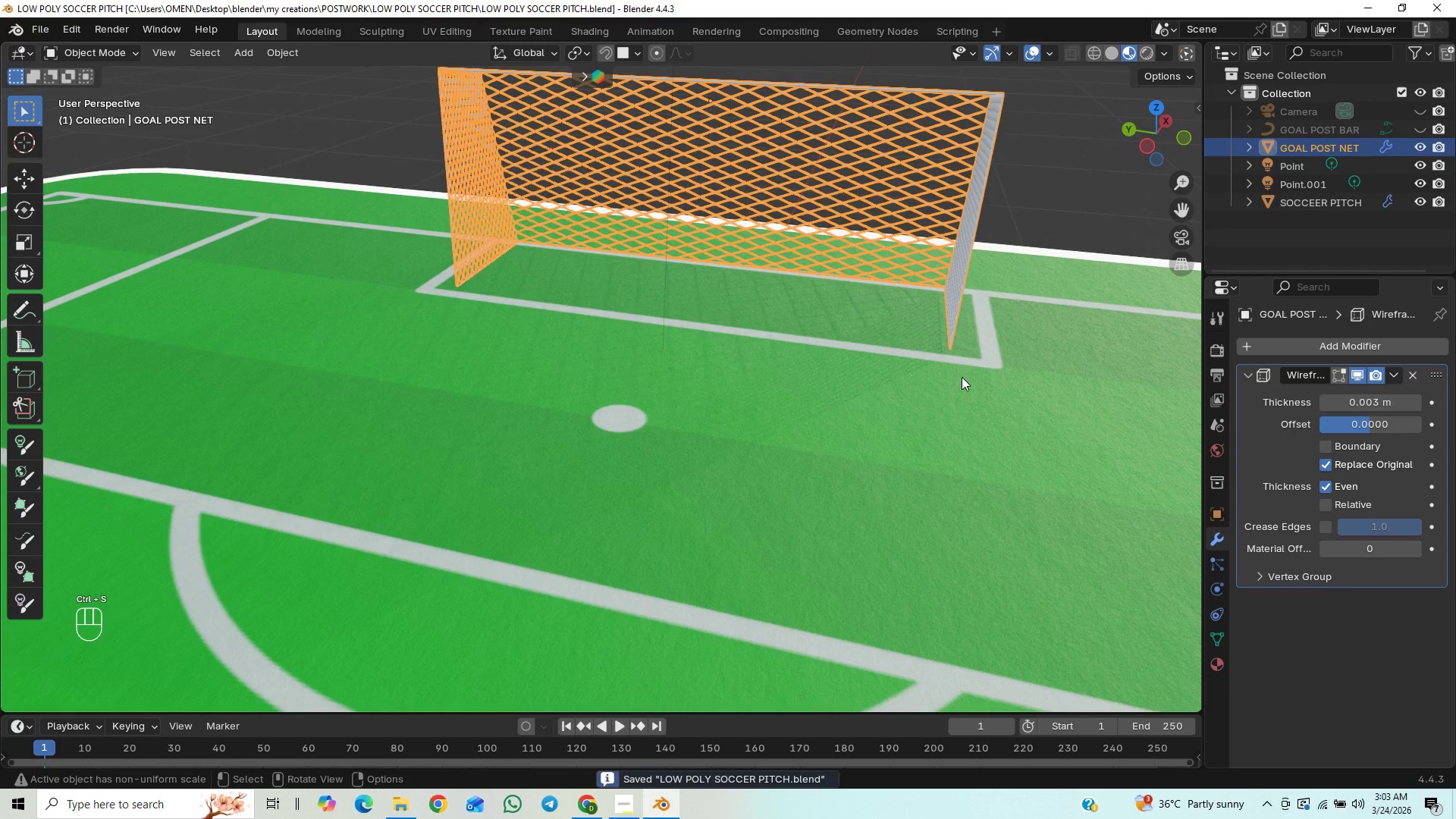 
scroll: coordinate [962, 377], scroll_direction: down, amount: 1.0
 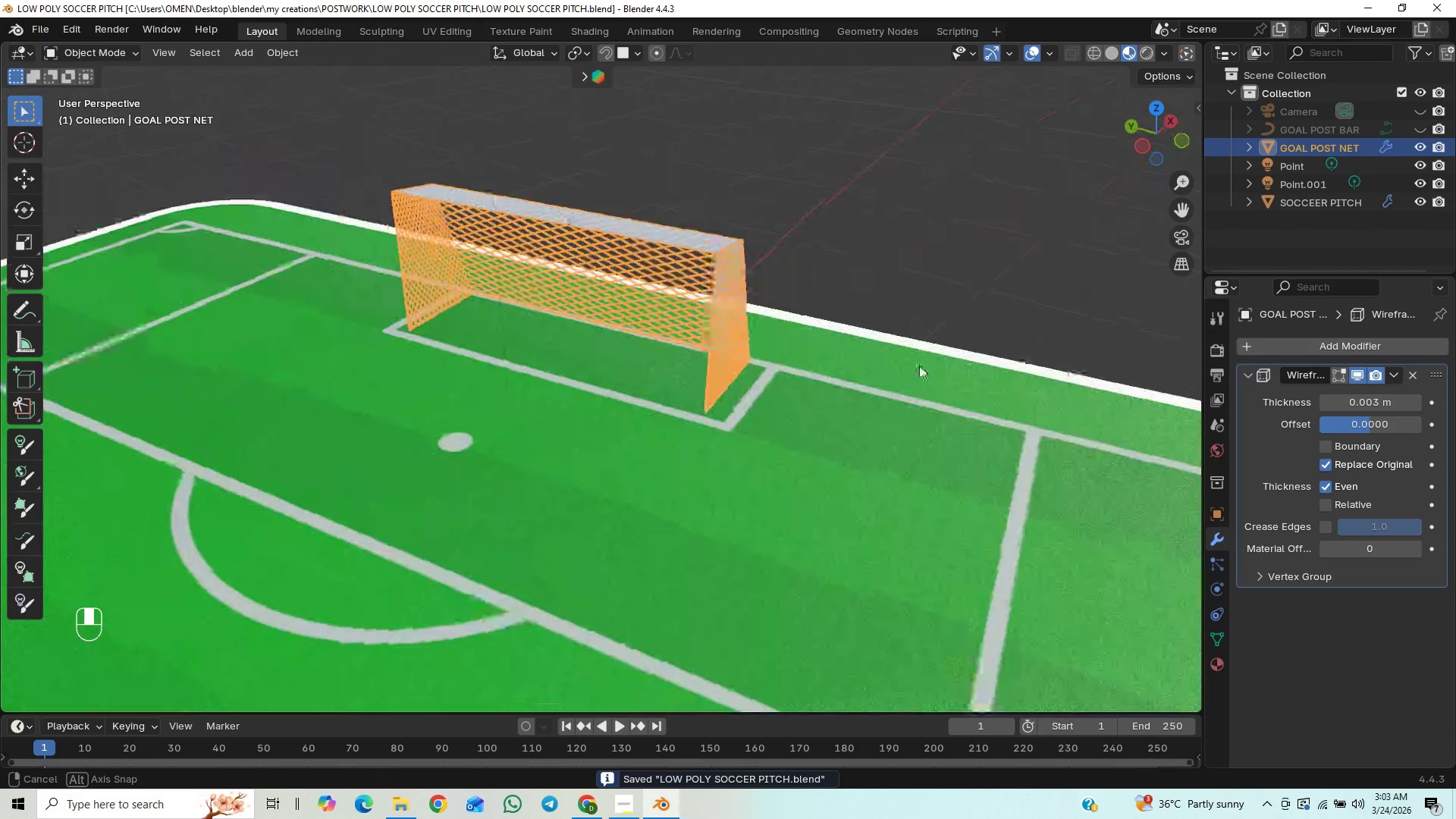 
key(Control+S)
 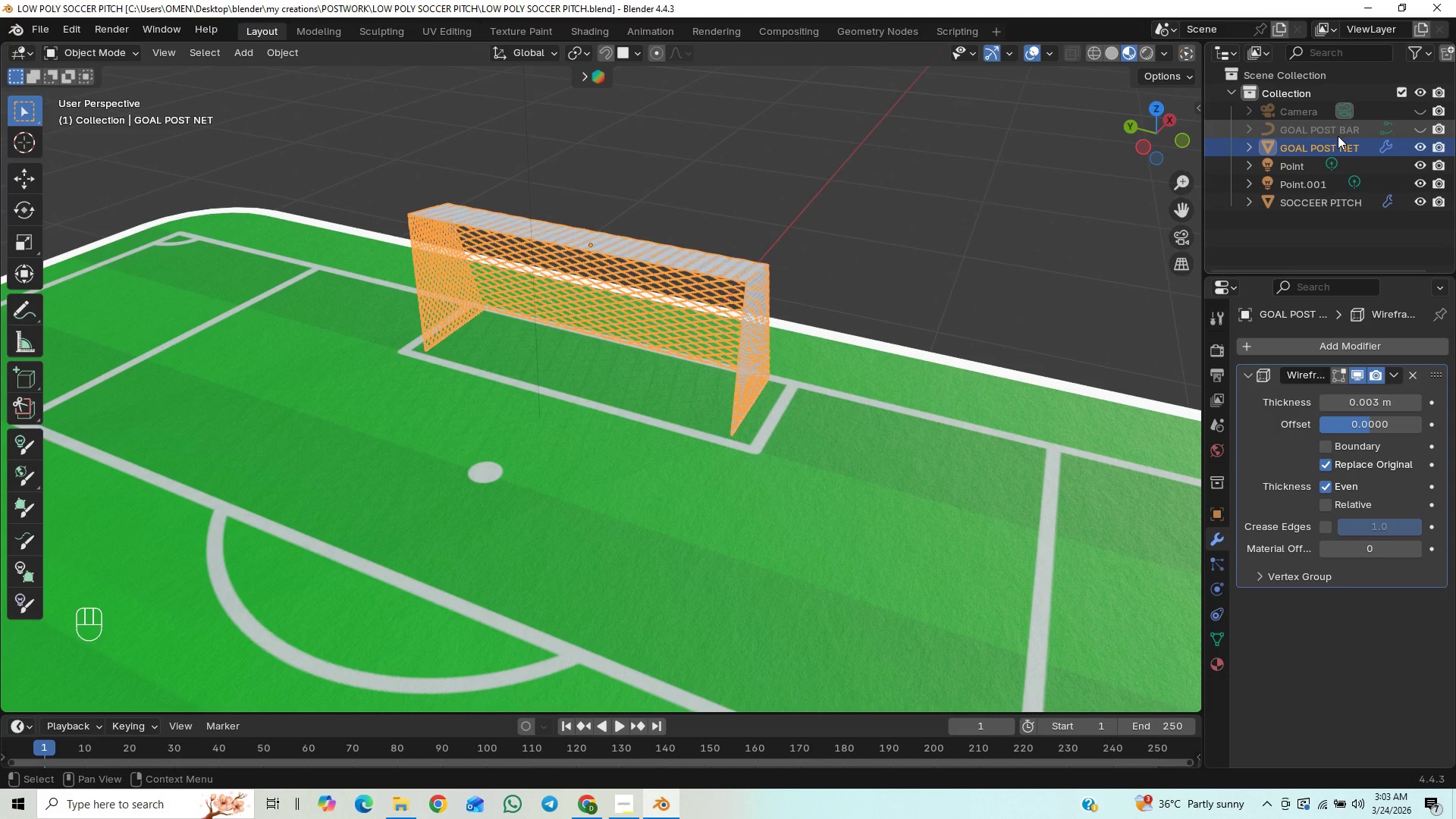 
wait(13.95)
 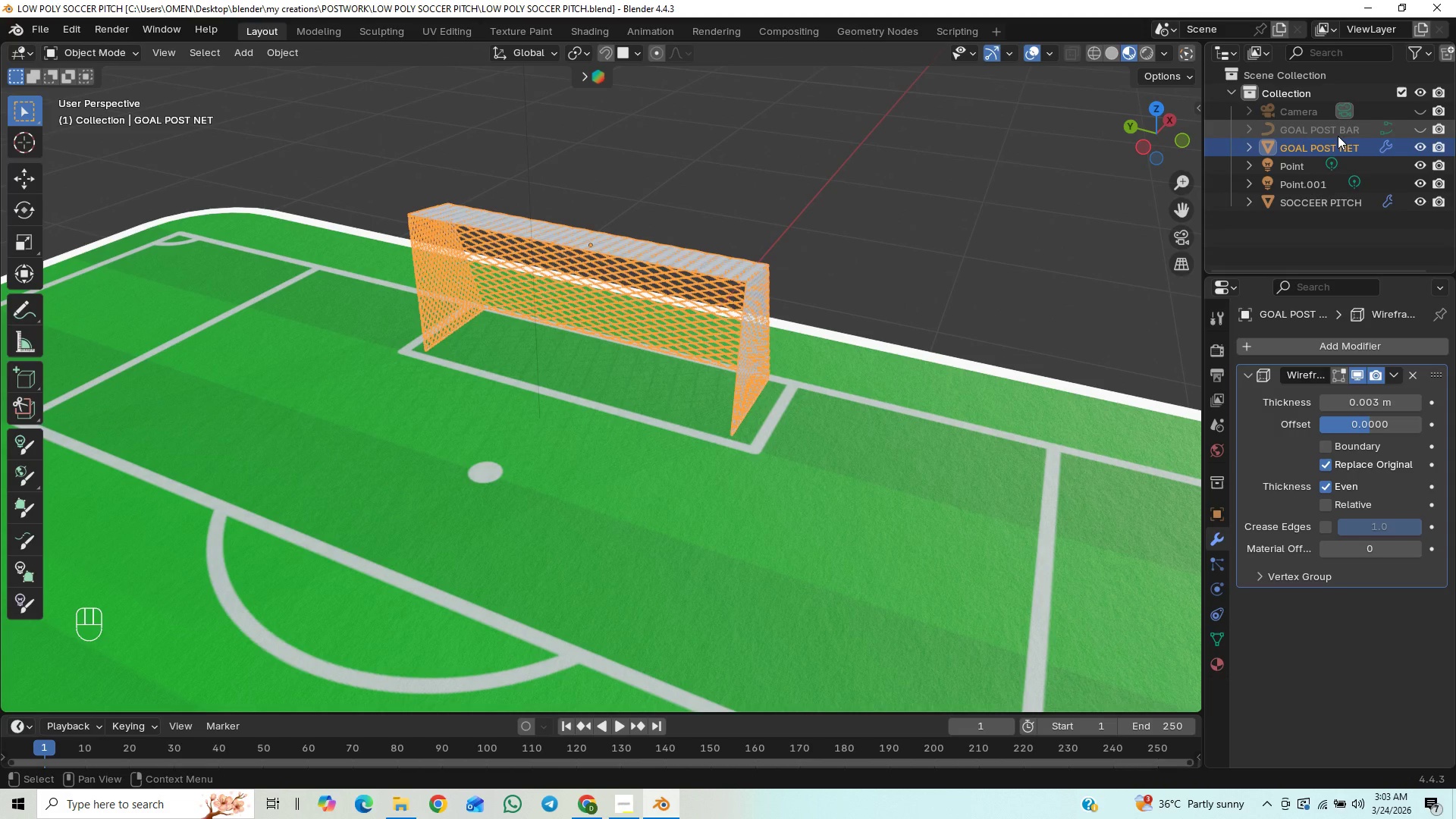 
key(Numpad1)
 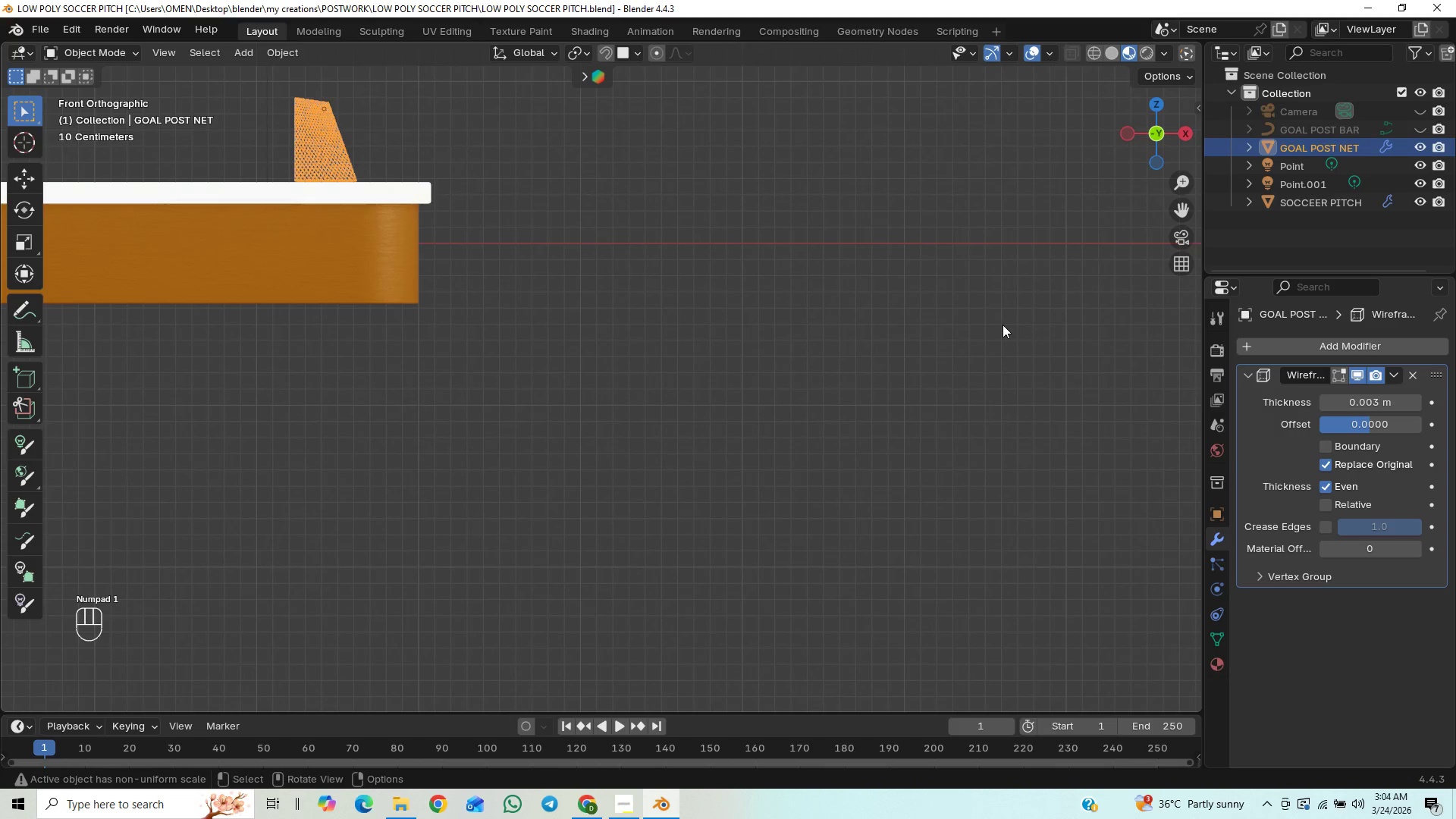 
key(Slash)
 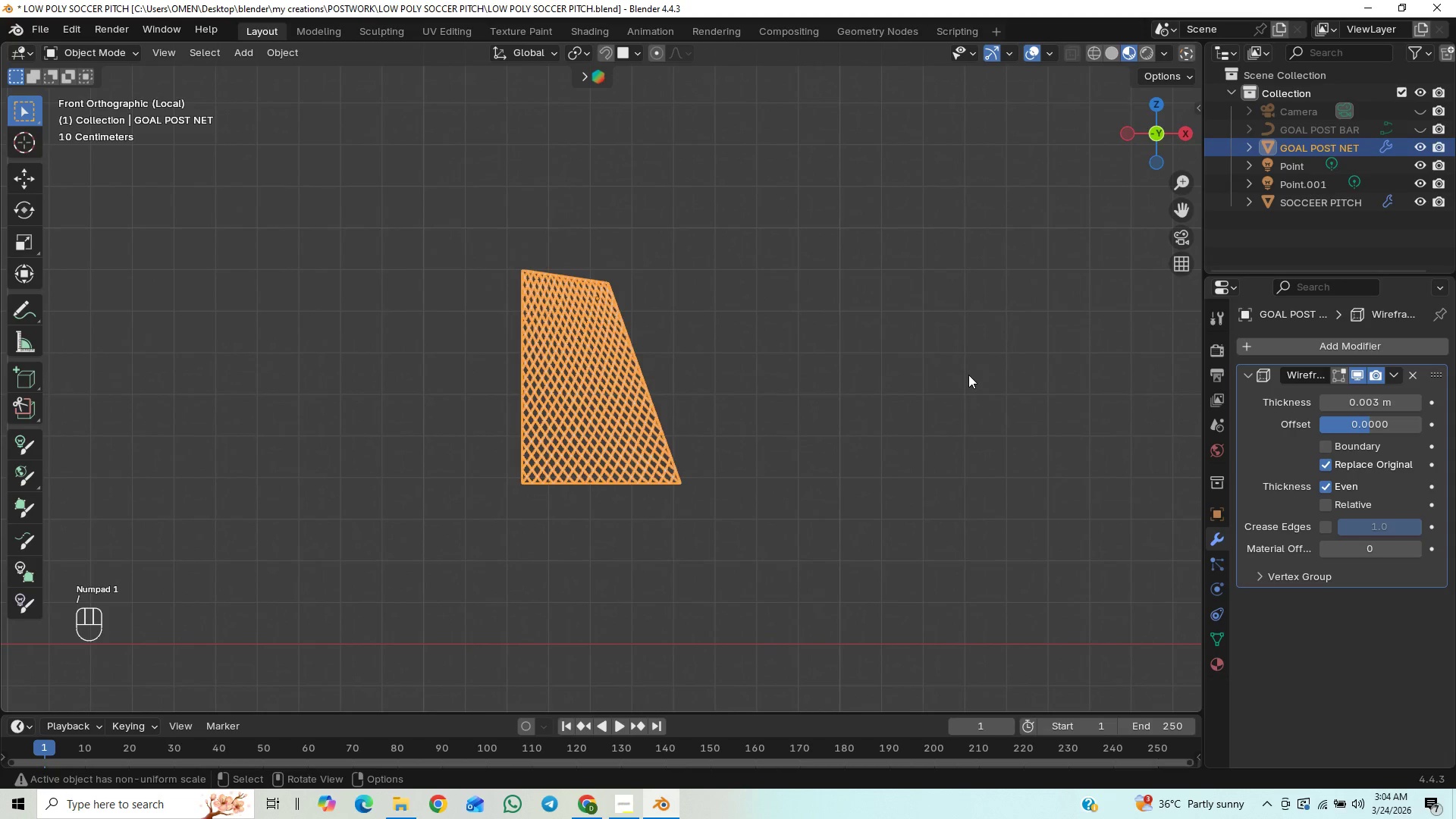 
scroll: coordinate [965, 375], scroll_direction: up, amount: 4.0
 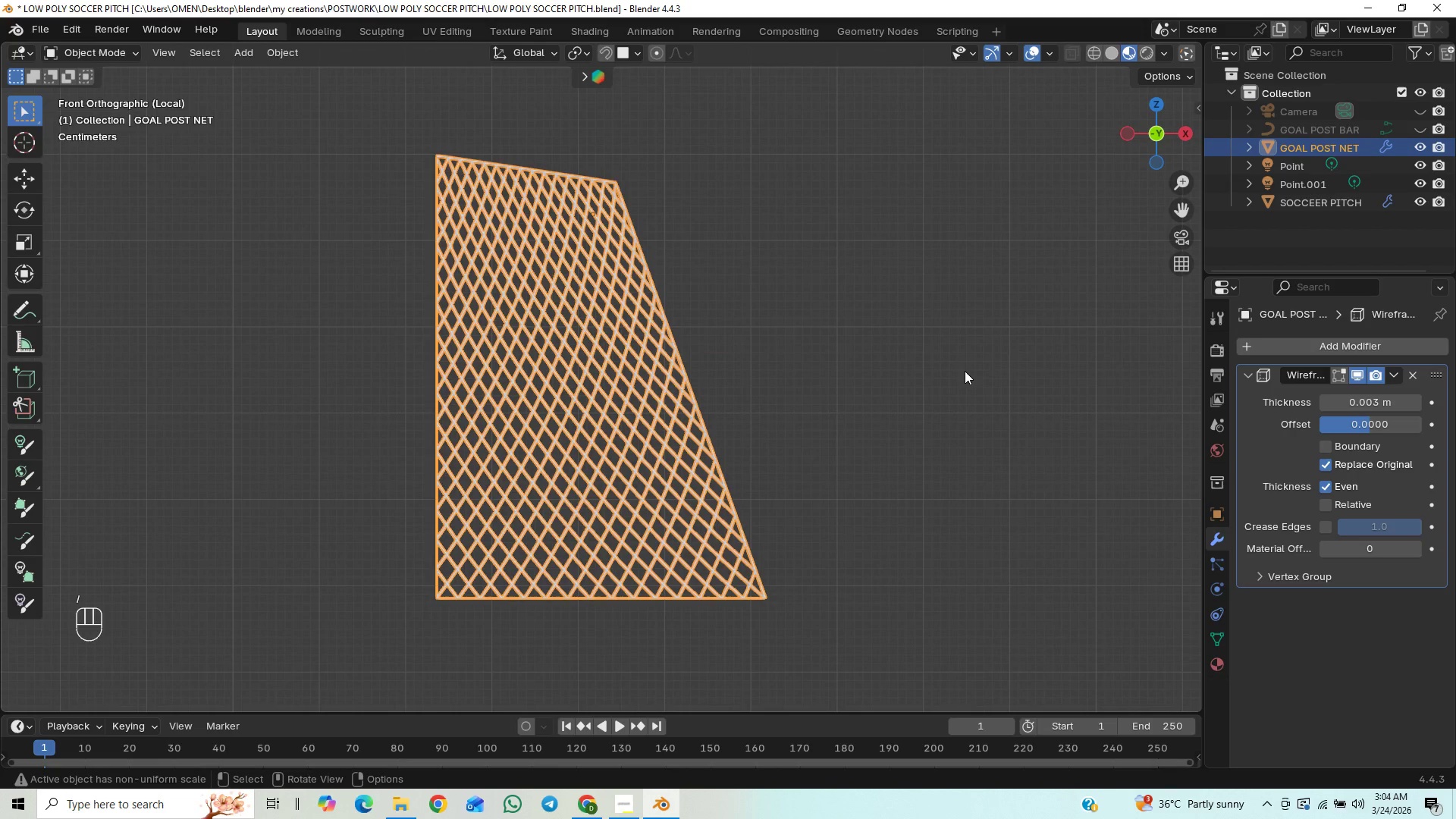 
key(Control+S)
 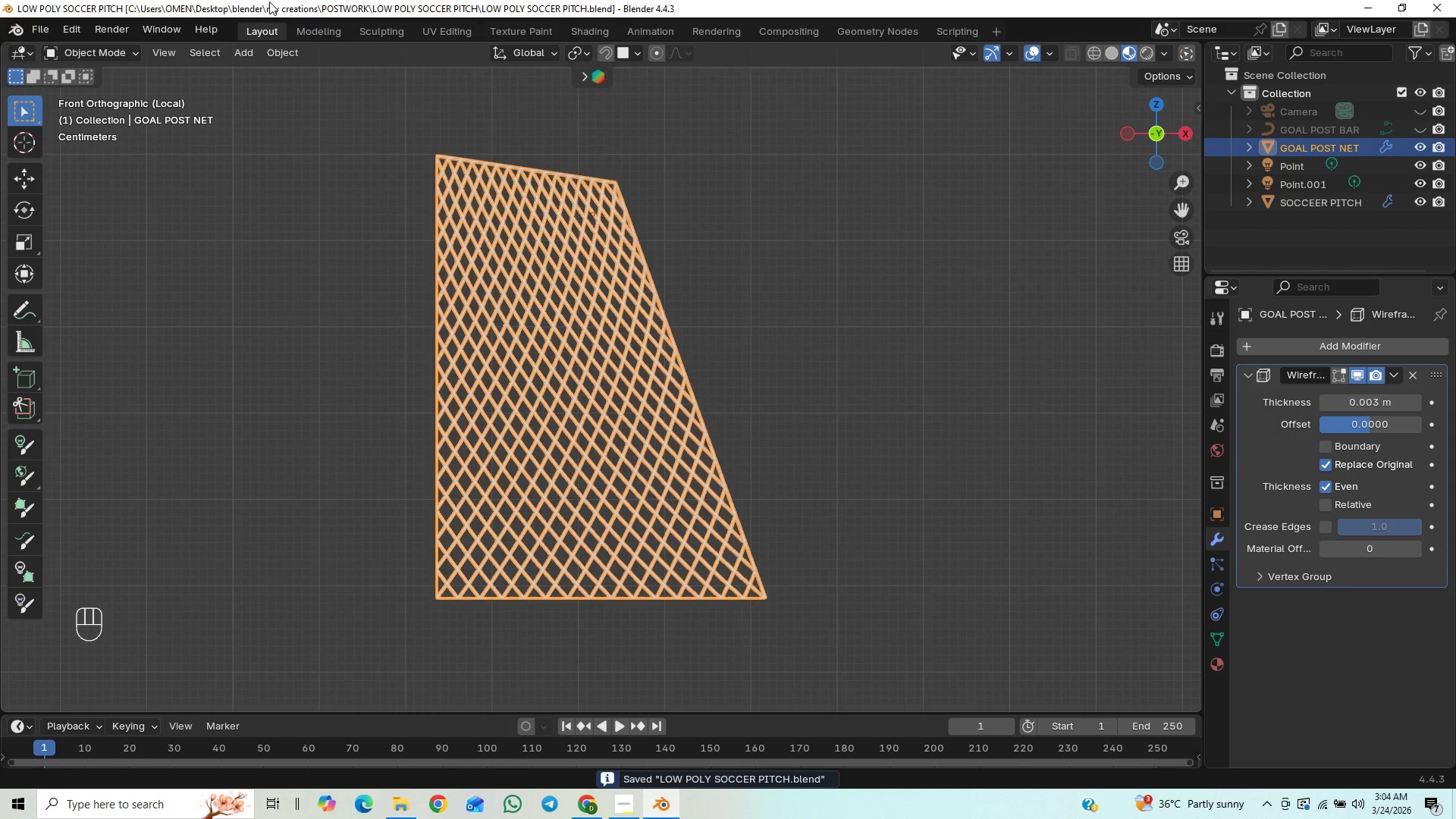 
key(Tab)
 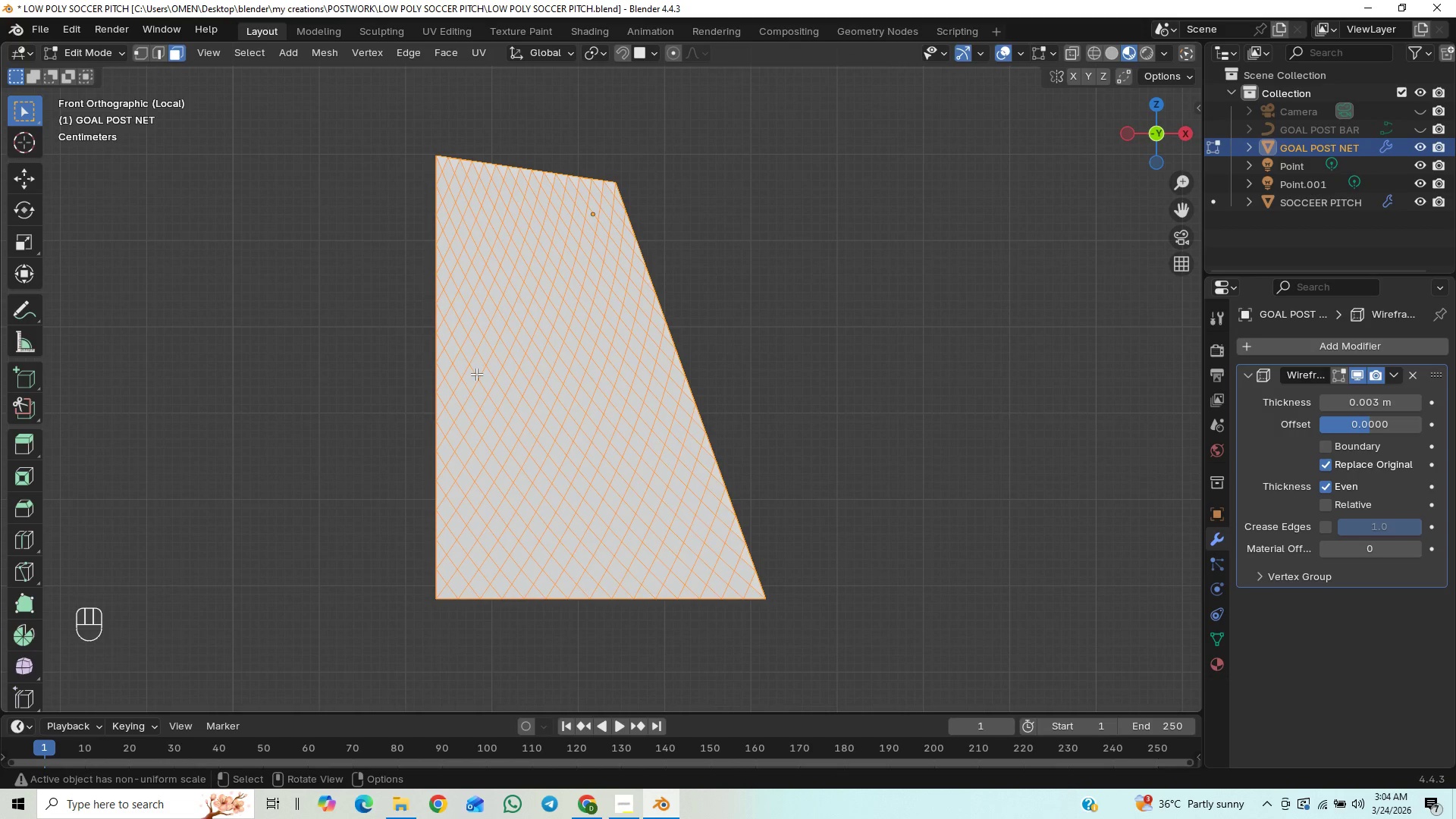 
key(Tab)
 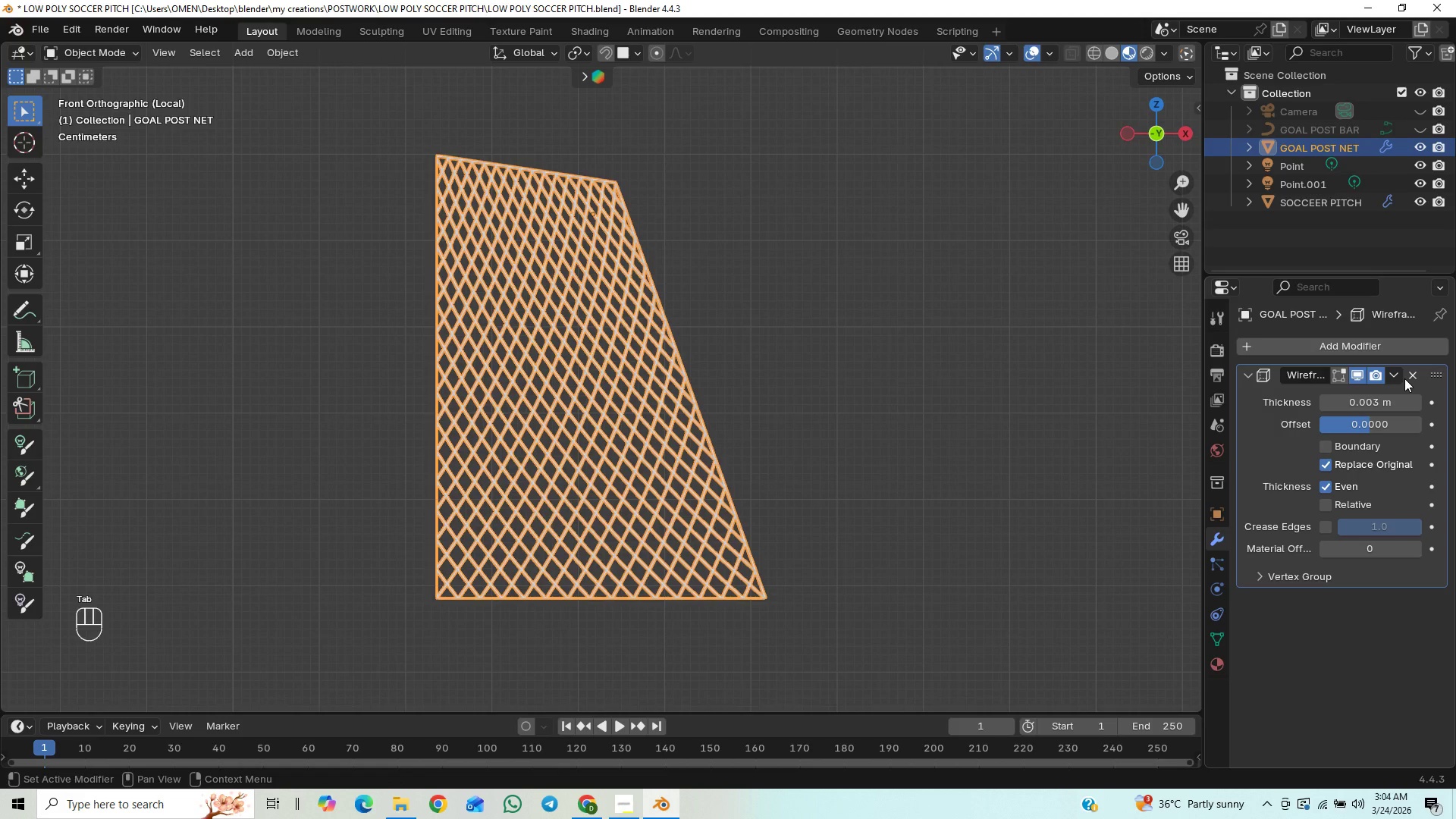 
left_click([1392, 375])
 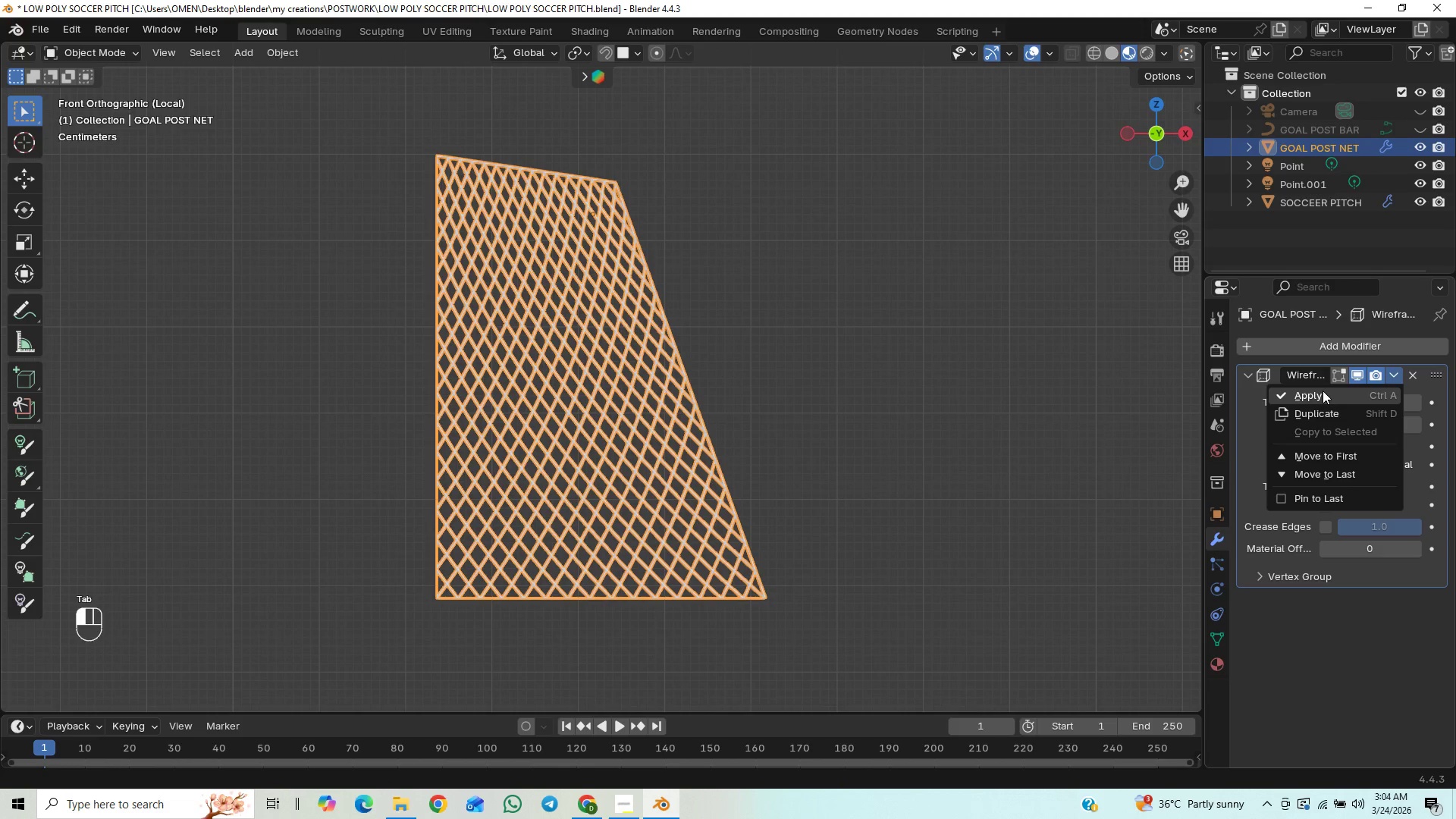 
left_click([1323, 391])
 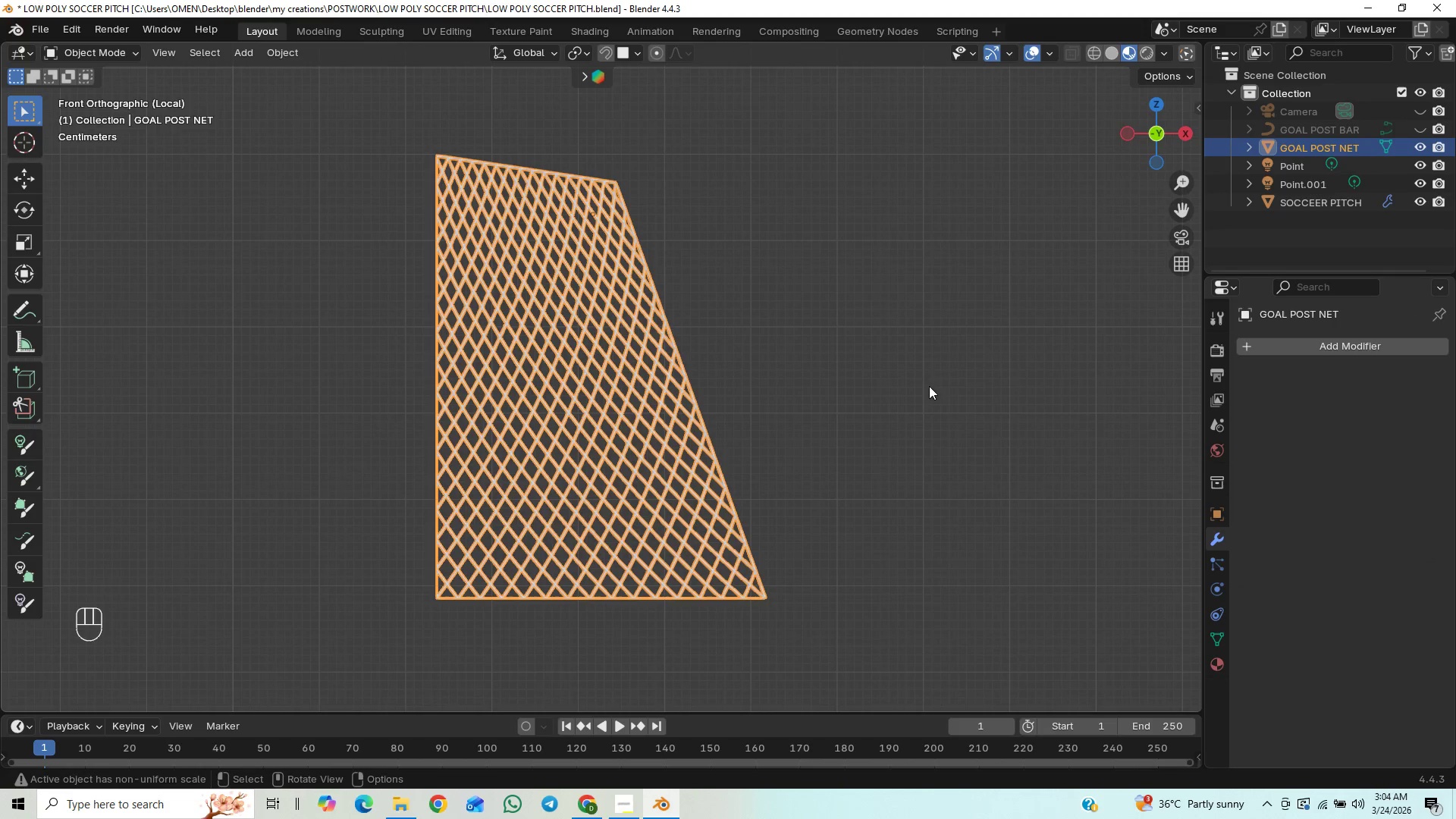 
key(Tab)
 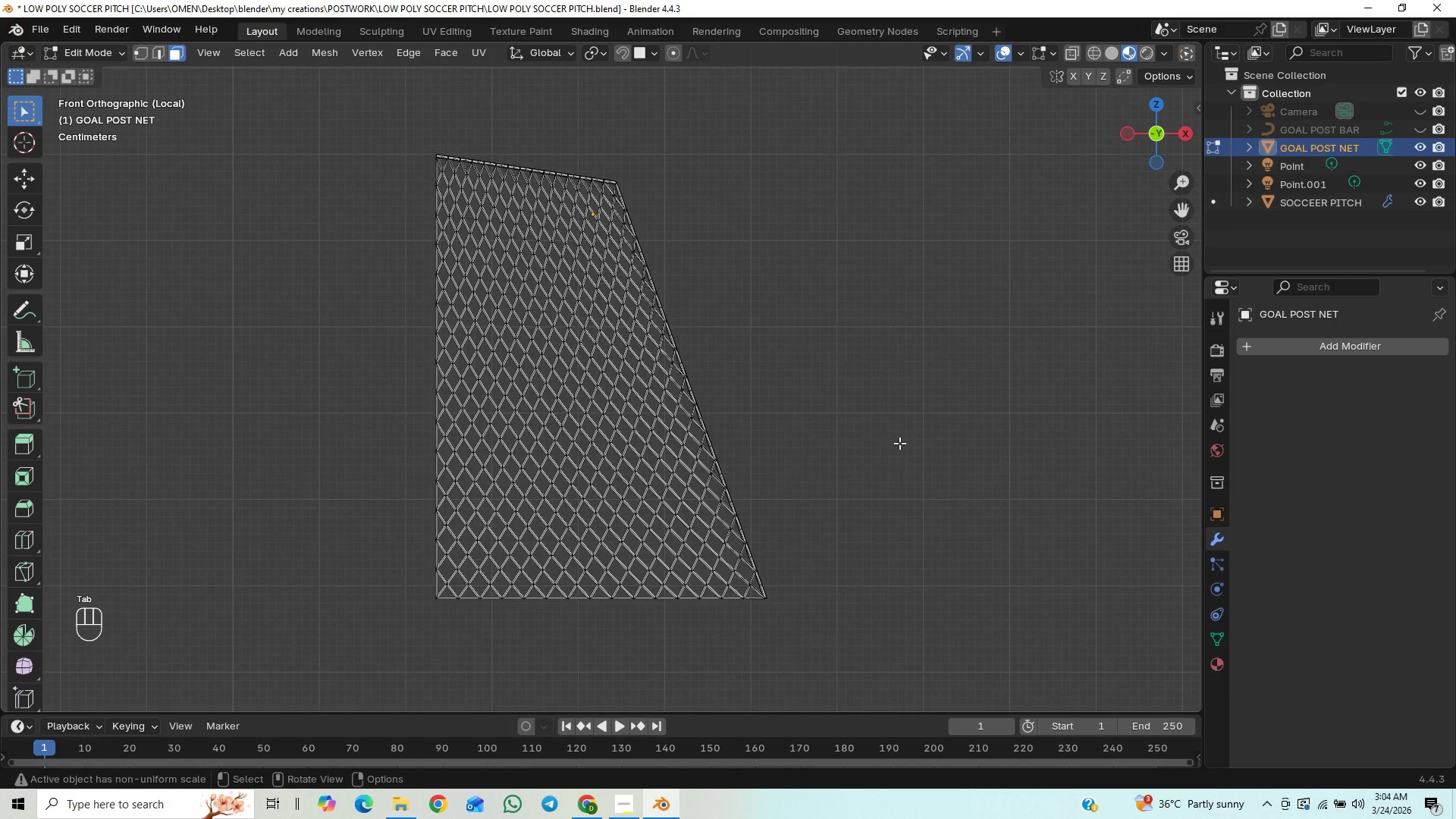 
hold_key(key=ShiftLeft, duration=0.59)
 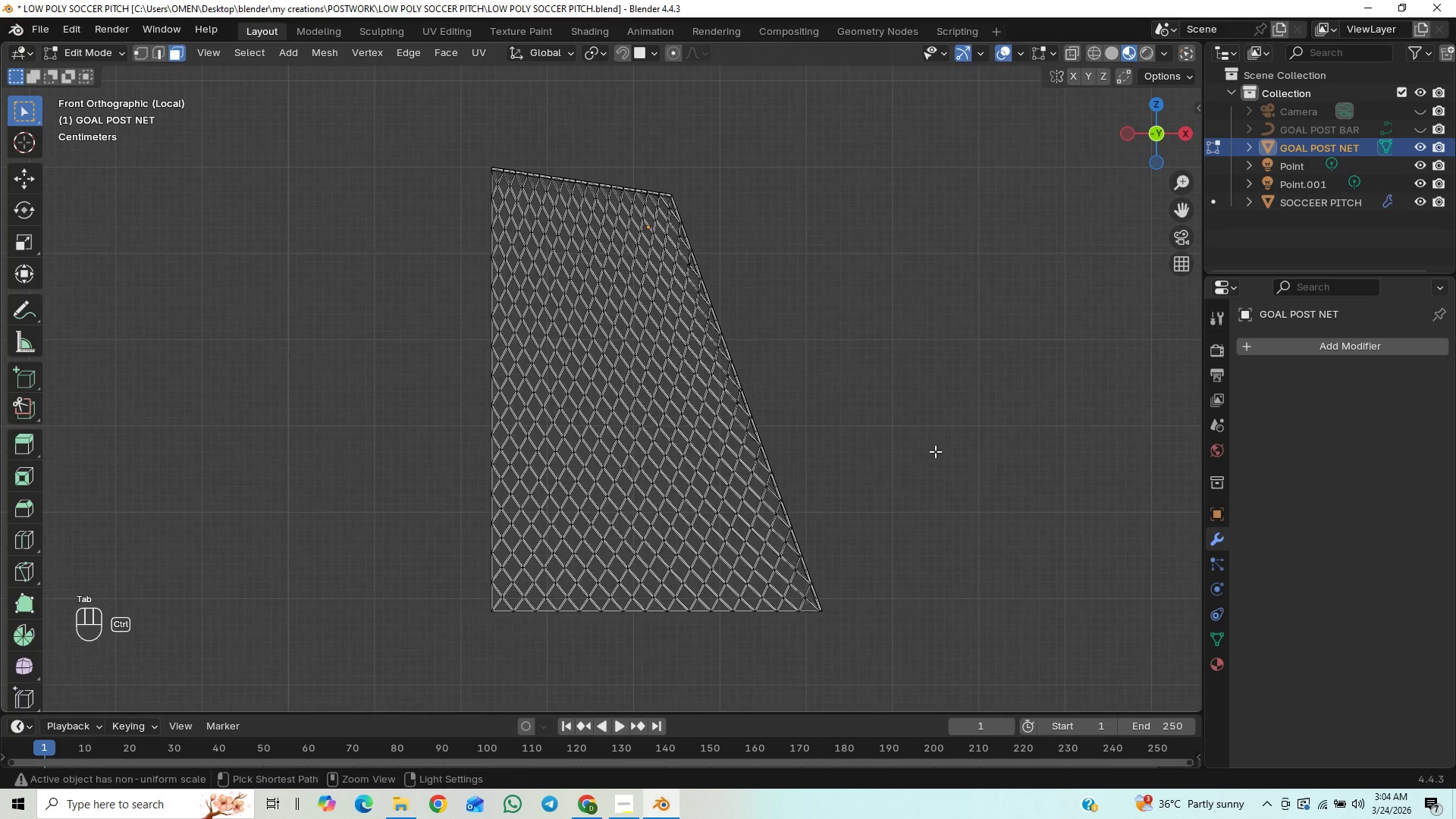 
hold_key(key=ControlLeft, duration=1.5)
 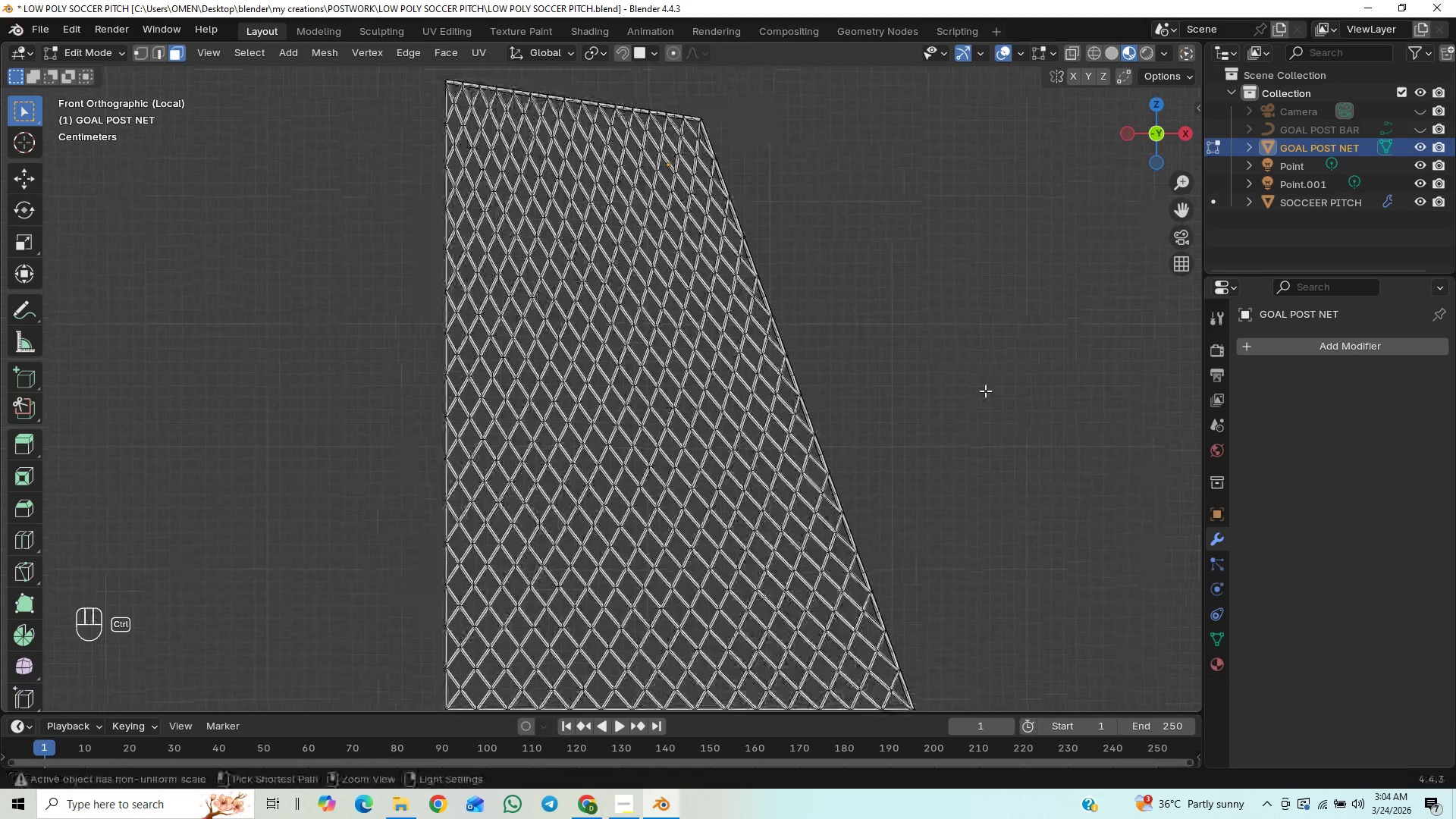 
hold_key(key=ControlLeft, duration=0.61)
 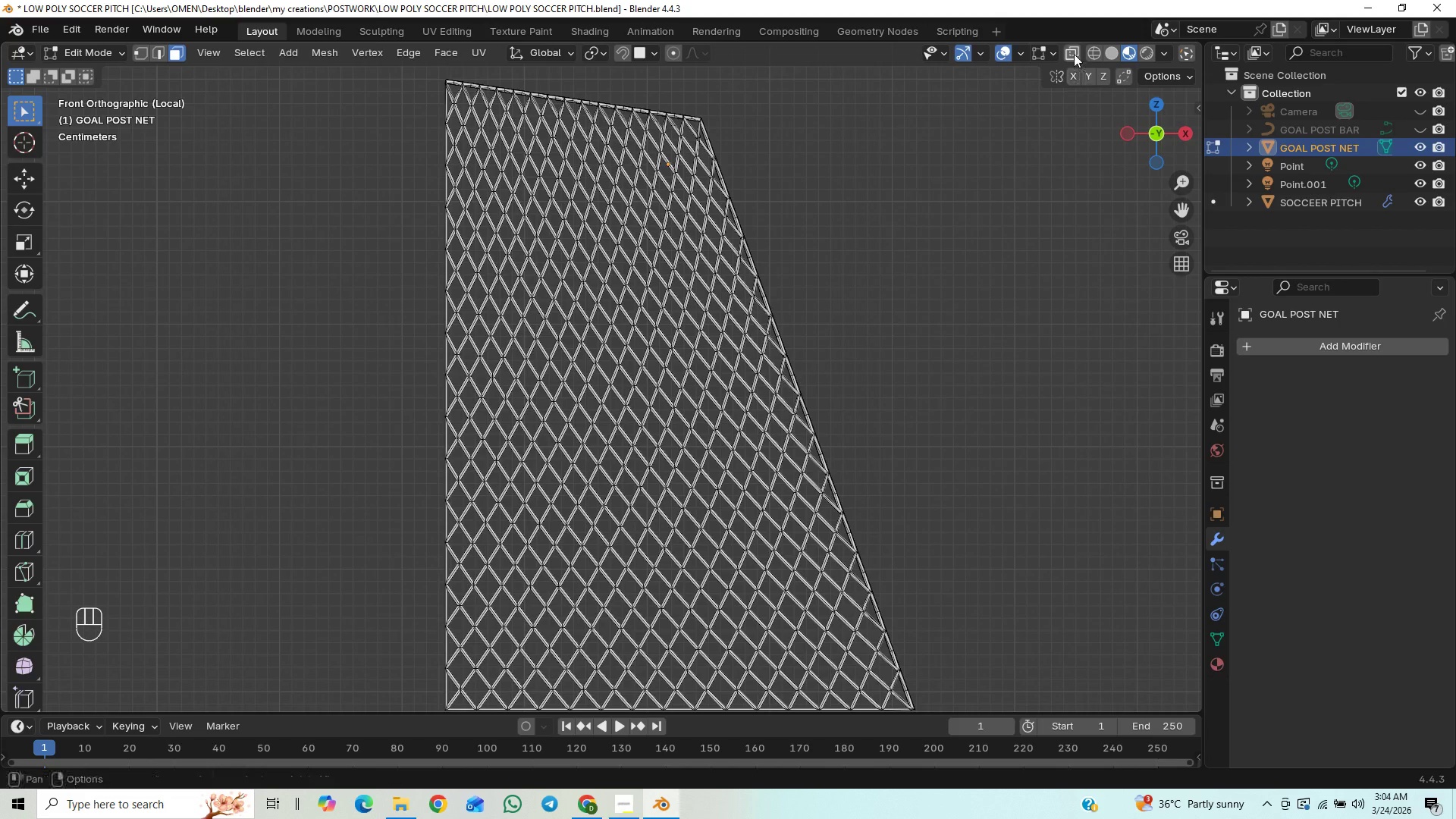 
left_click([1074, 54])
 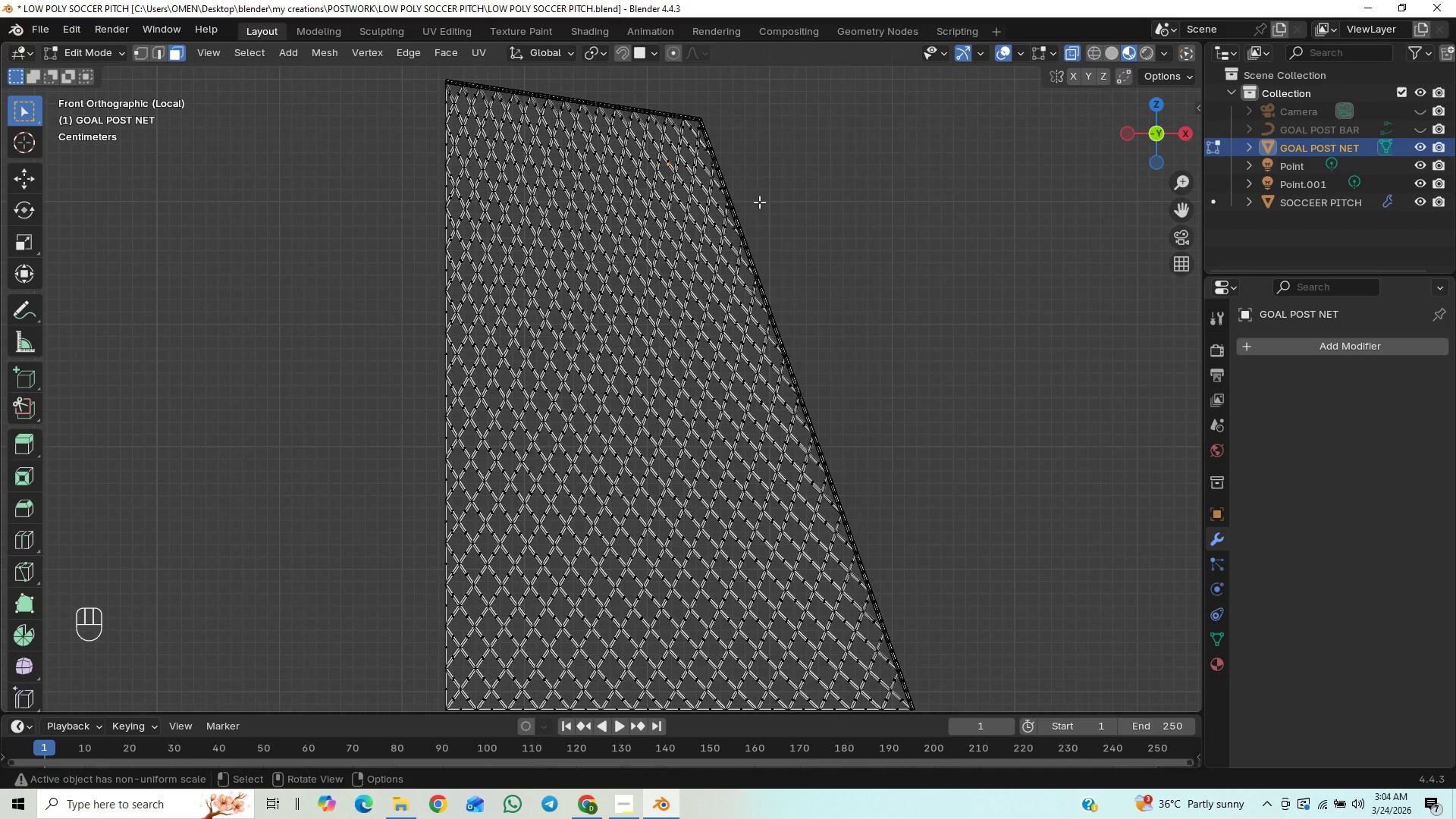 
wait(6.56)
 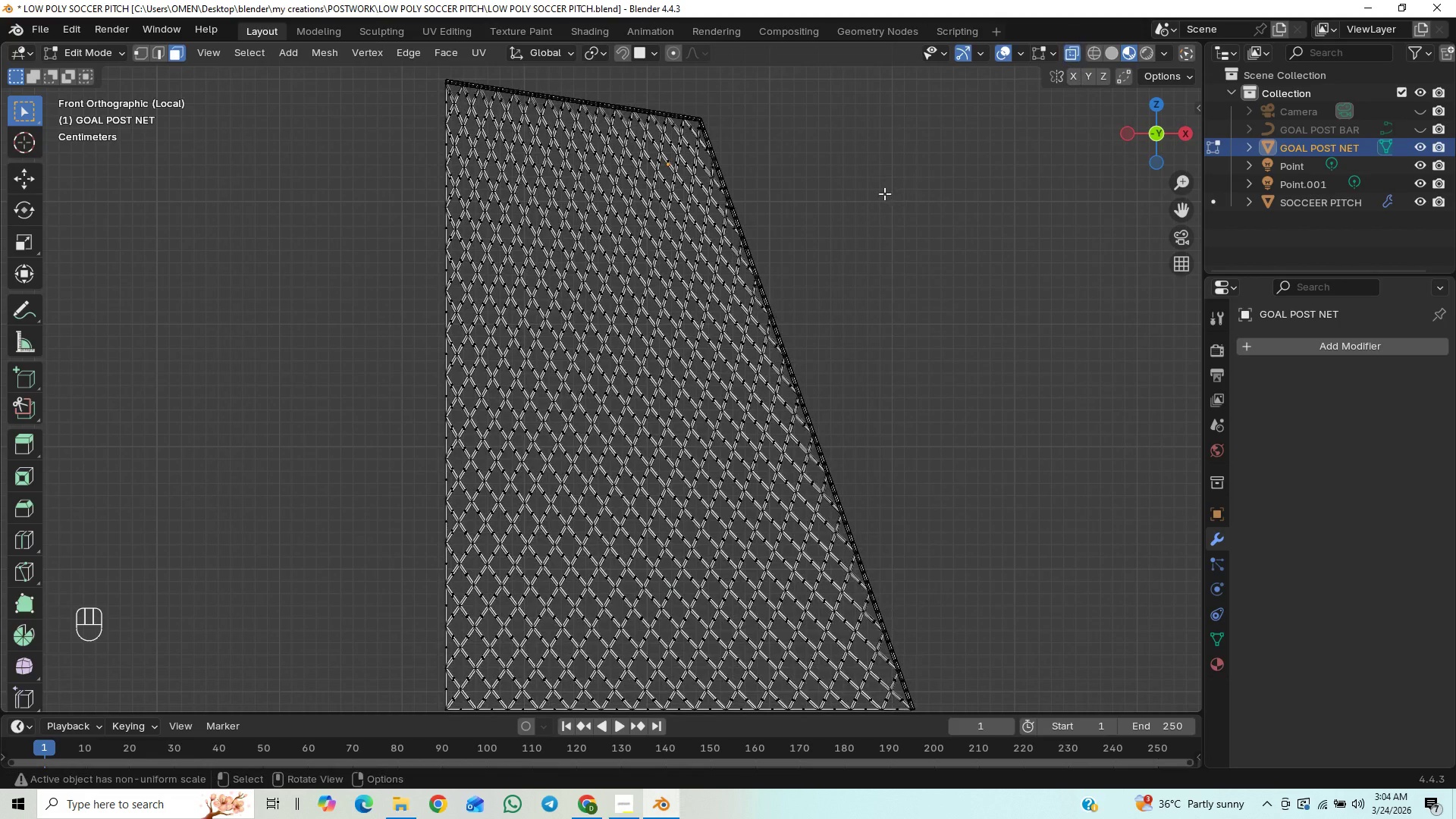 
scroll: coordinate [768, 254], scroll_direction: down, amount: 7.0
 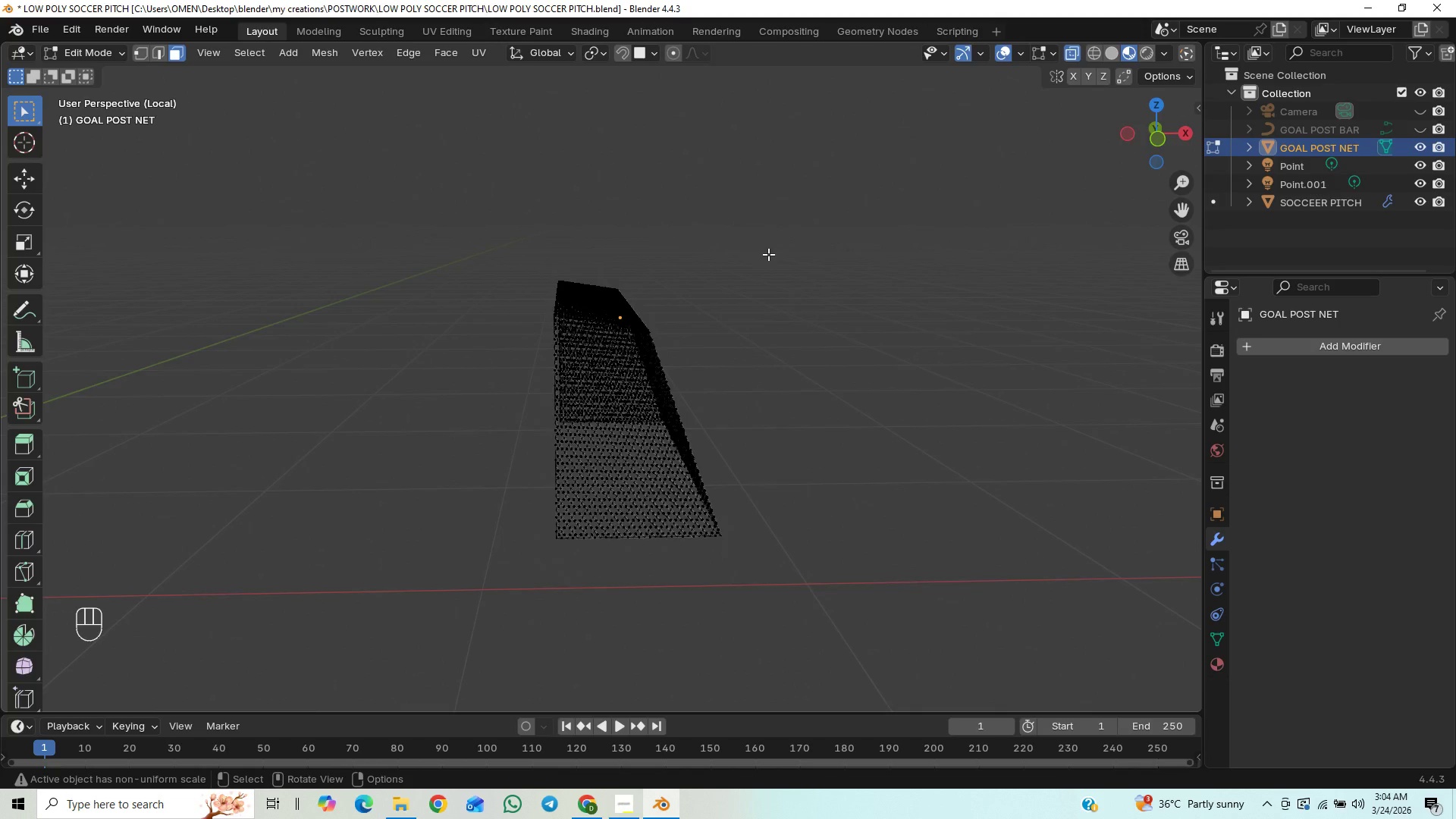 
scroll: coordinate [768, 254], scroll_direction: up, amount: 20.0
 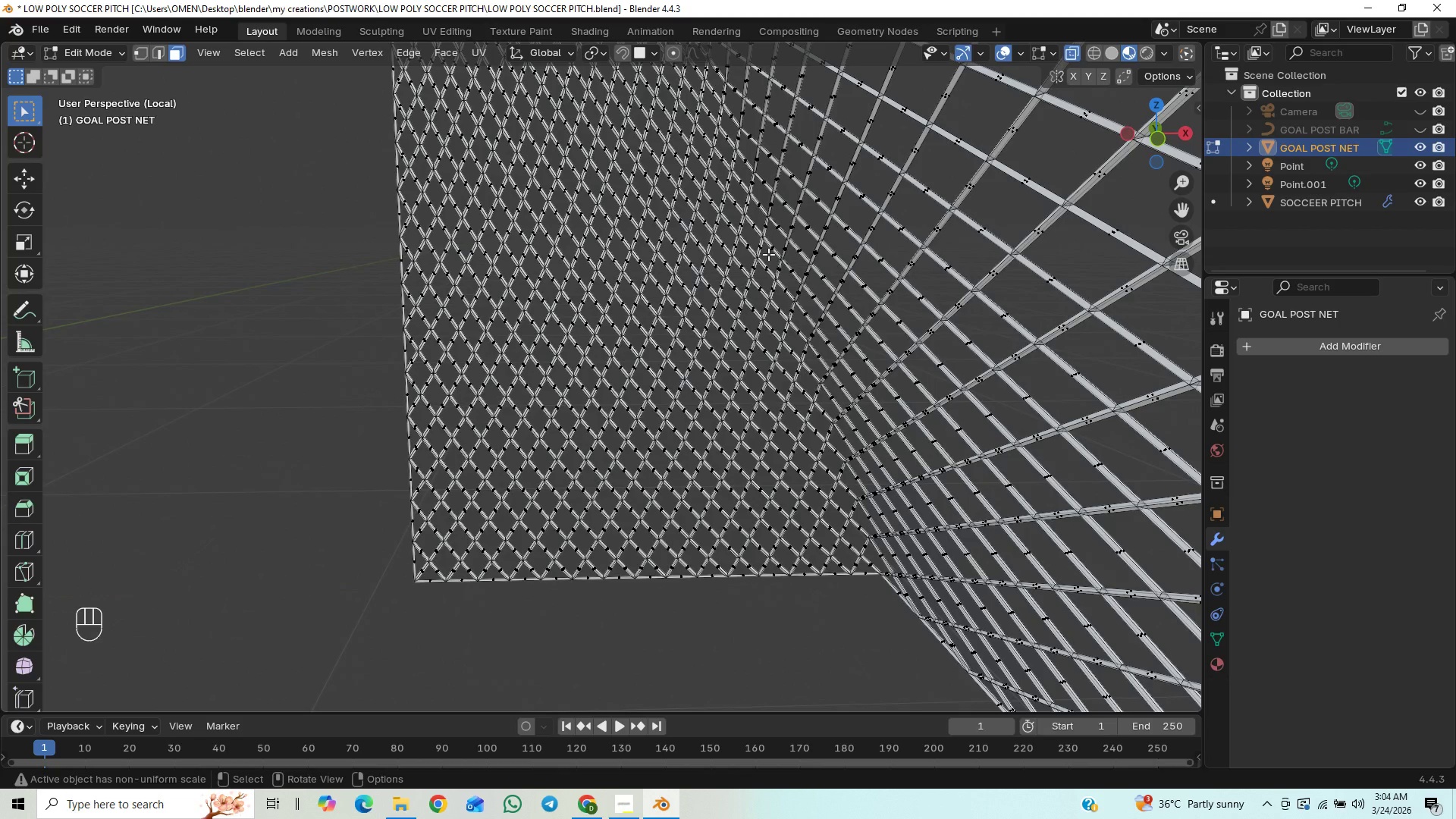 
scroll: coordinate [738, 224], scroll_direction: down, amount: 4.0
 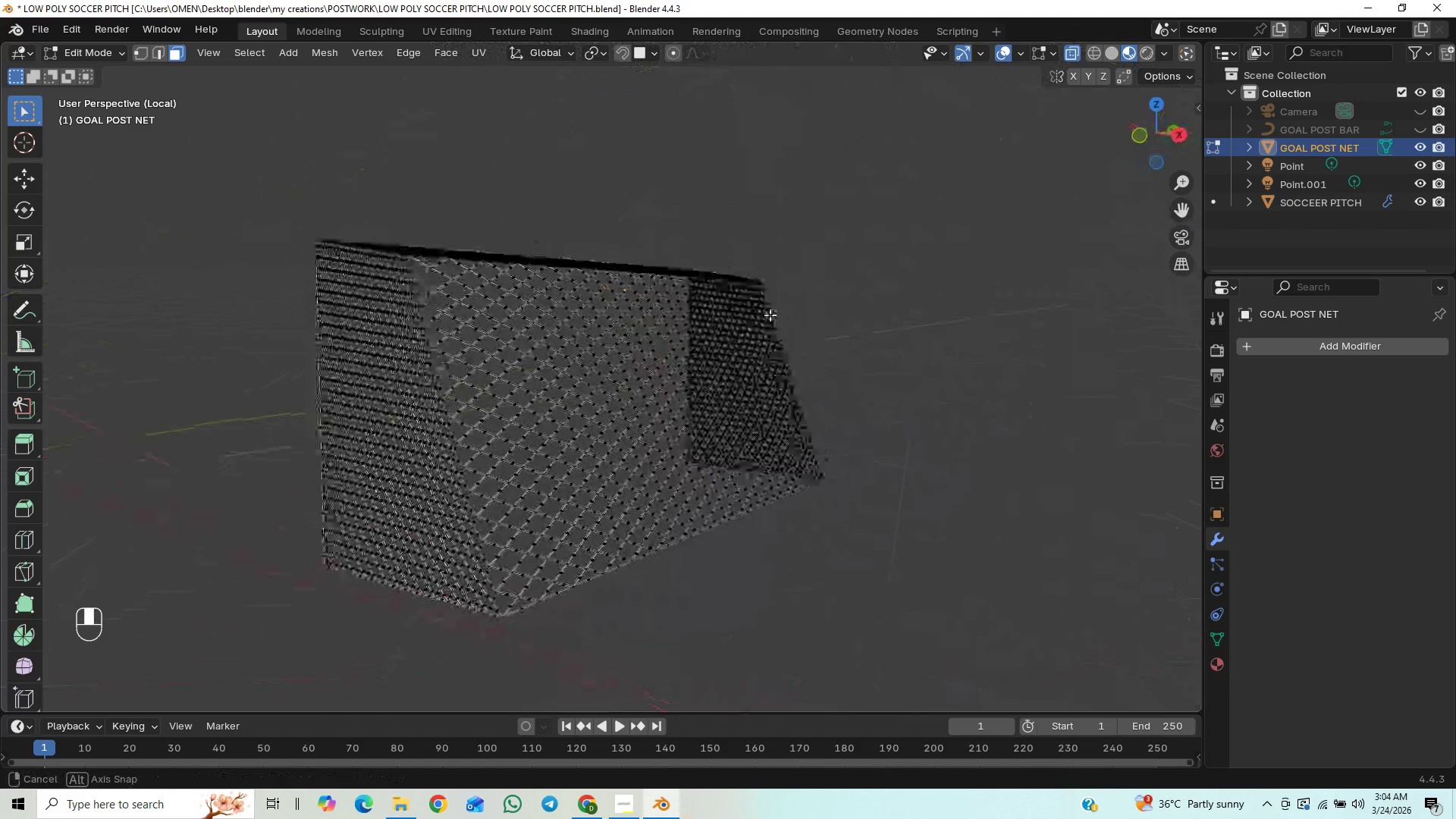 
scroll: coordinate [697, 361], scroll_direction: up, amount: 1.0
 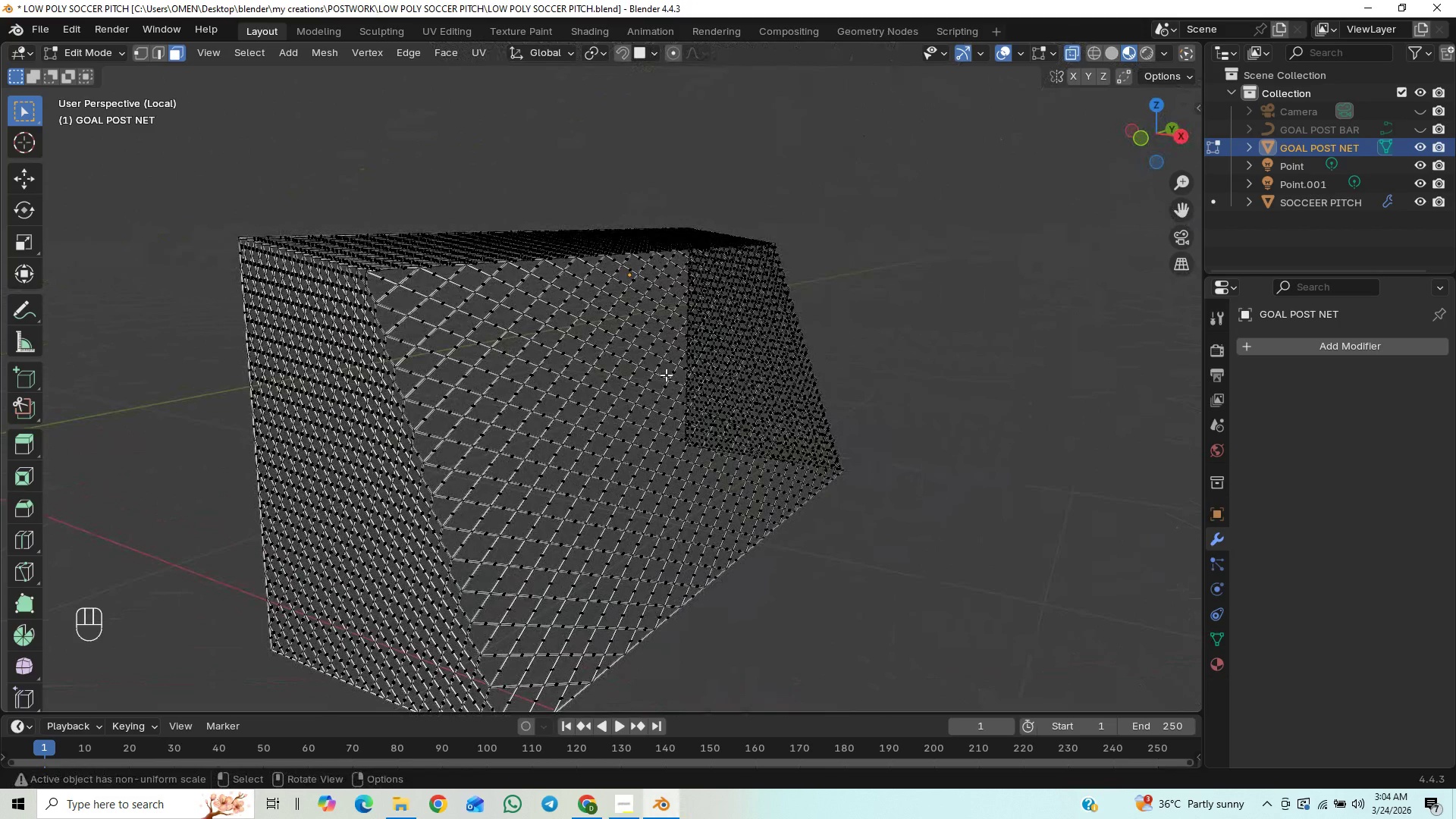 
key(1)
 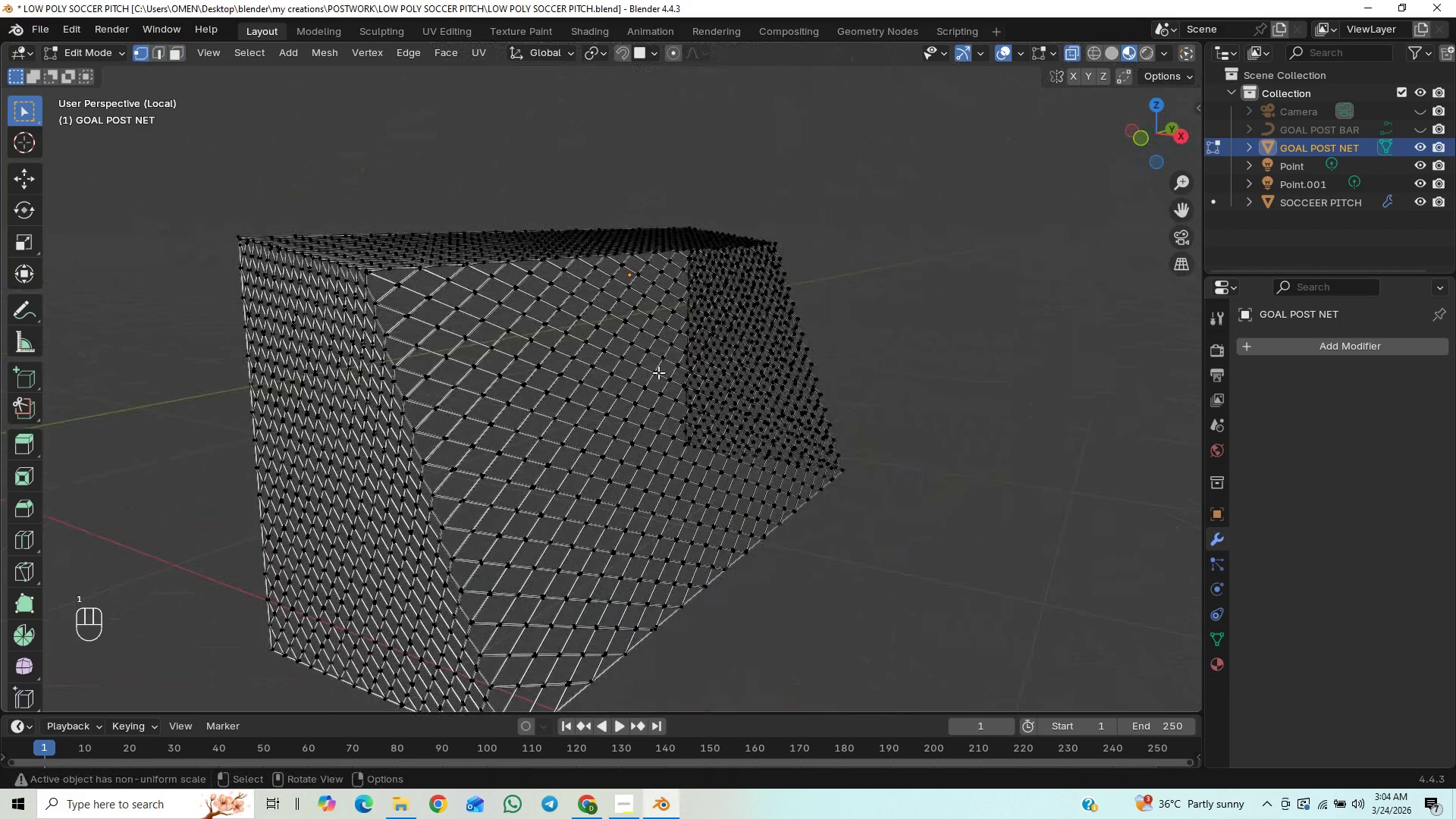 
scroll: coordinate [623, 367], scroll_direction: up, amount: 7.0
 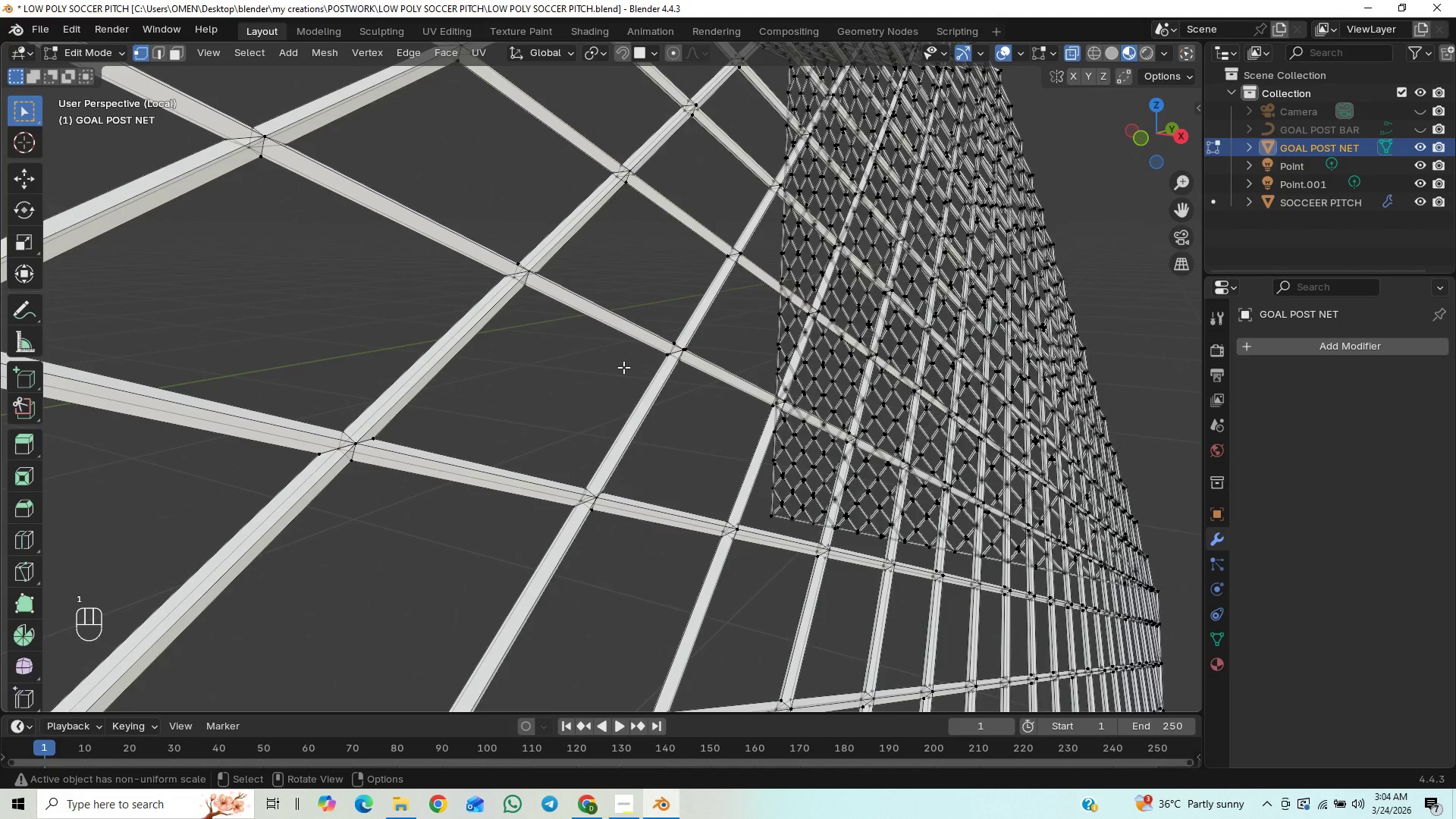 
scroll: coordinate [601, 369], scroll_direction: down, amount: 8.0
 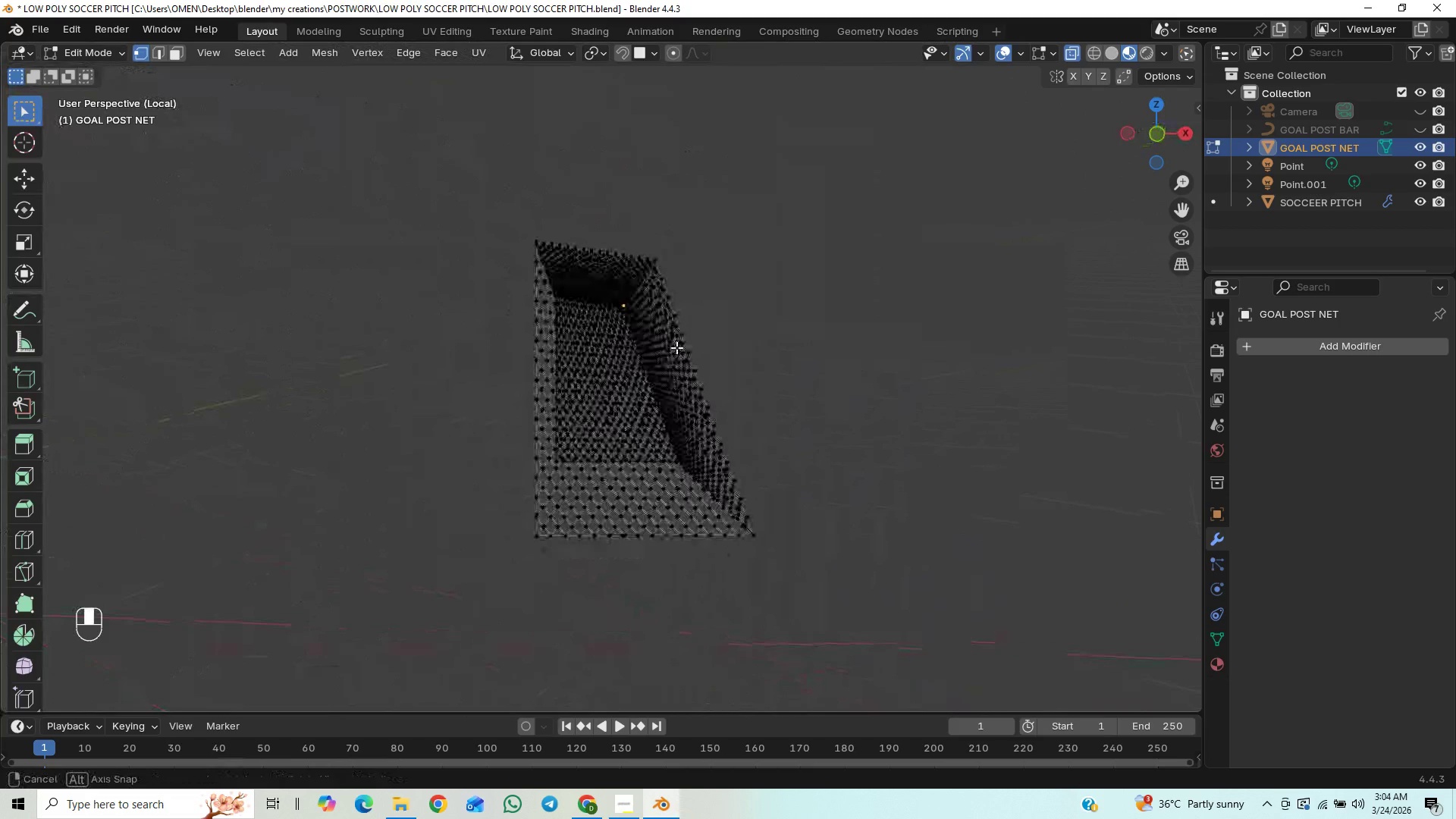 
scroll: coordinate [640, 353], scroll_direction: up, amount: 5.0
 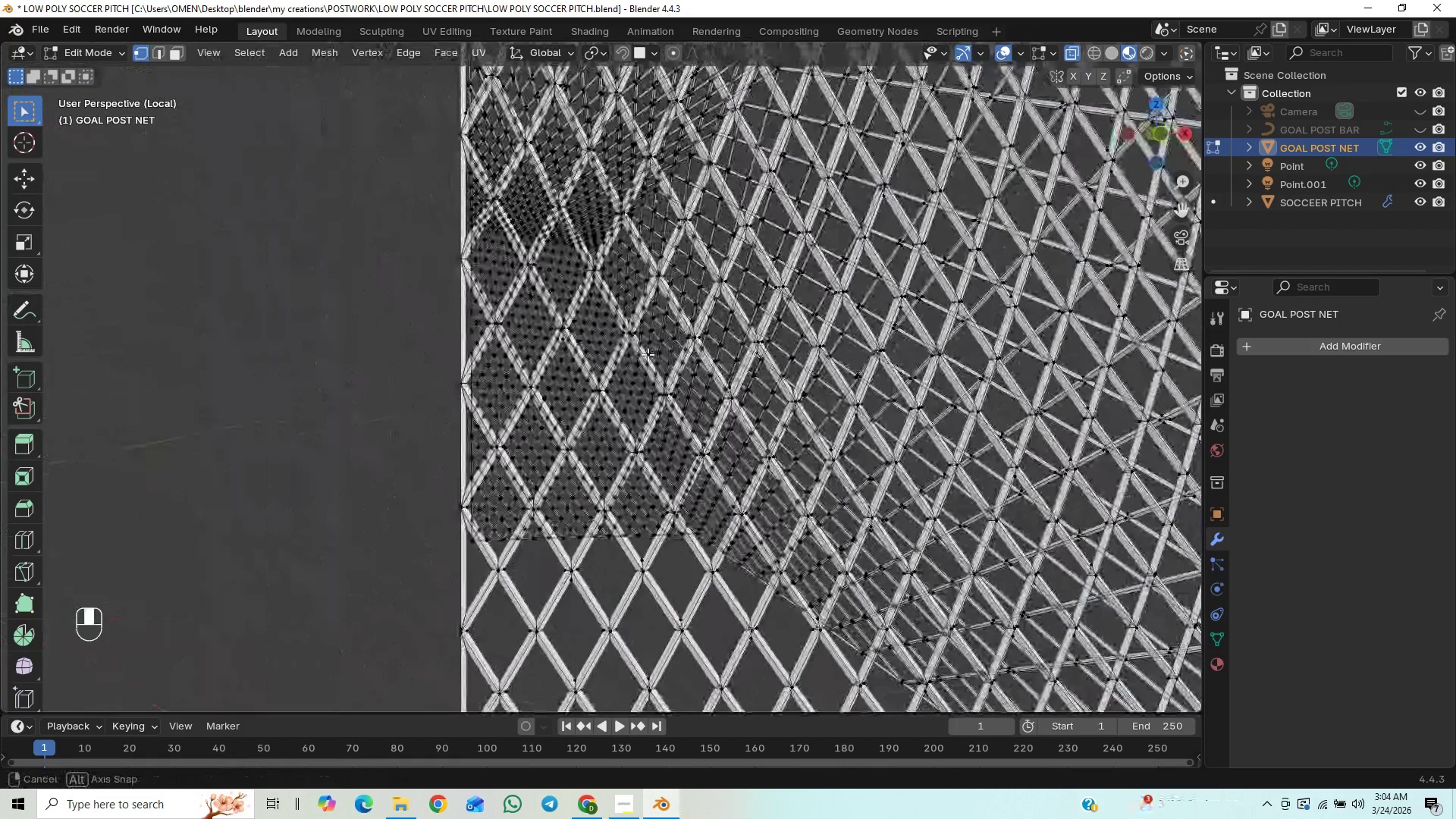 
scroll: coordinate [648, 354], scroll_direction: down, amount: 5.0
 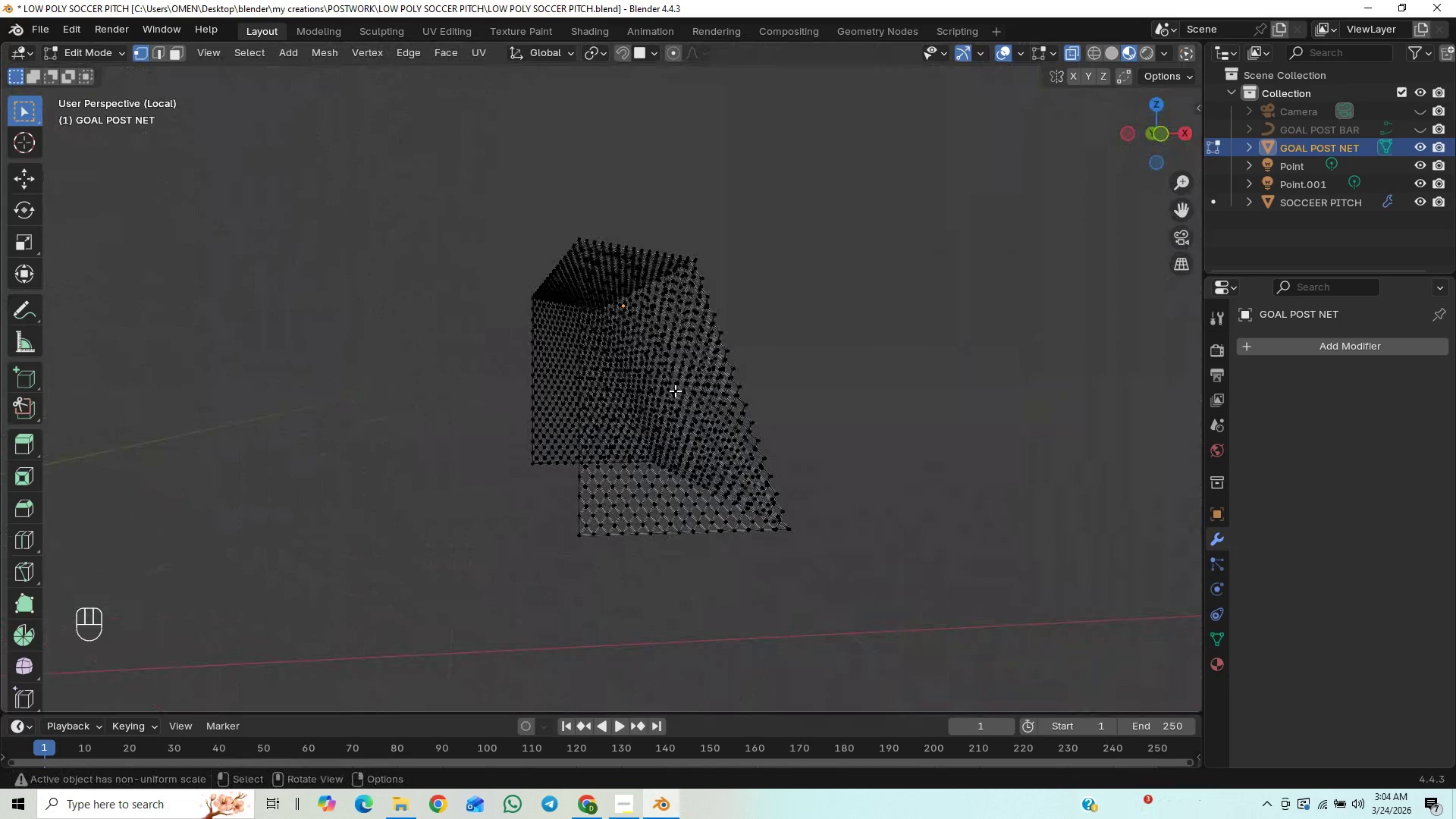 
scroll: coordinate [678, 394], scroll_direction: up, amount: 2.0
 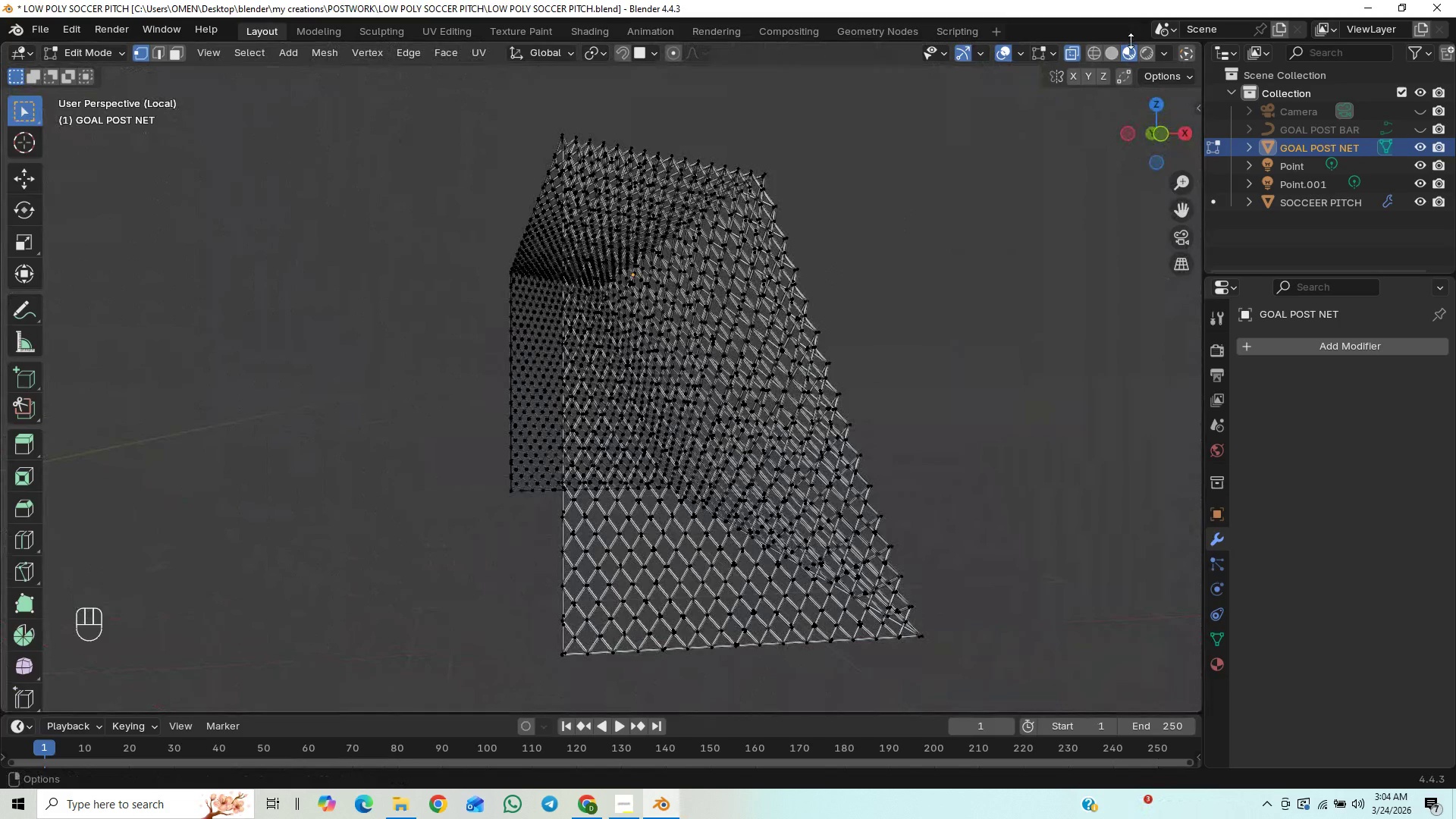 
left_click([1112, 53])
 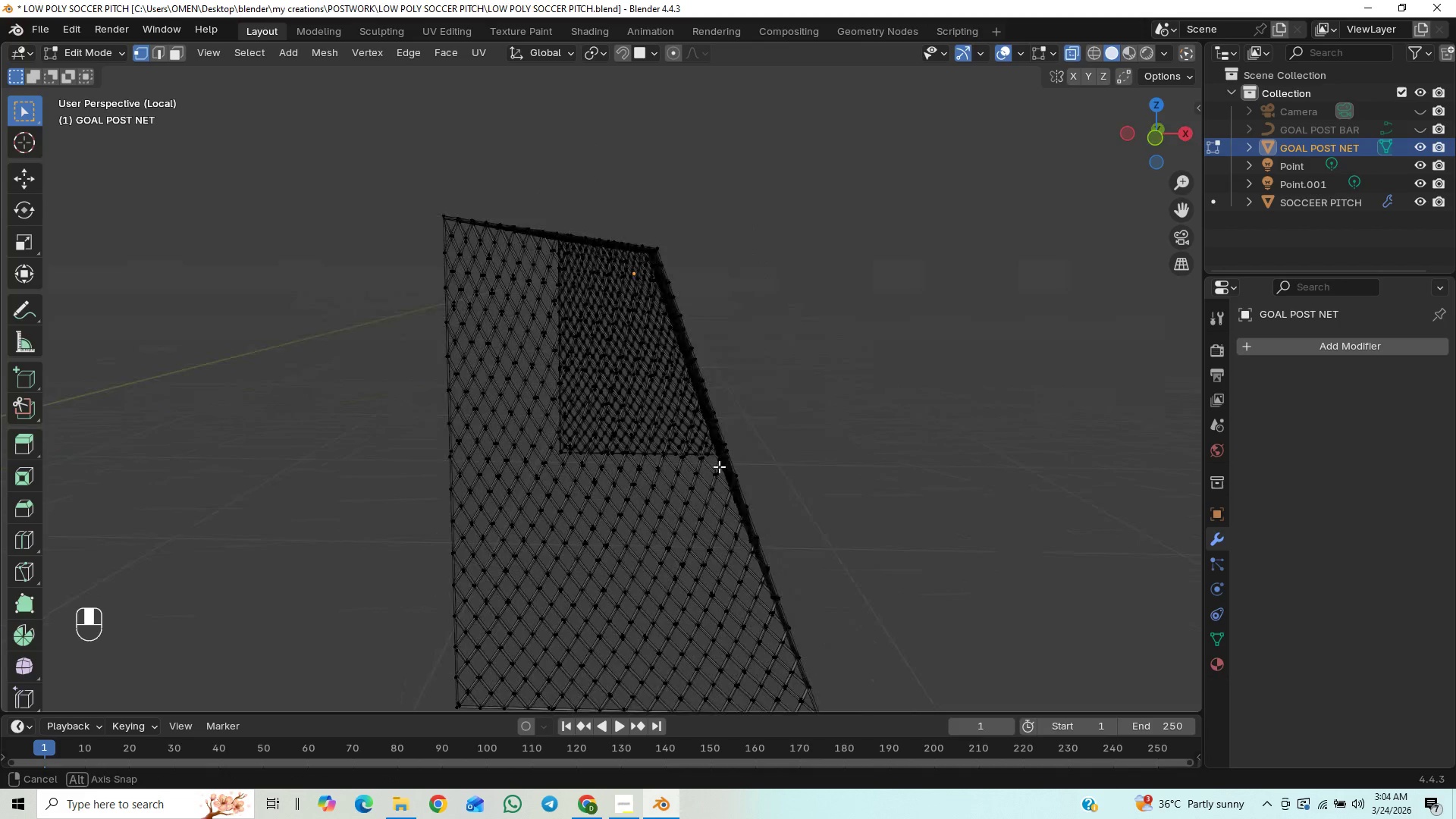 
scroll: coordinate [726, 479], scroll_direction: down, amount: 4.0
 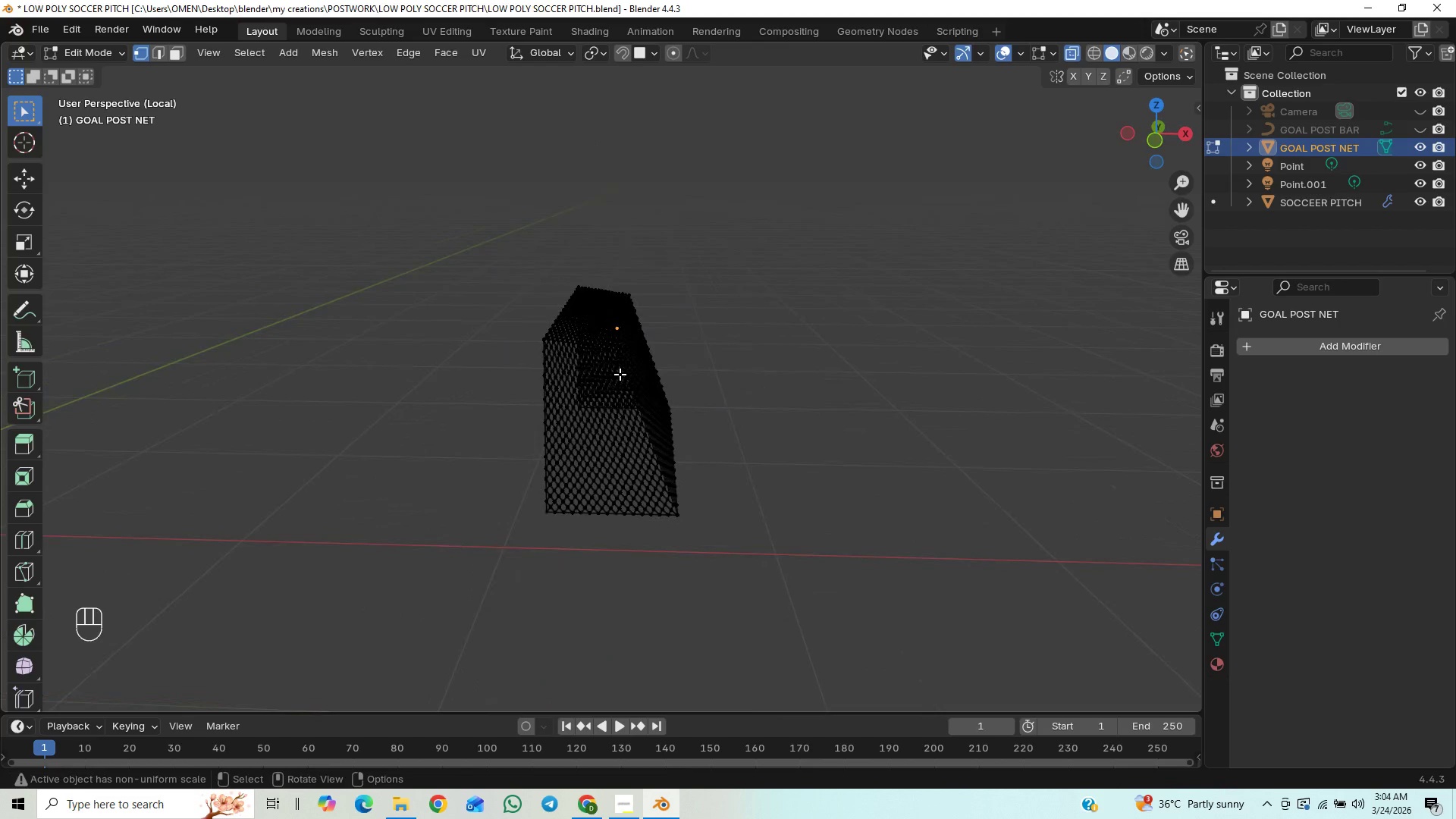 
scroll: coordinate [625, 383], scroll_direction: up, amount: 11.0
 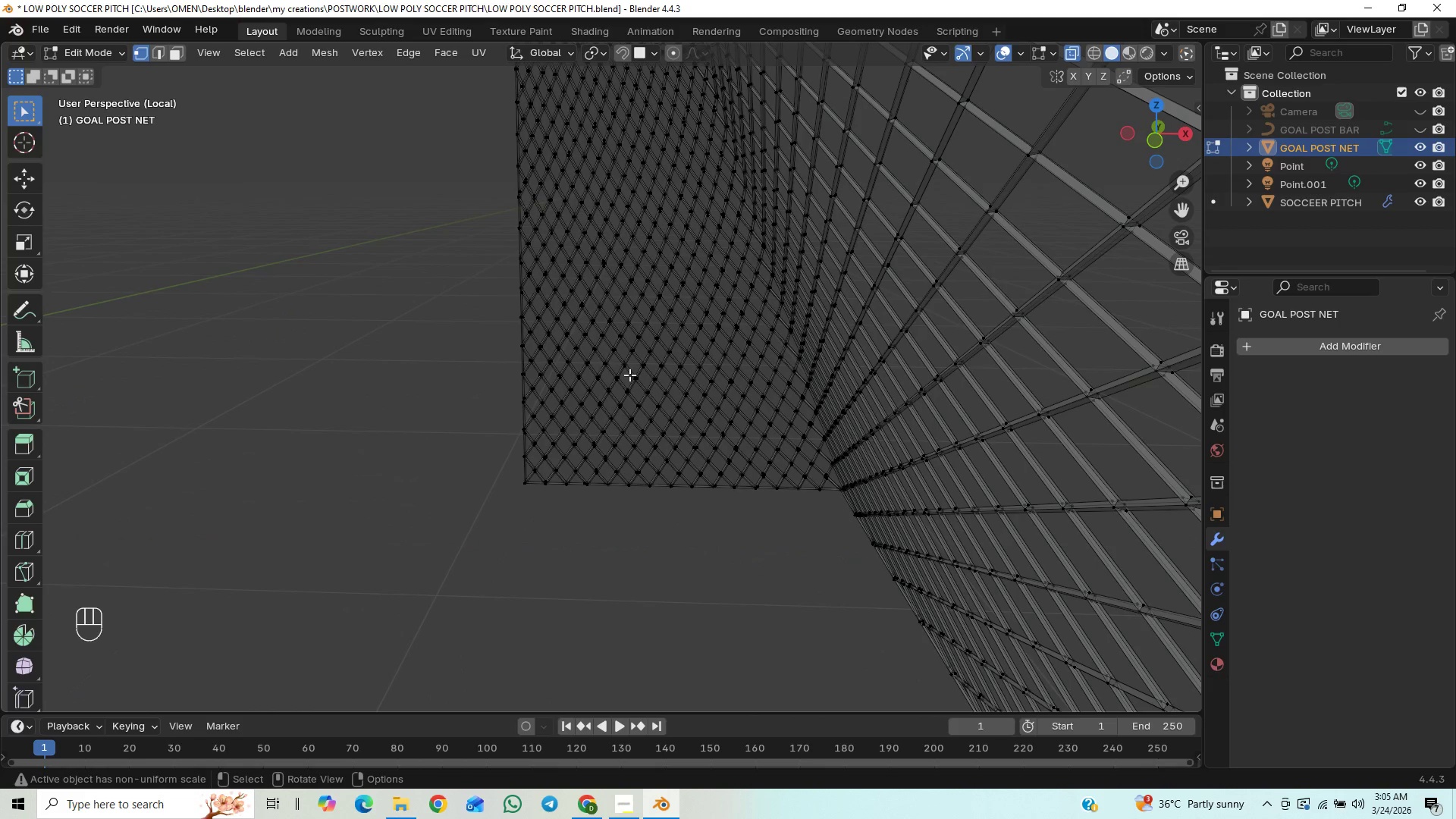 
scroll: coordinate [645, 309], scroll_direction: down, amount: 3.0
 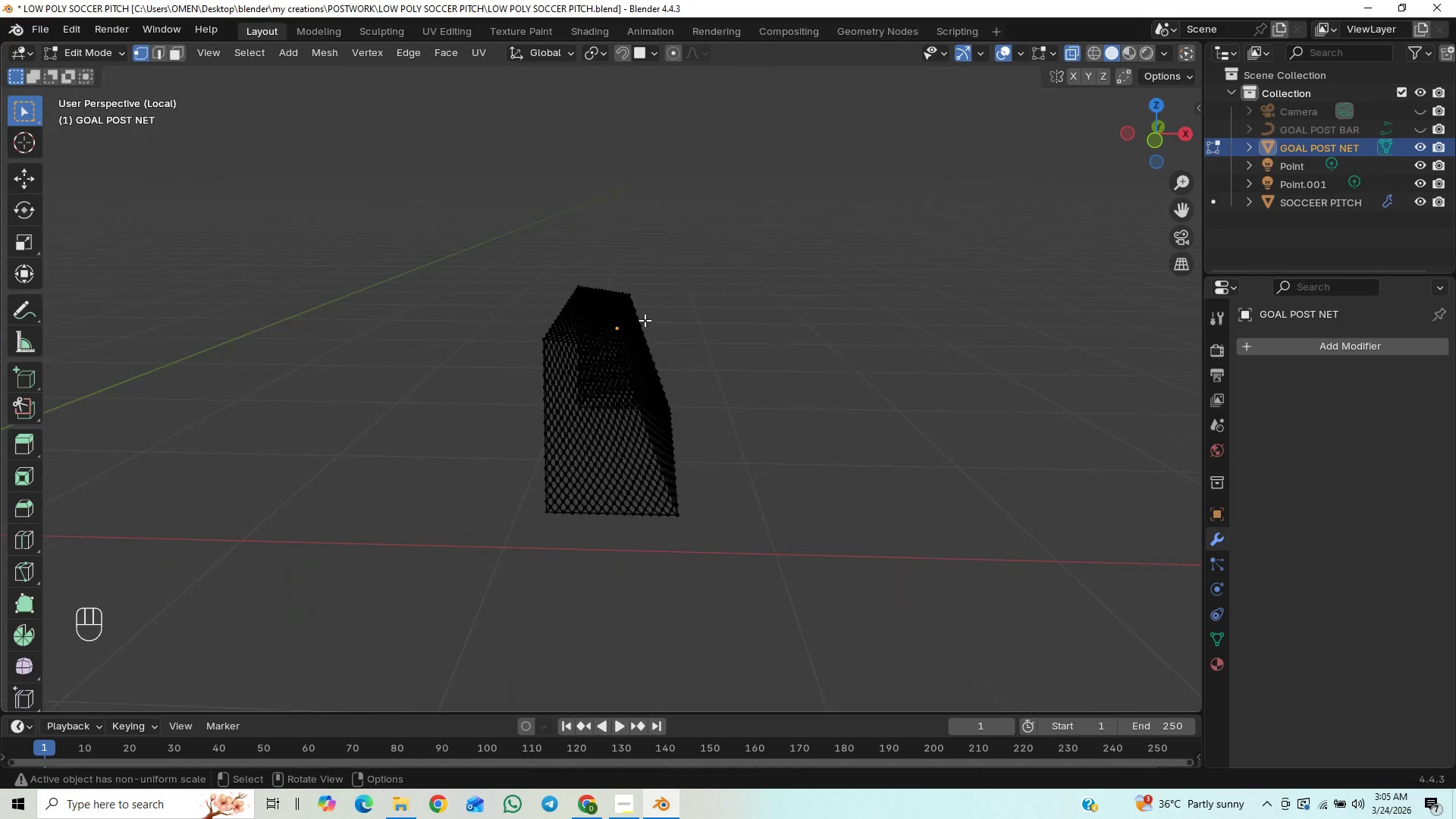 
scroll: coordinate [645, 320], scroll_direction: up, amount: 1.0
 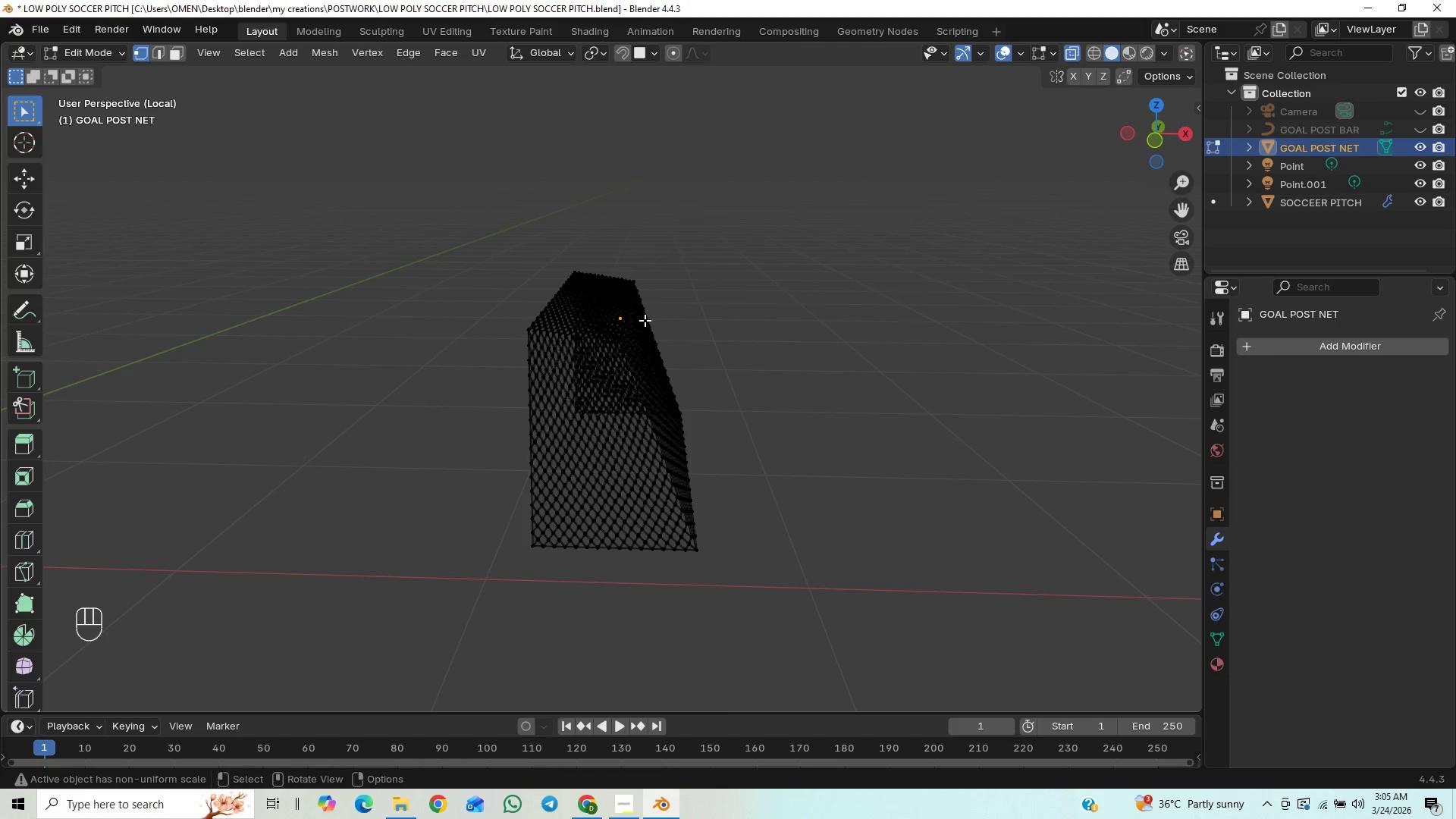 
key(Control+Z)
 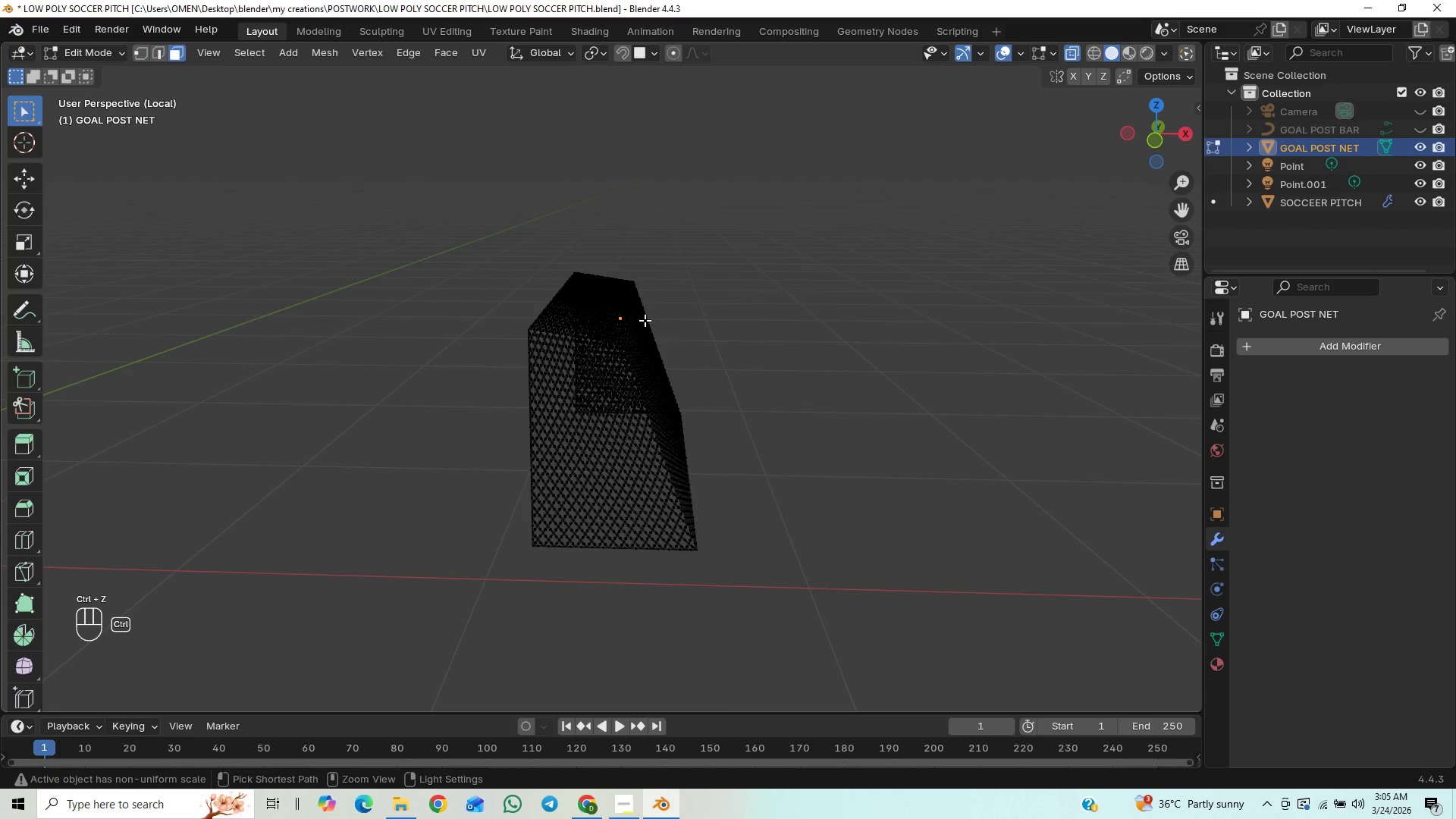 
key(Control+Z)
 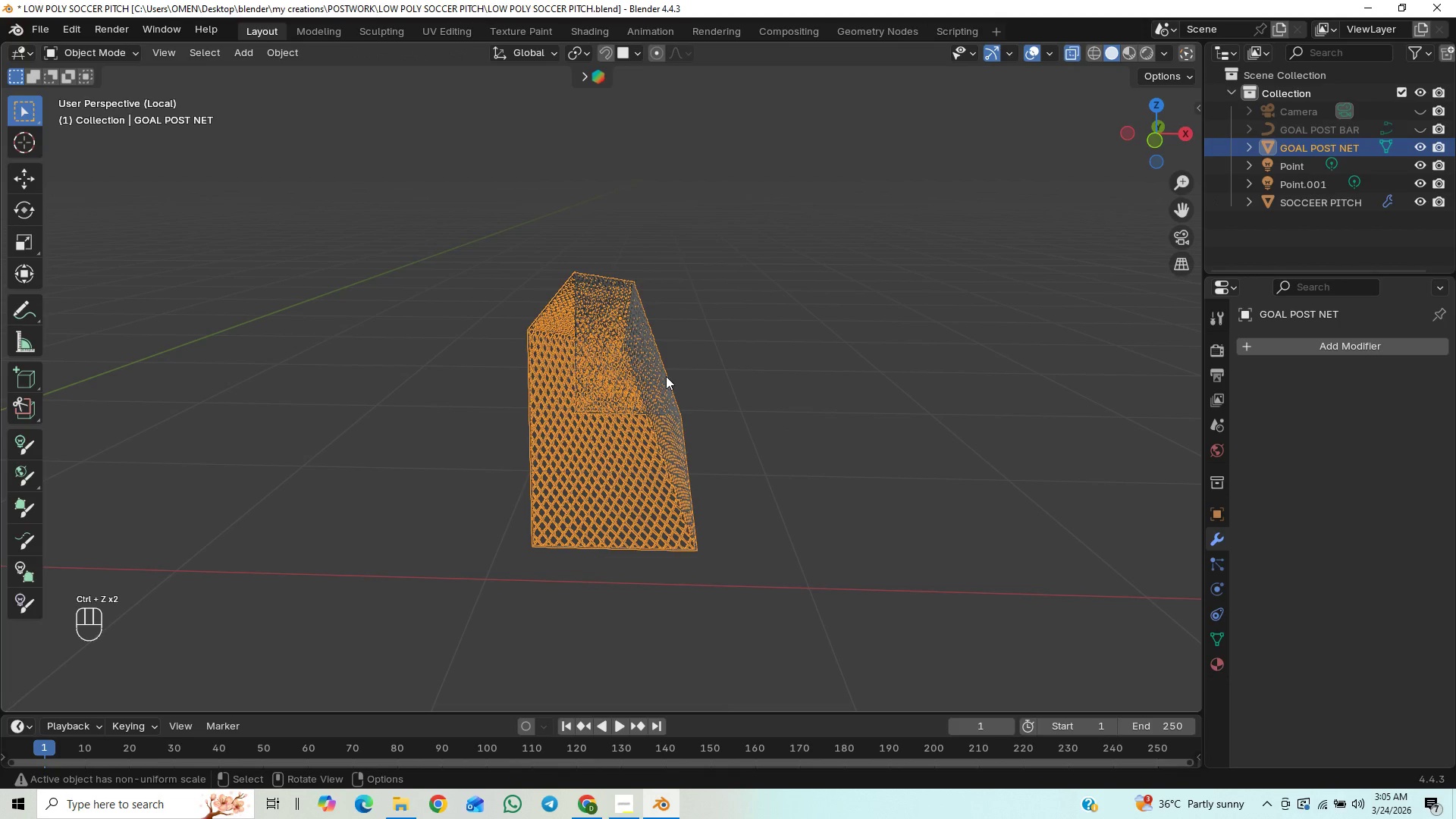 
key(Control+Z)
 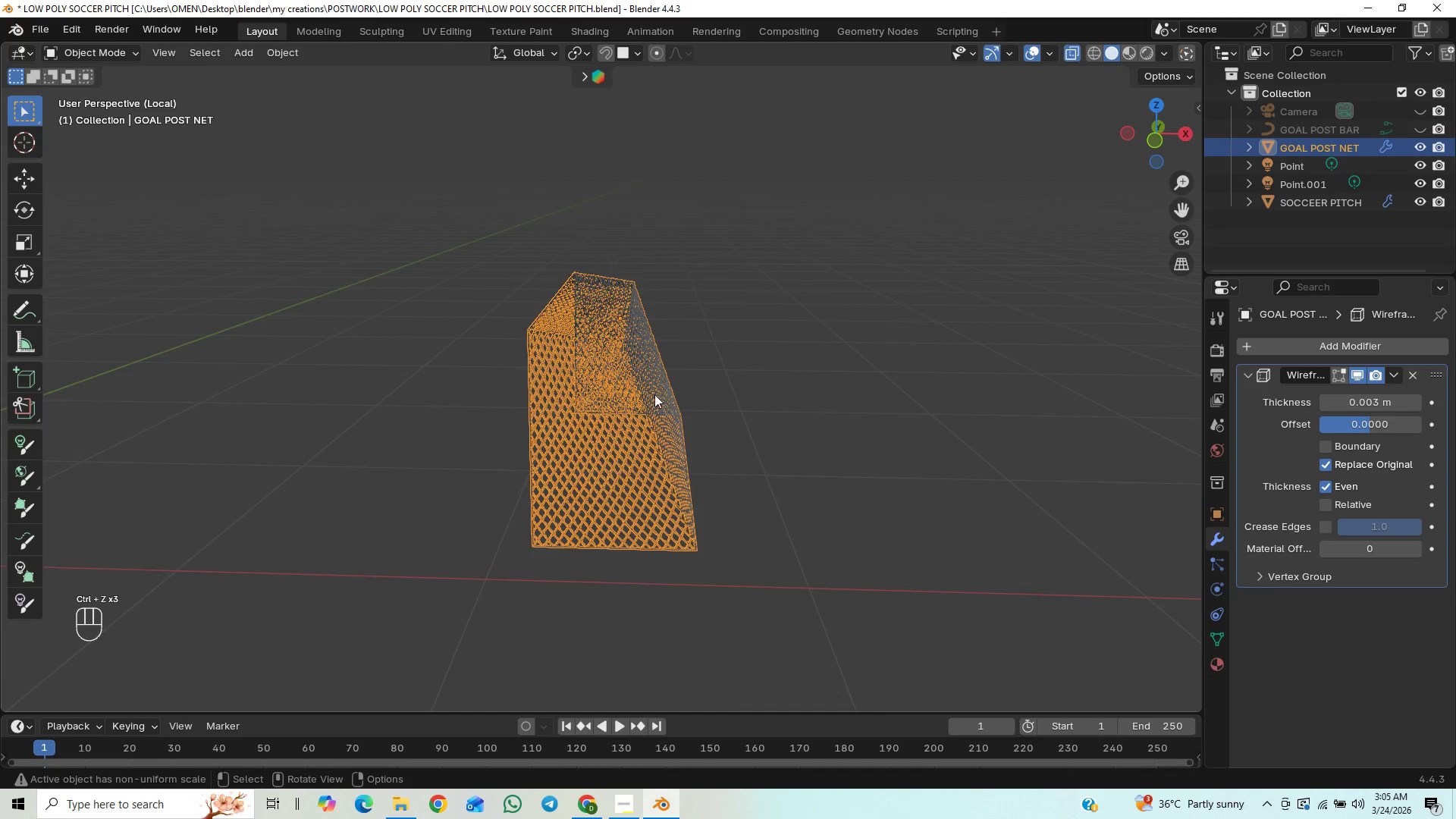 
scroll: coordinate [654, 400], scroll_direction: up, amount: 2.0
 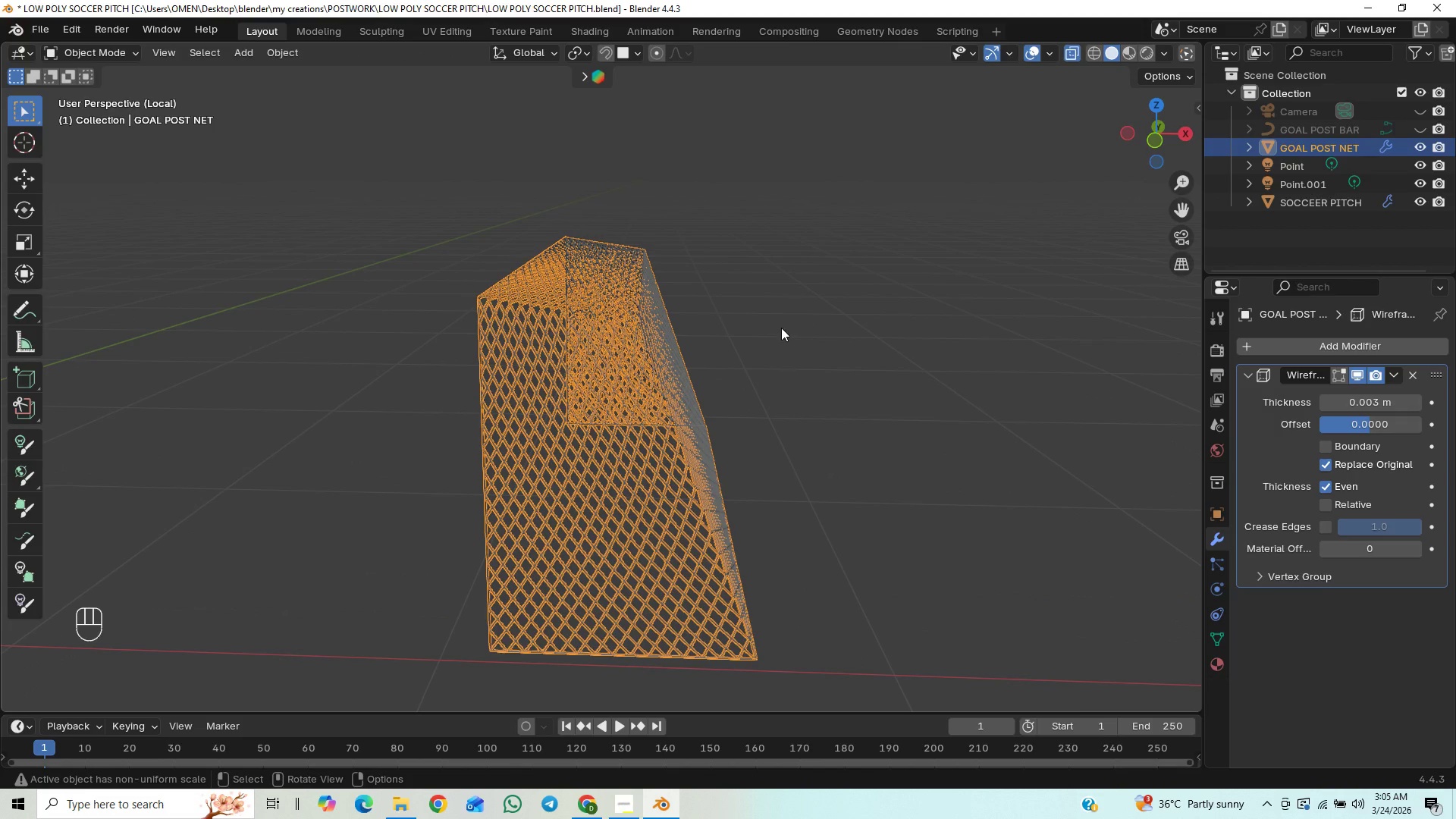 
key(Tab)
 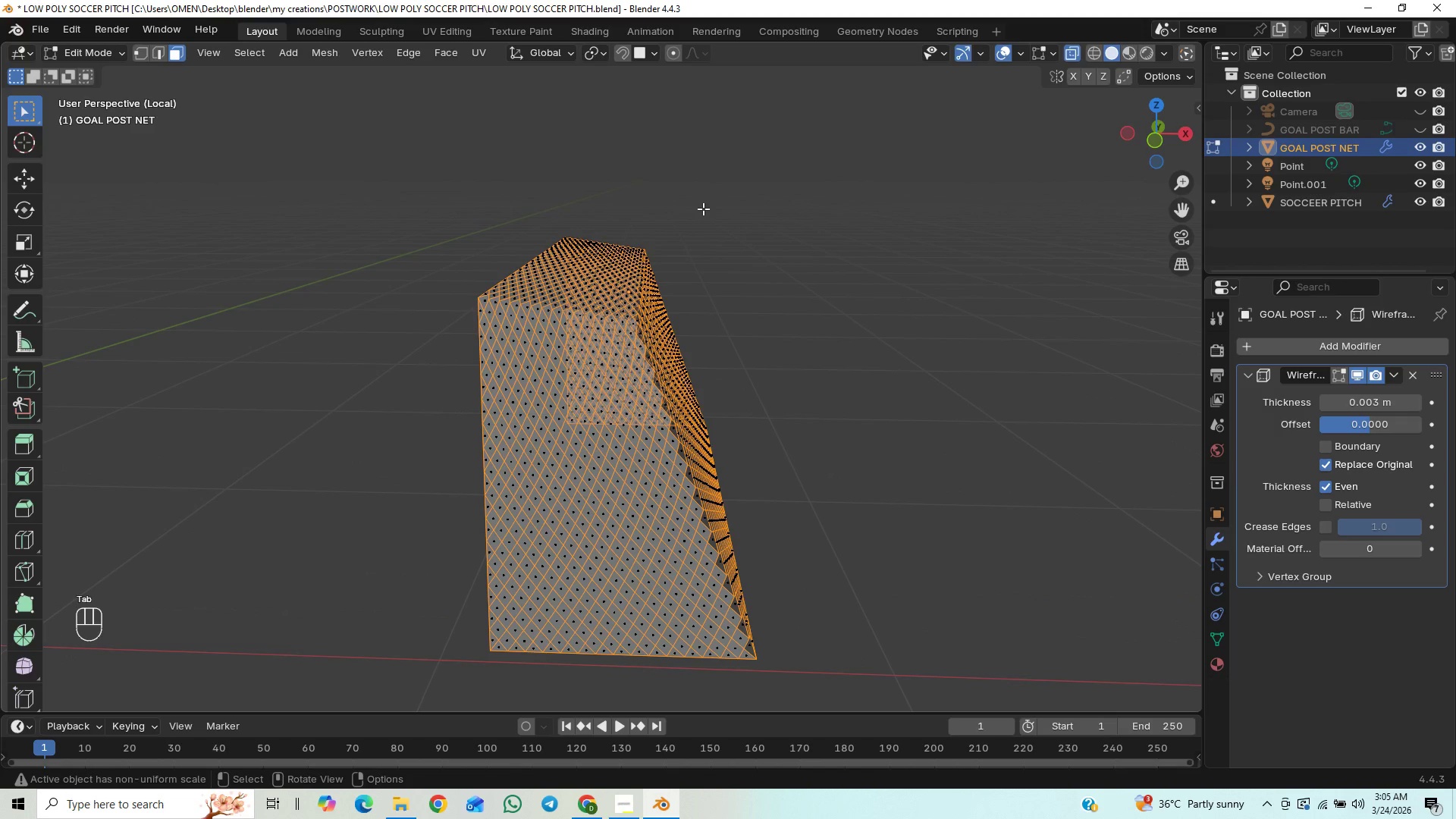 
key(1)
 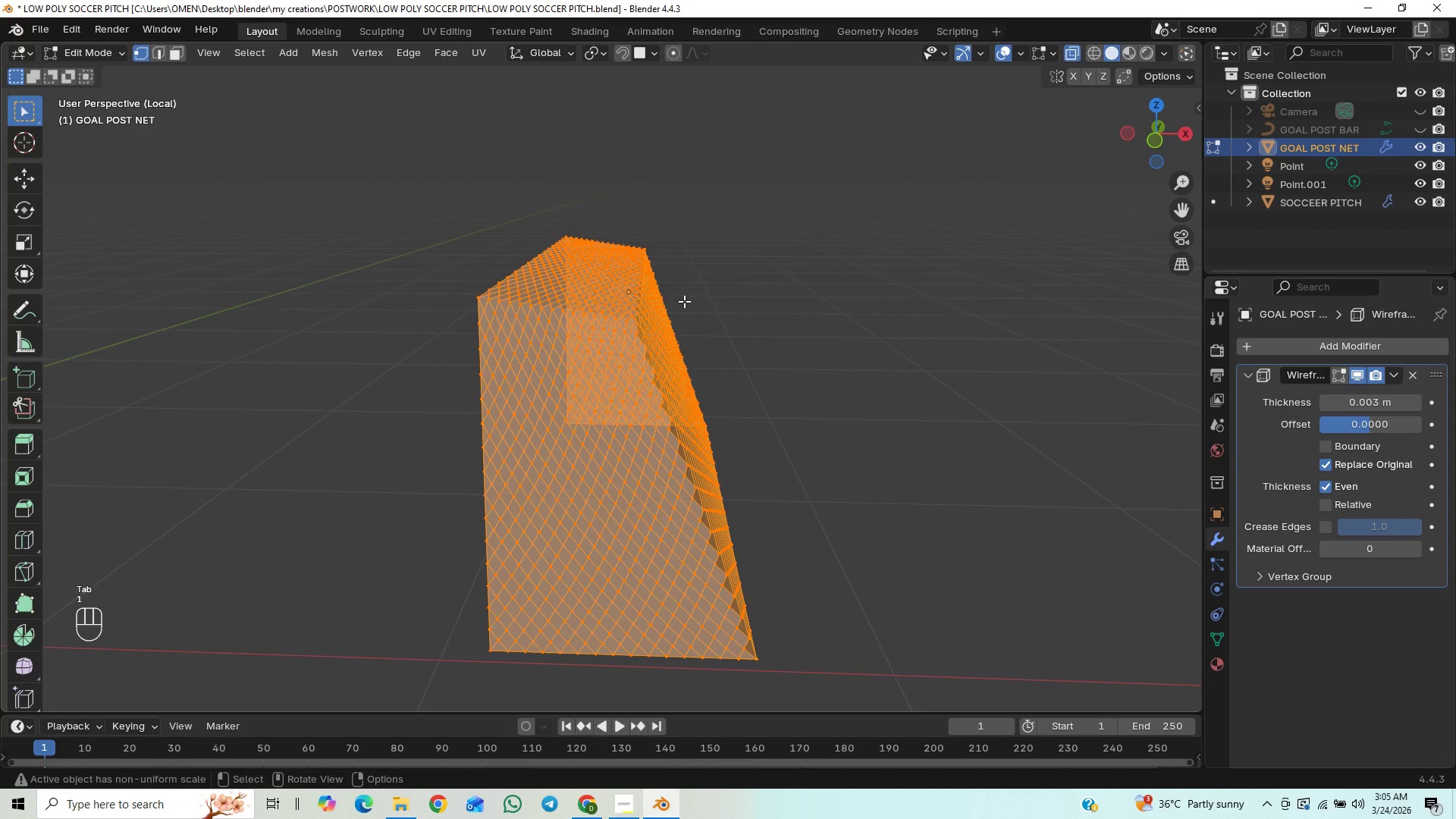 
key(Numpad1)
 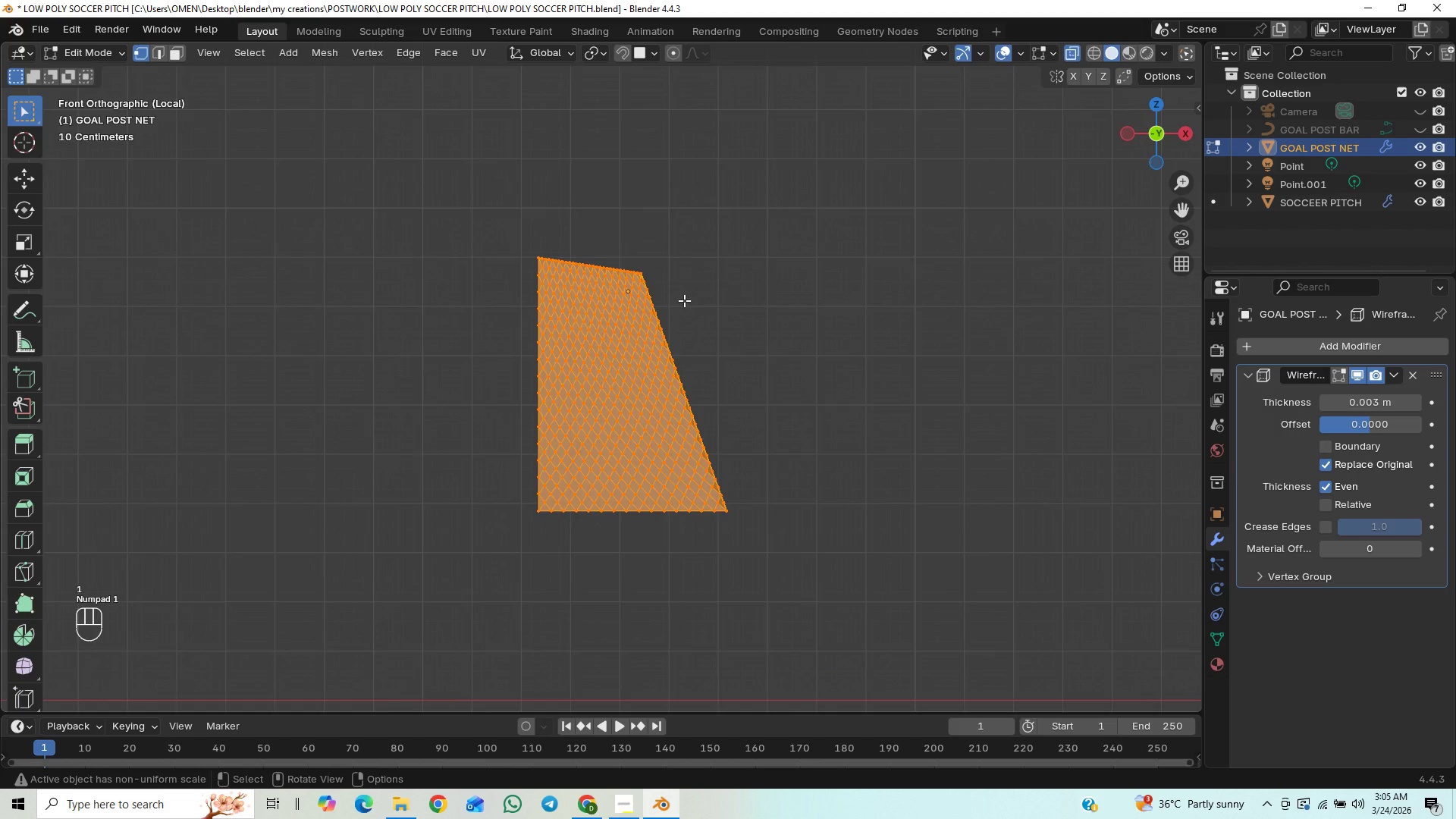 
scroll: coordinate [682, 270], scroll_direction: up, amount: 5.0
 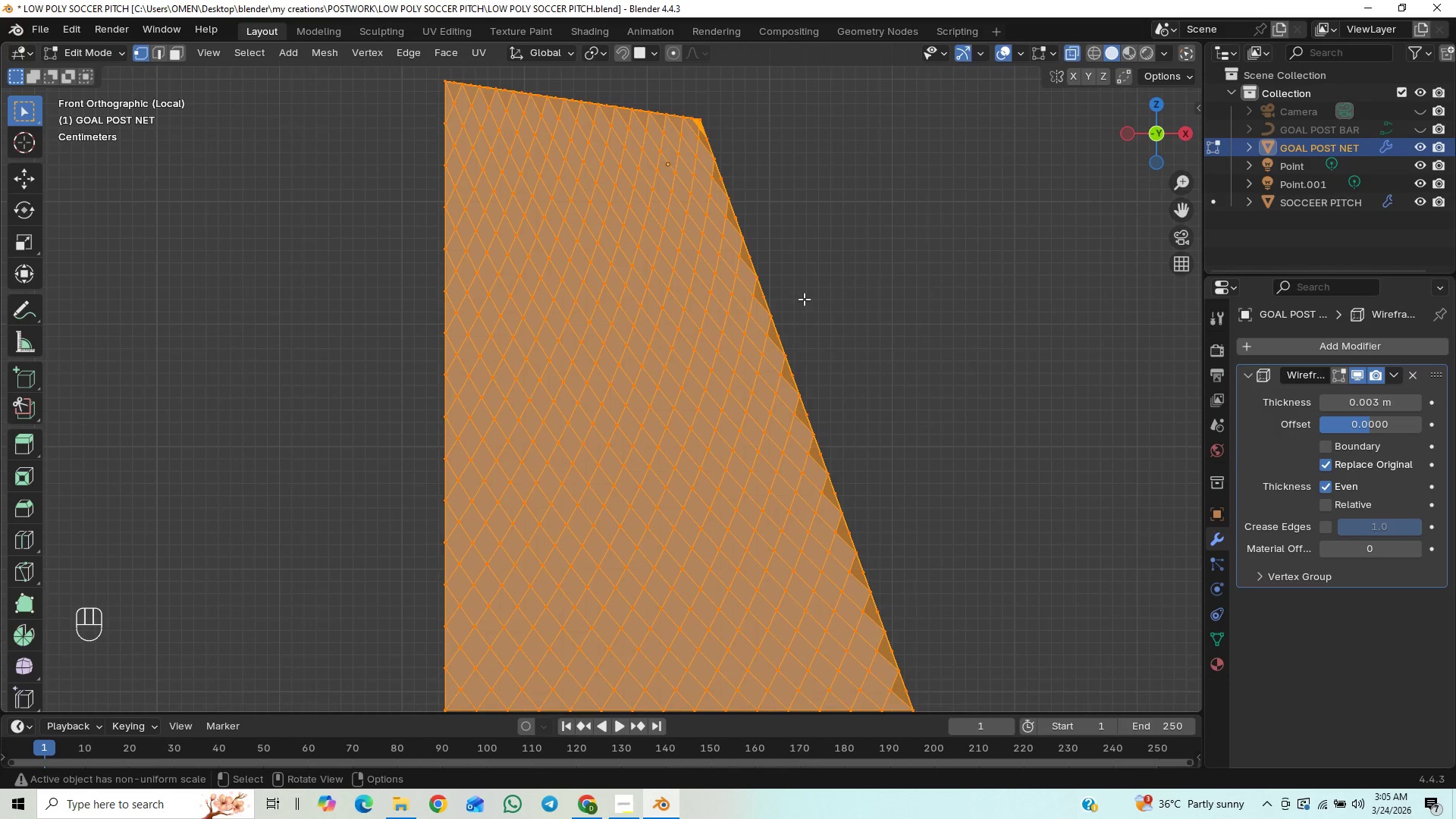 
wait(9.88)
 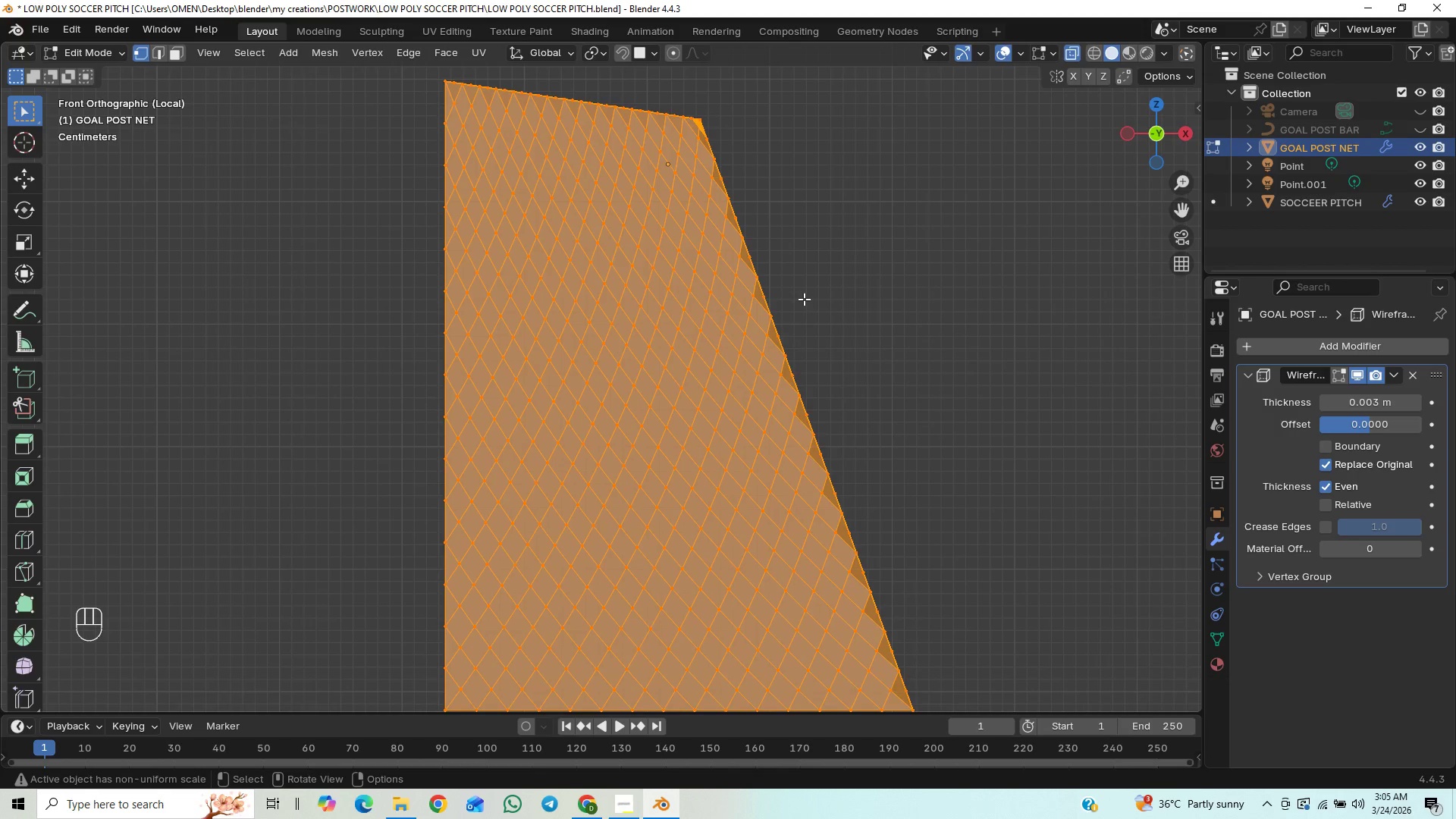 
left_click([1076, 52])
 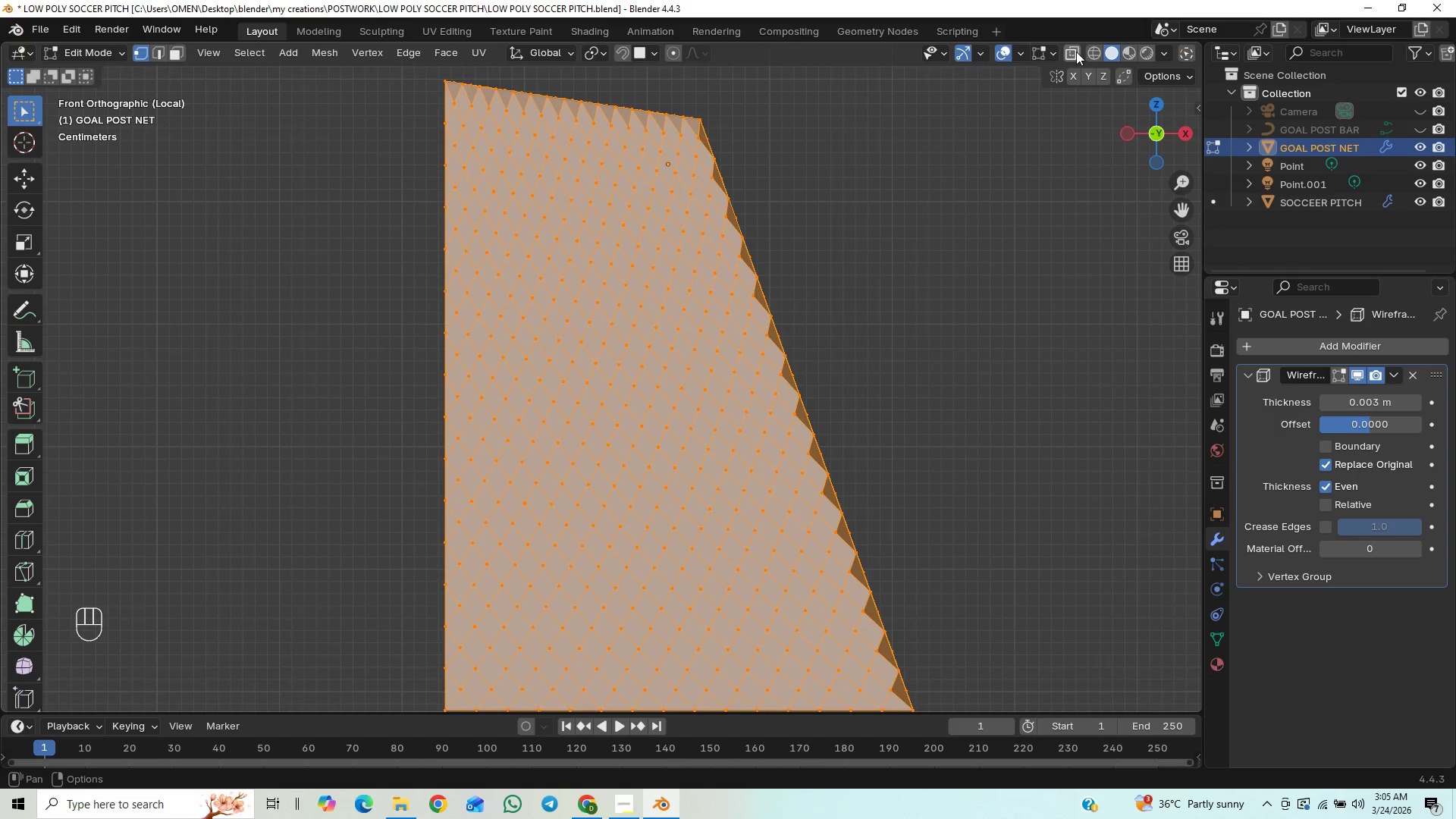 
left_click([1076, 52])
 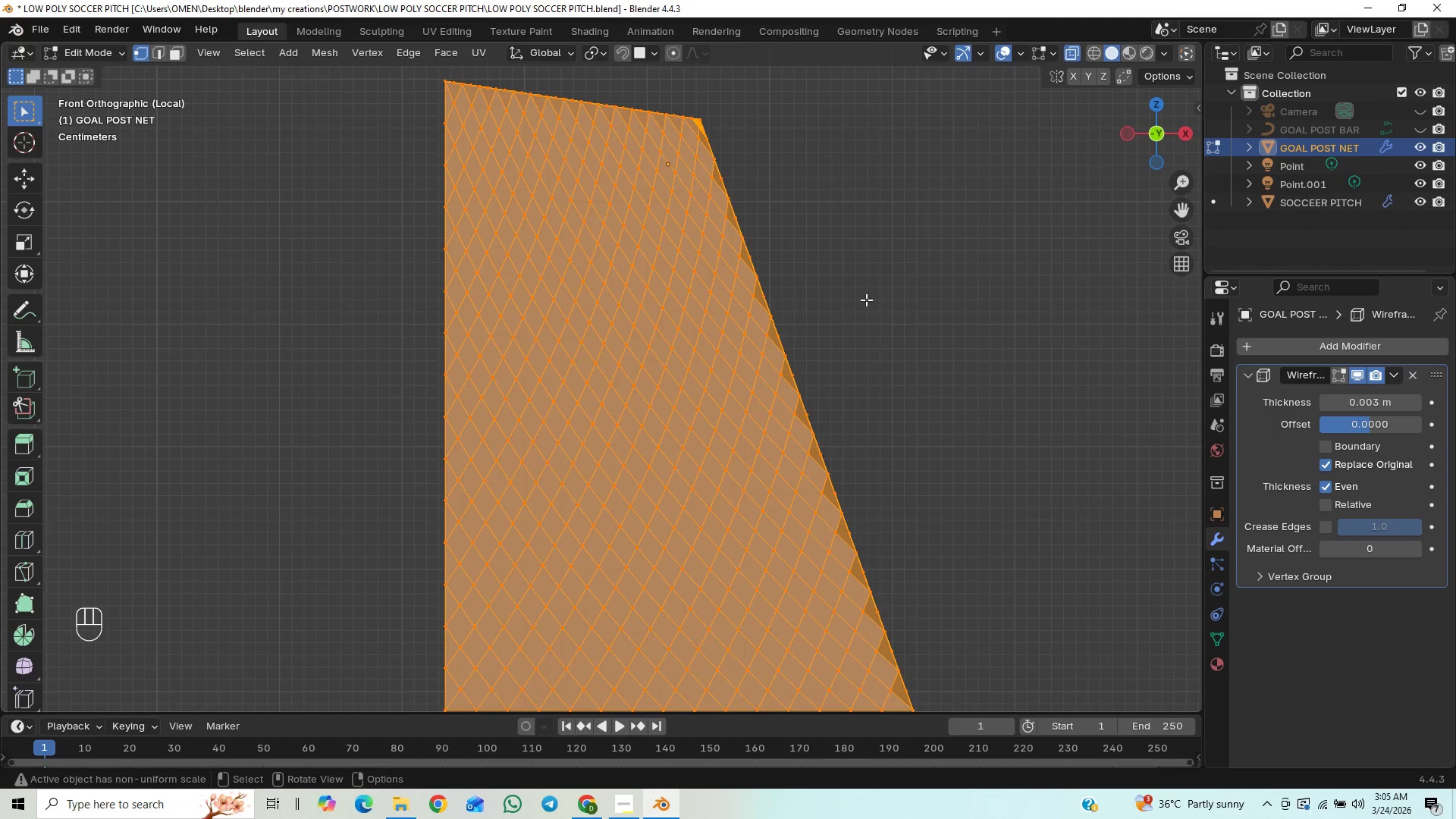 
scroll: coordinate [866, 300], scroll_direction: down, amount: 1.0
 